 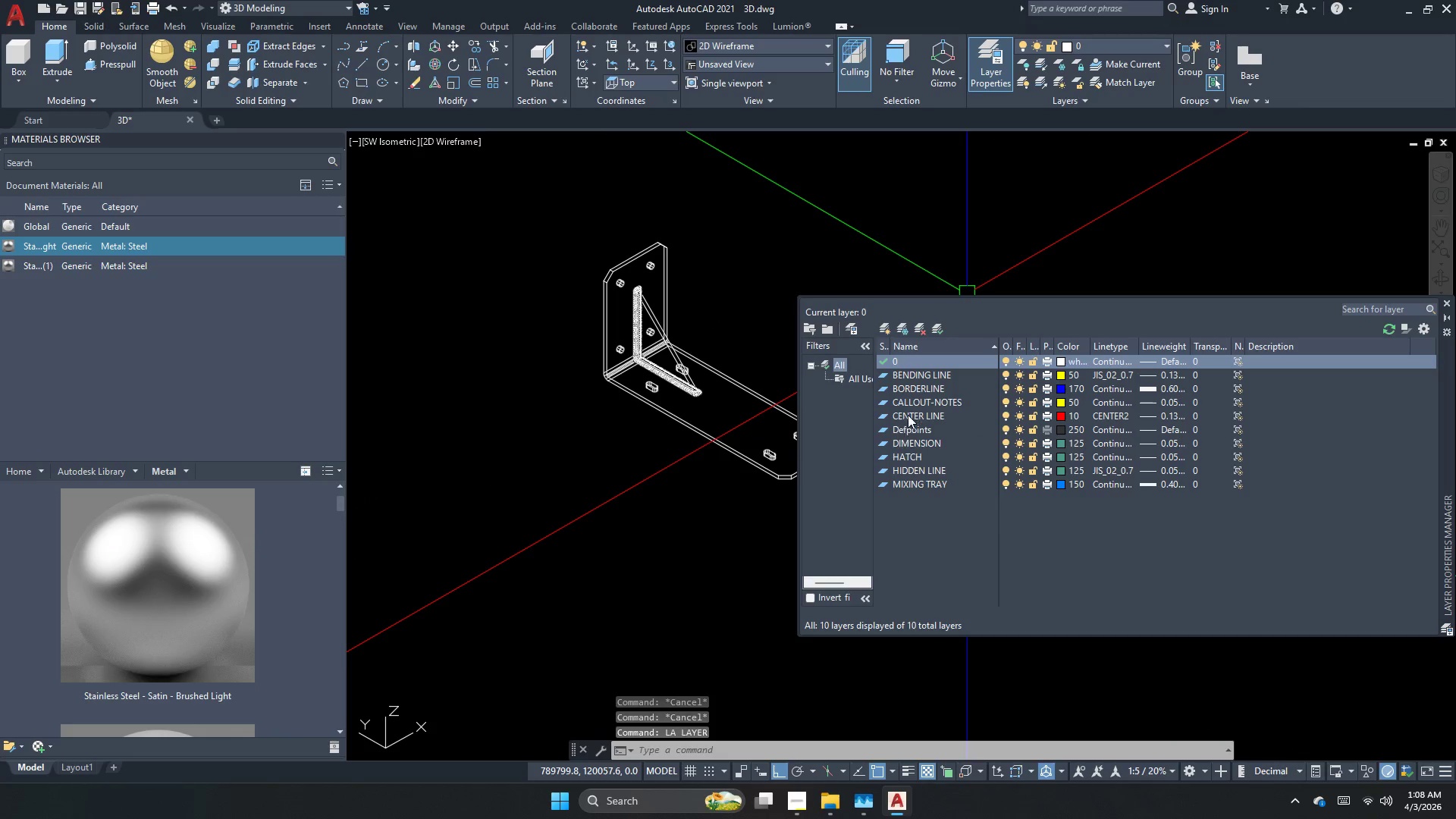 
double_click([927, 483])
 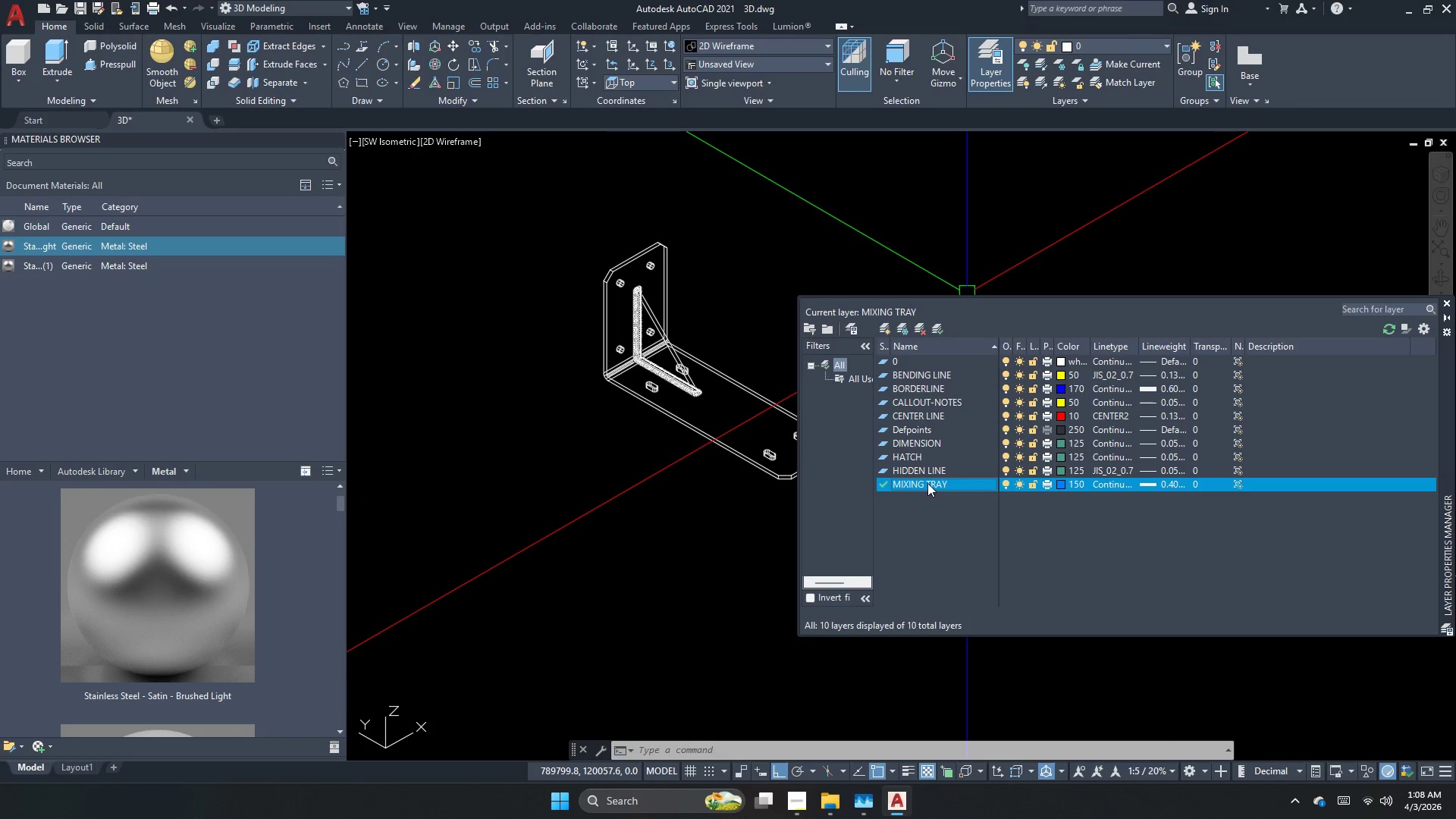 
triple_click([927, 483])
 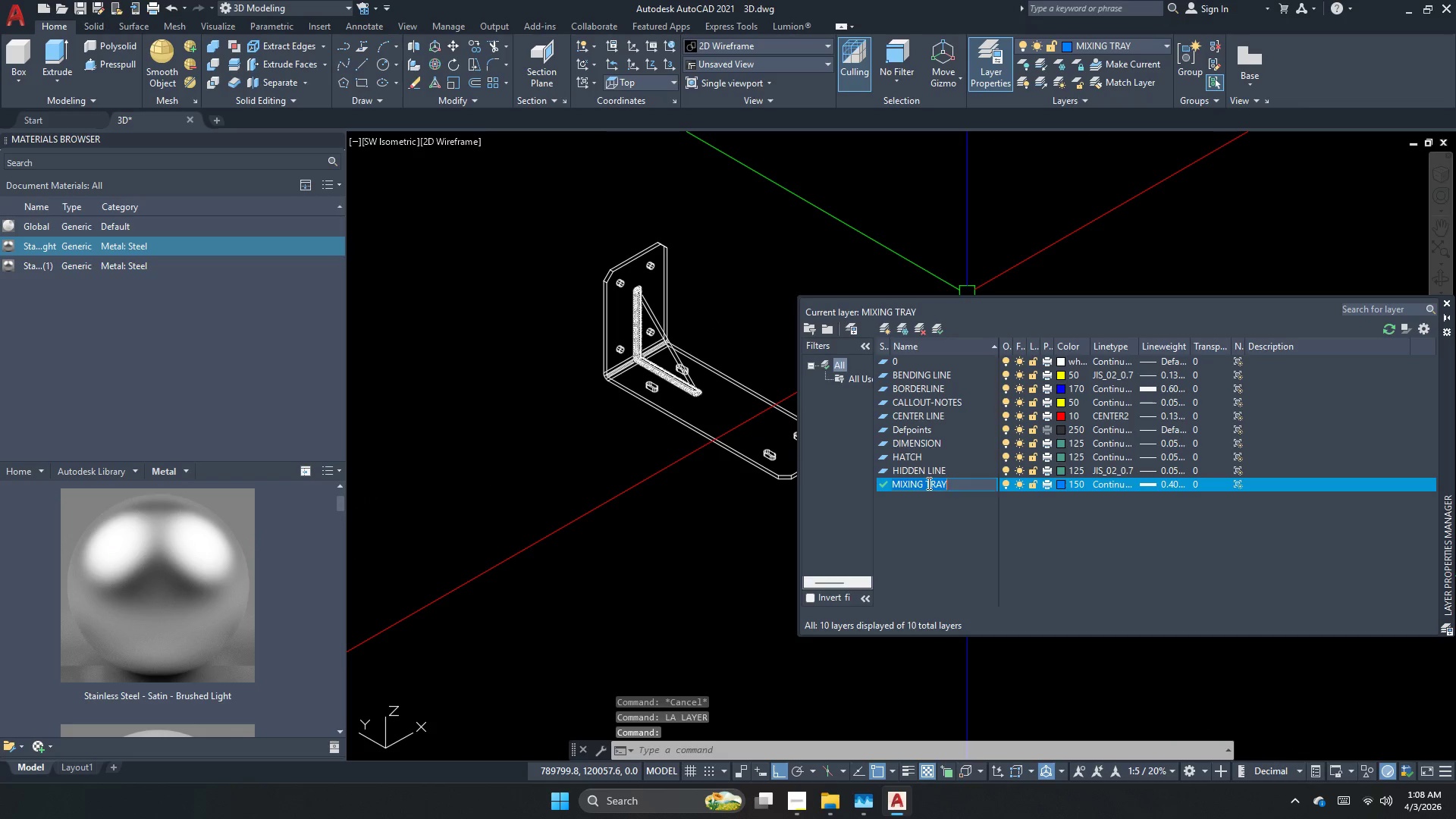 
double_click([927, 483])
 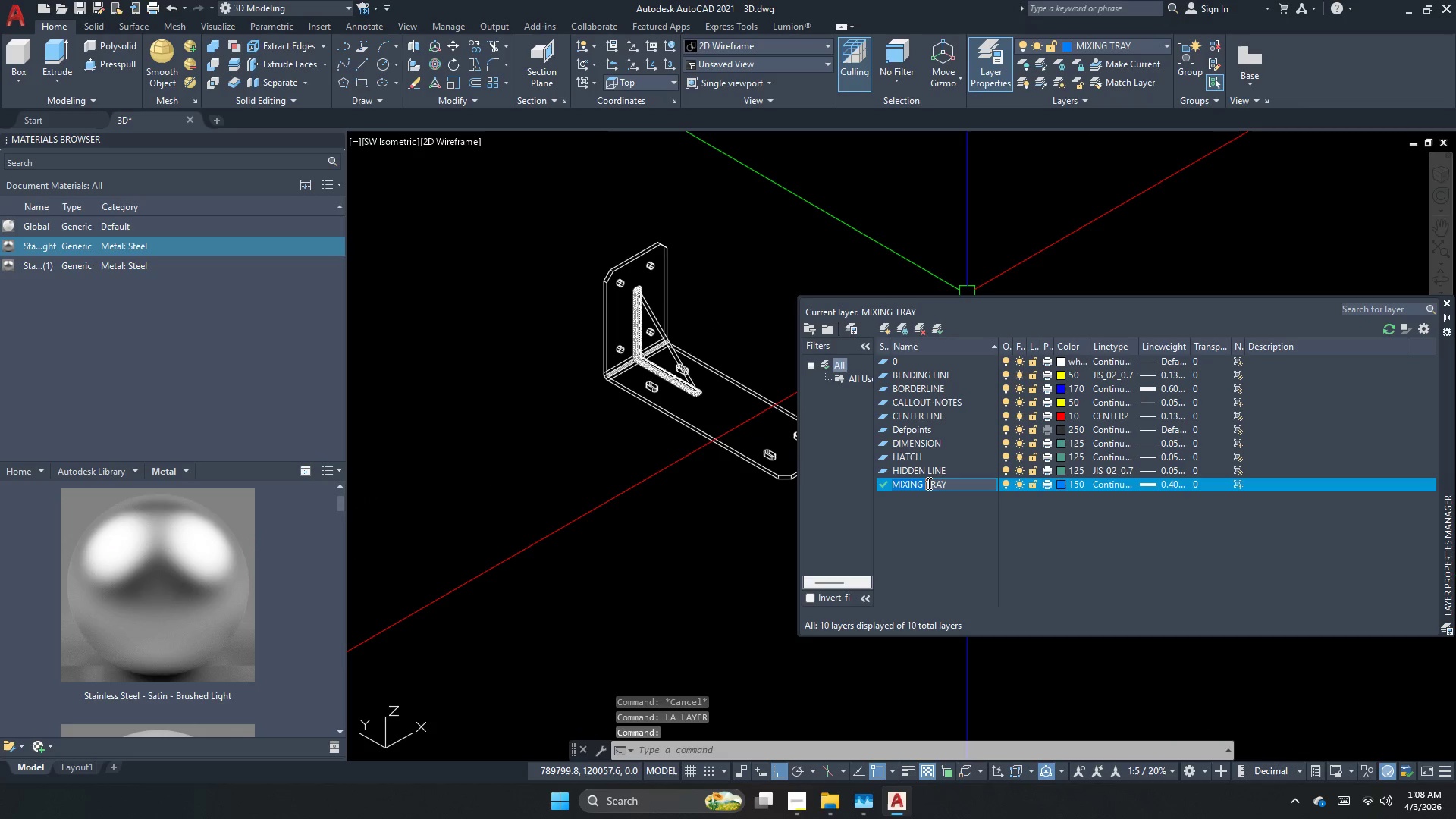 
triple_click([927, 483])
 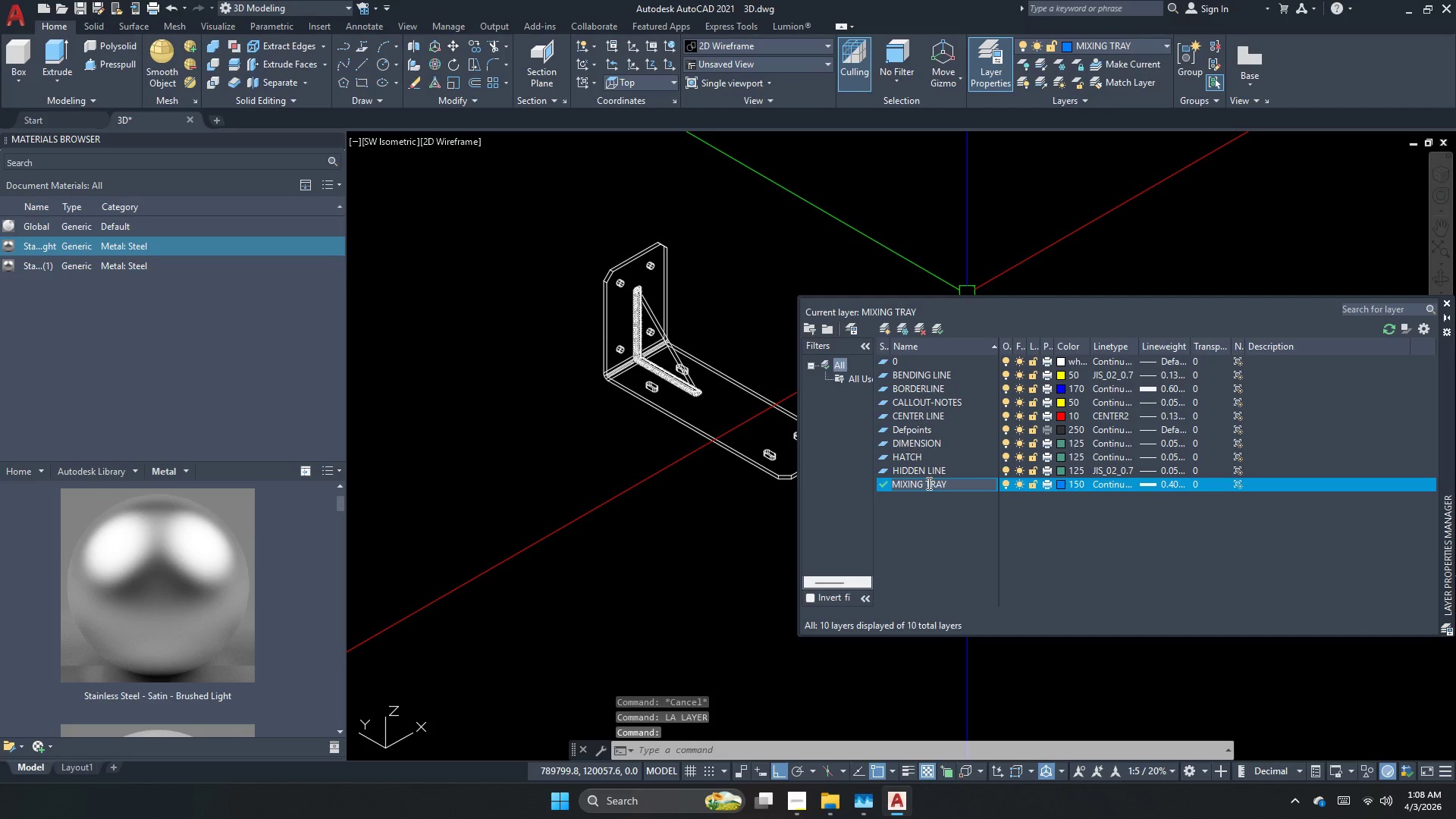 
key(Control+ControlLeft)
 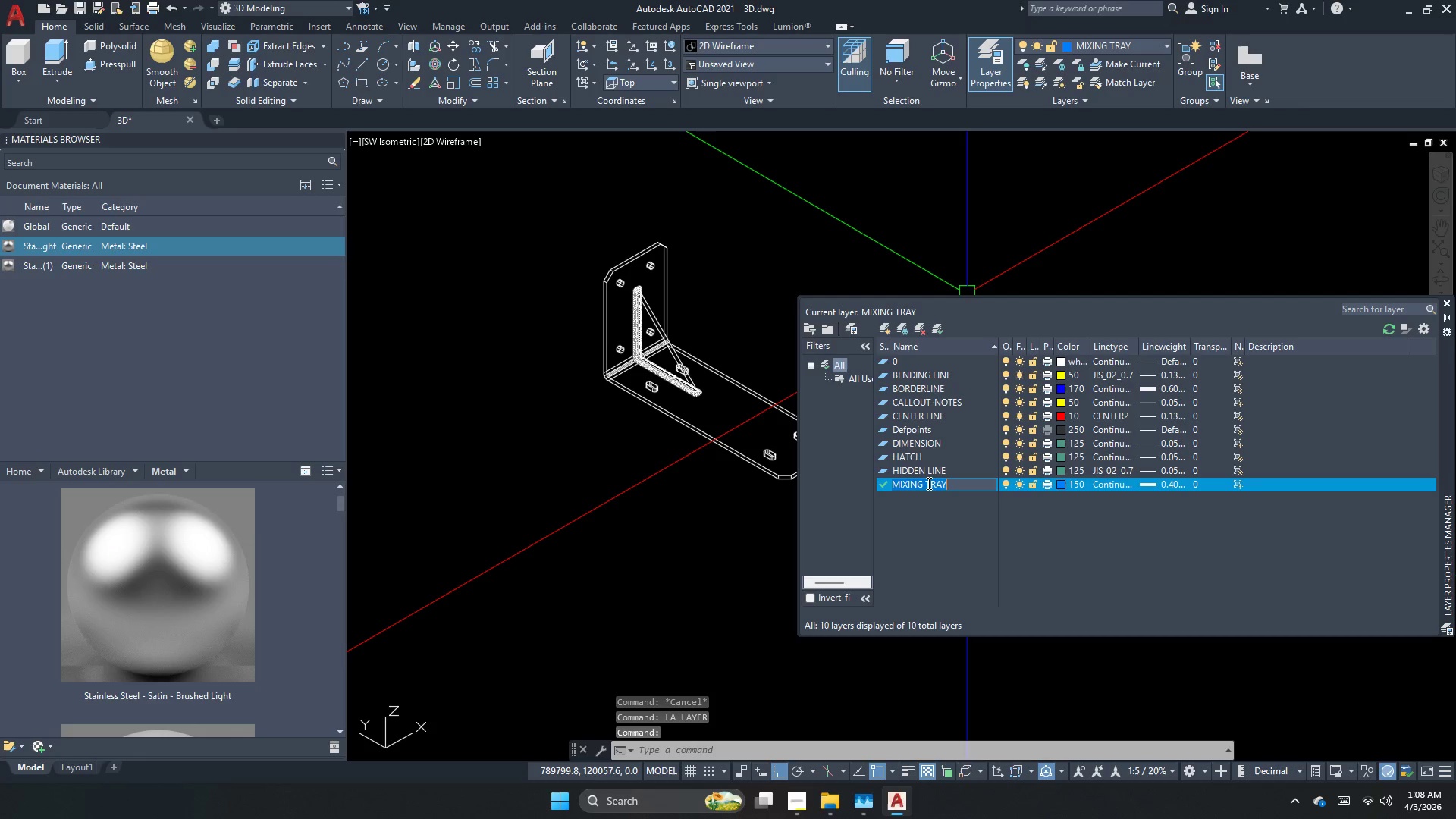 
key(Control+A)
 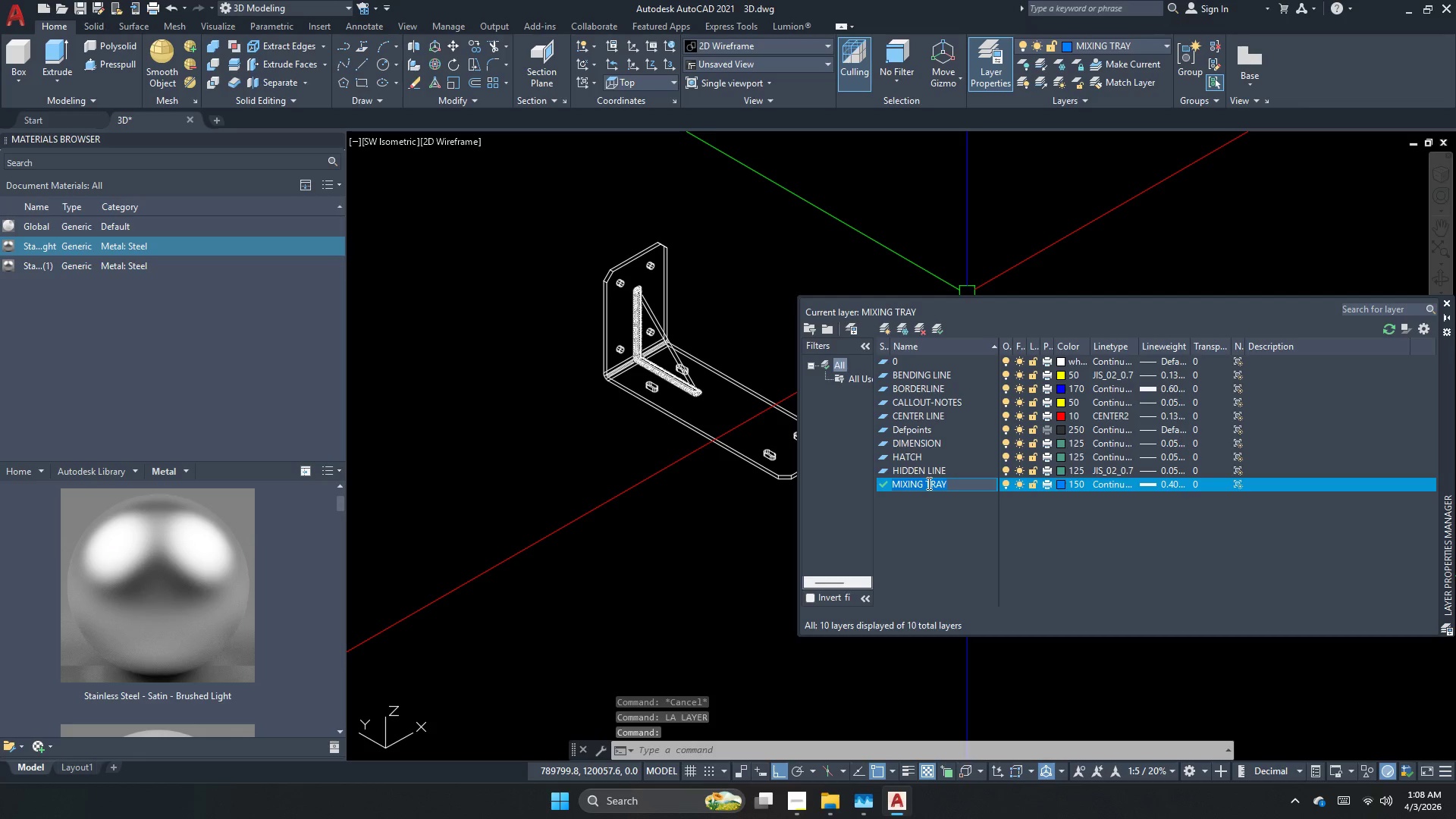 
type(mounting bracket)
 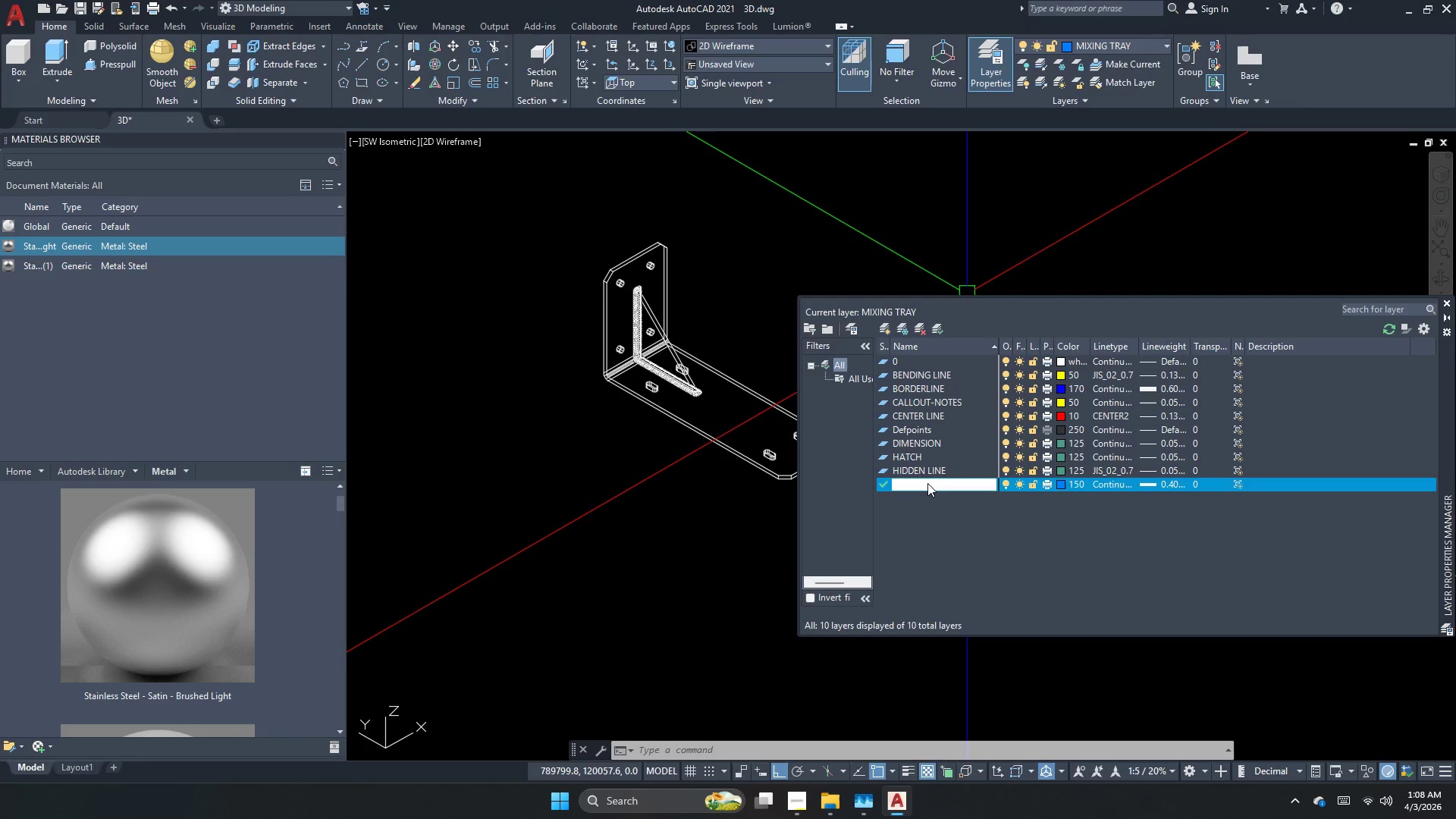 
hold_key(key=Enter, duration=23.72)
 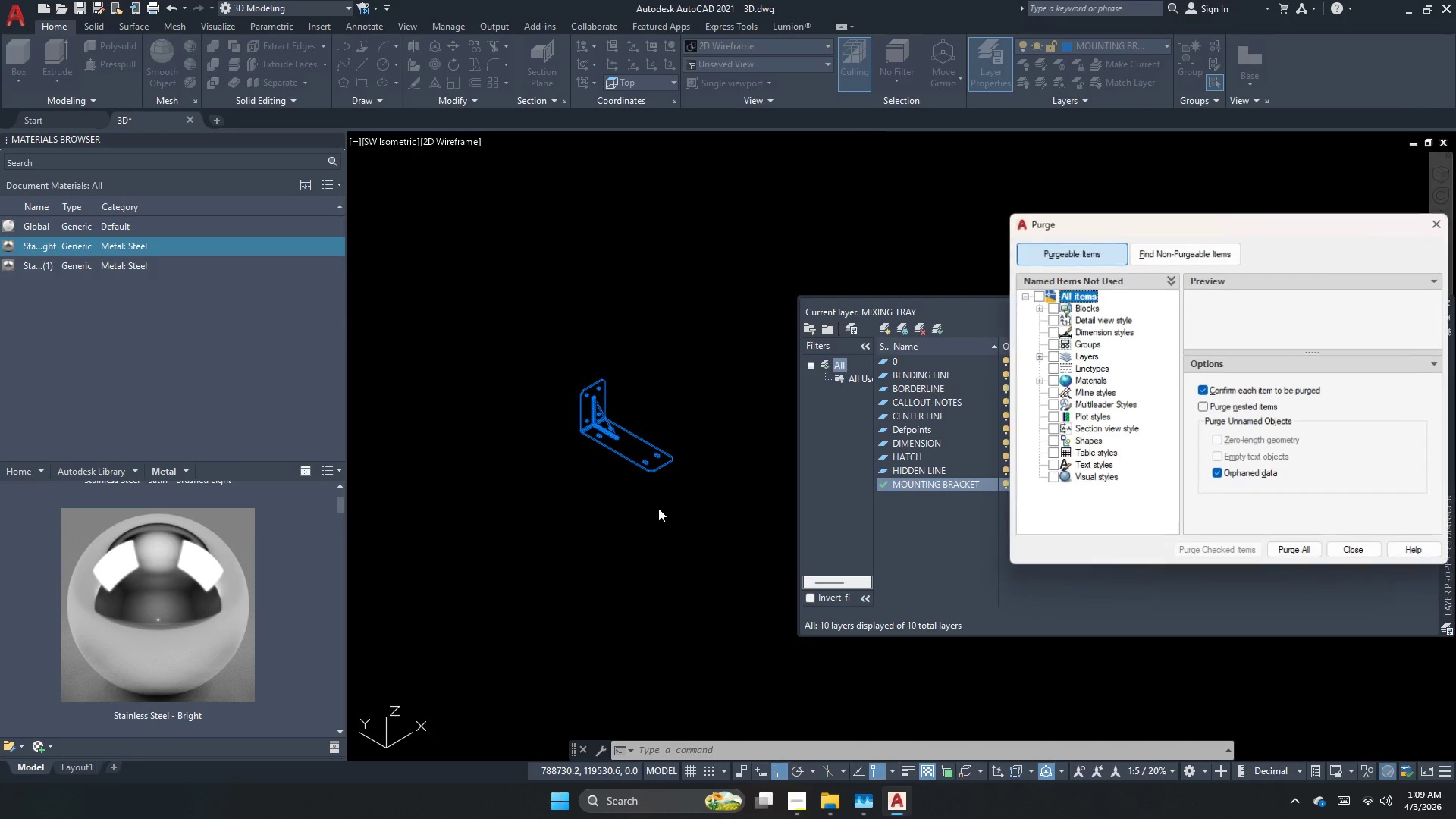 
left_click_drag(start_coordinate=[549, 438], to_coordinate=[546, 457])
 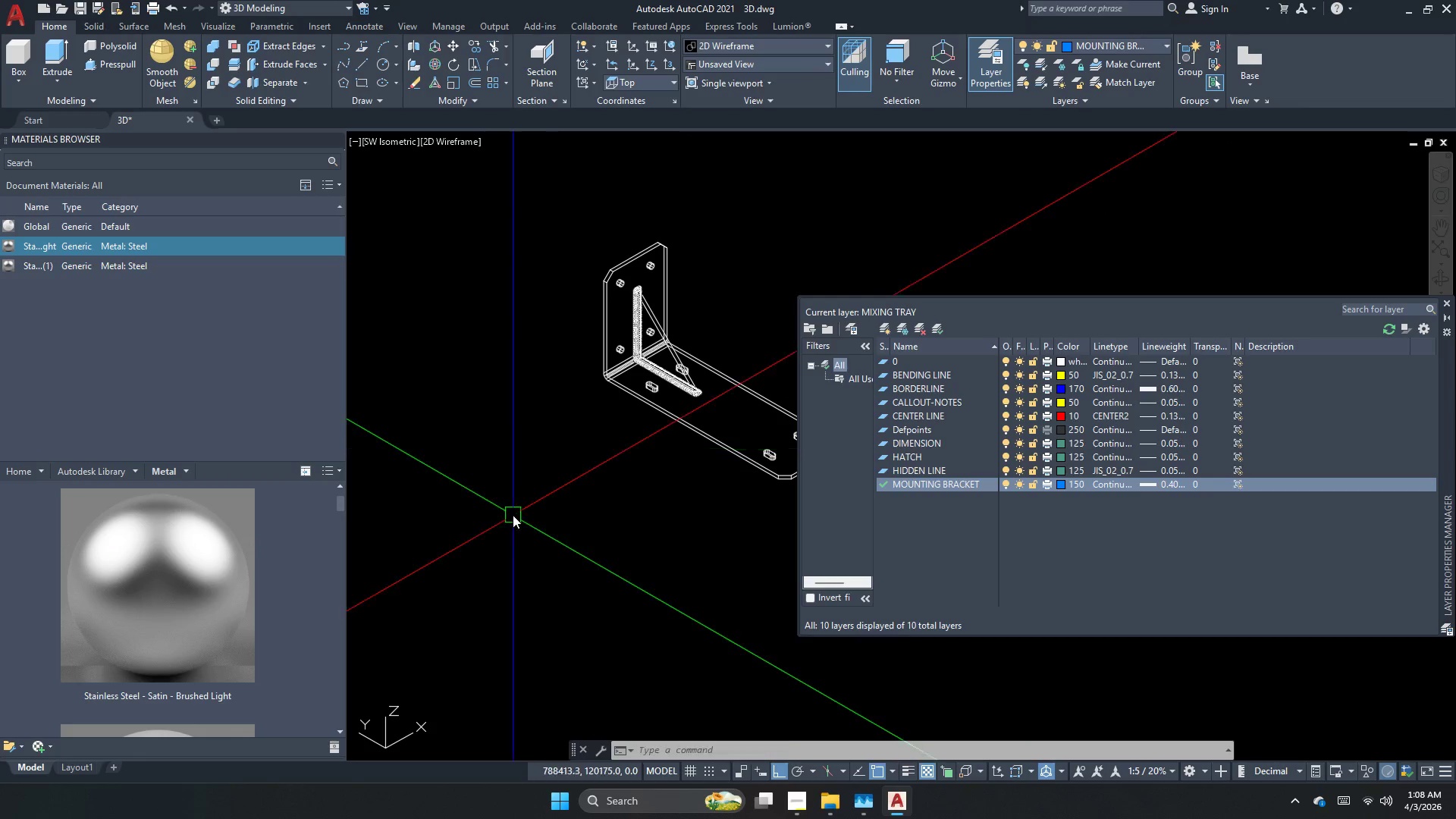 
double_click([513, 515])
 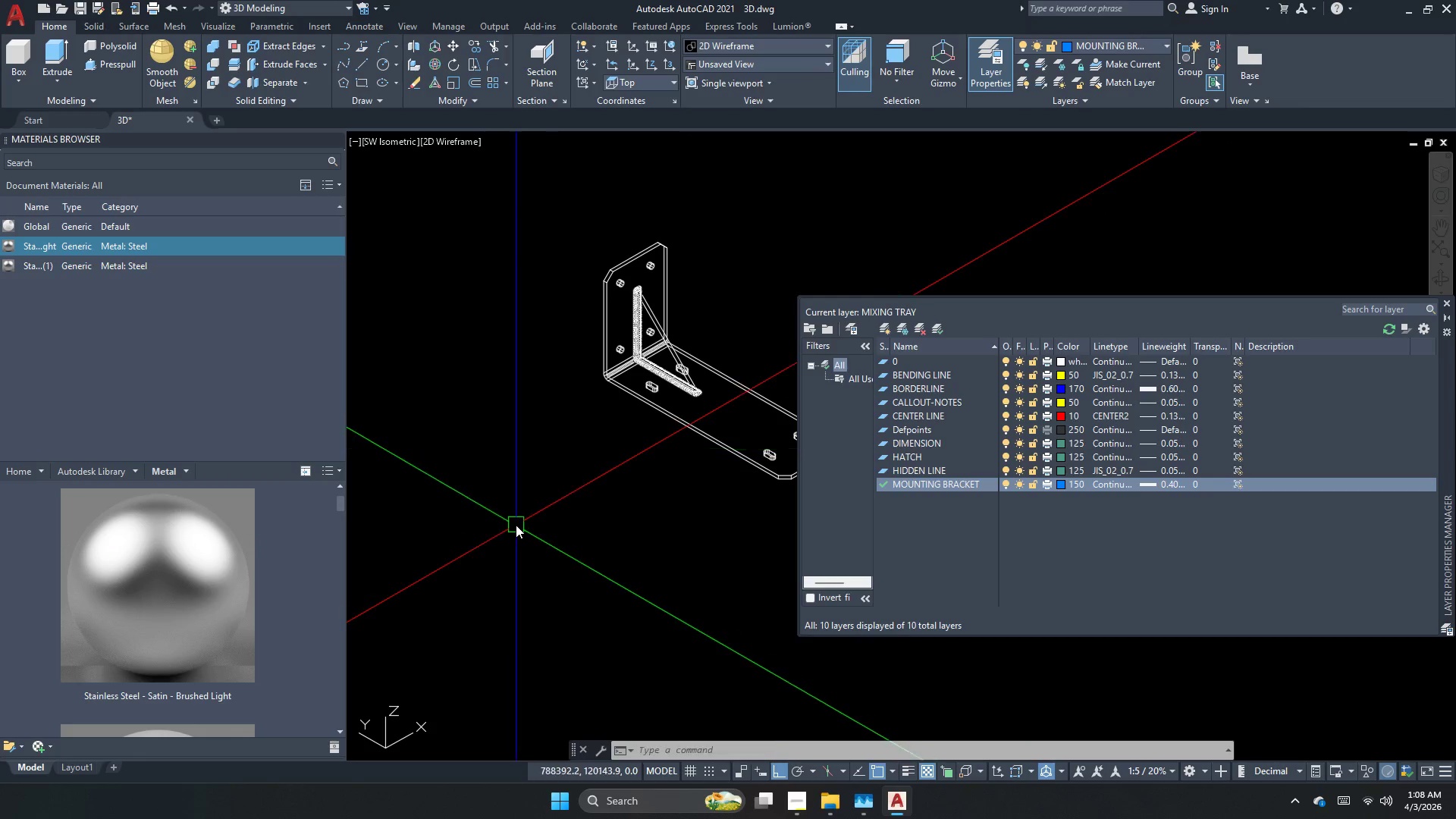 
key(Escape)
 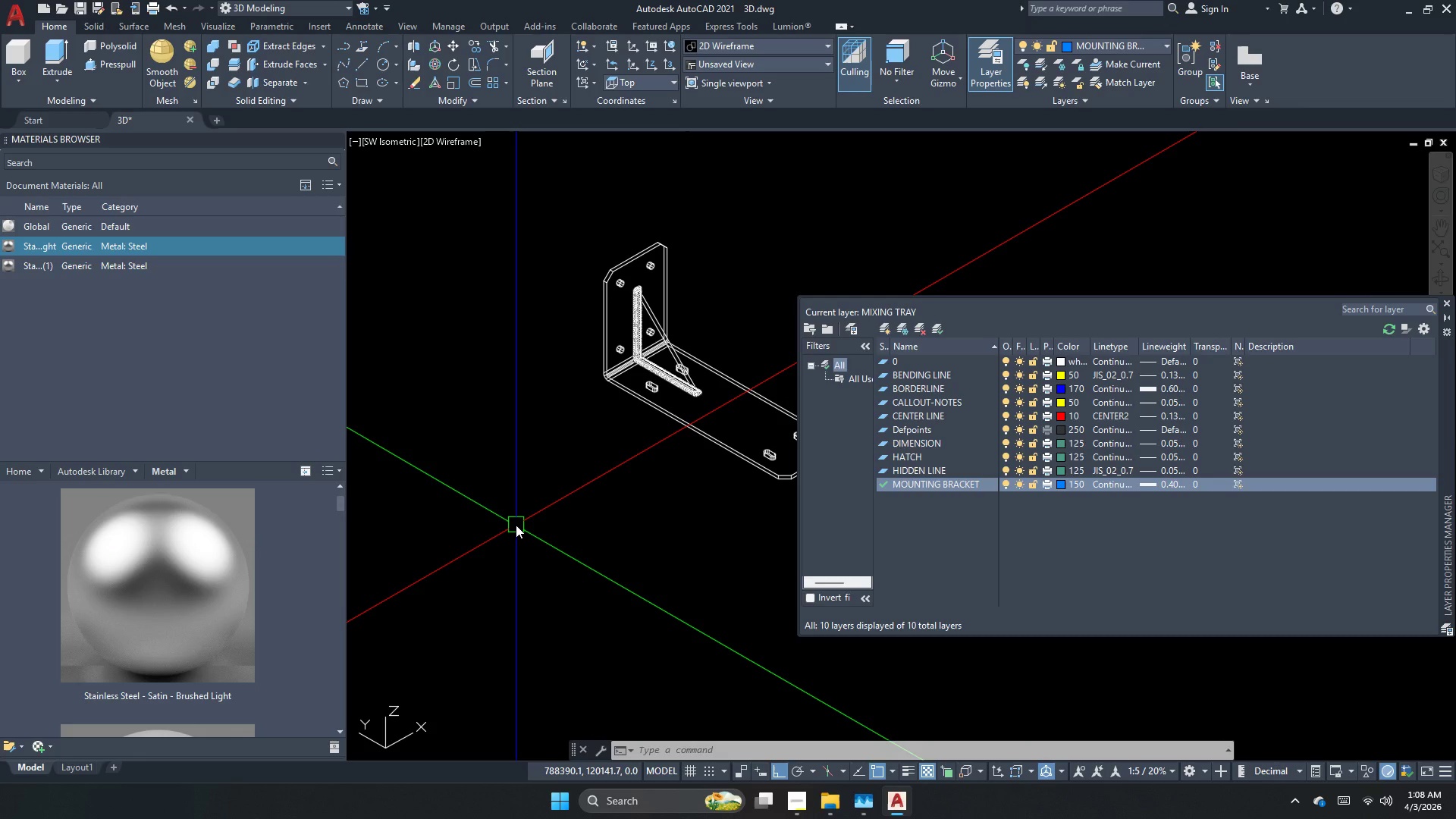 
key(P)
 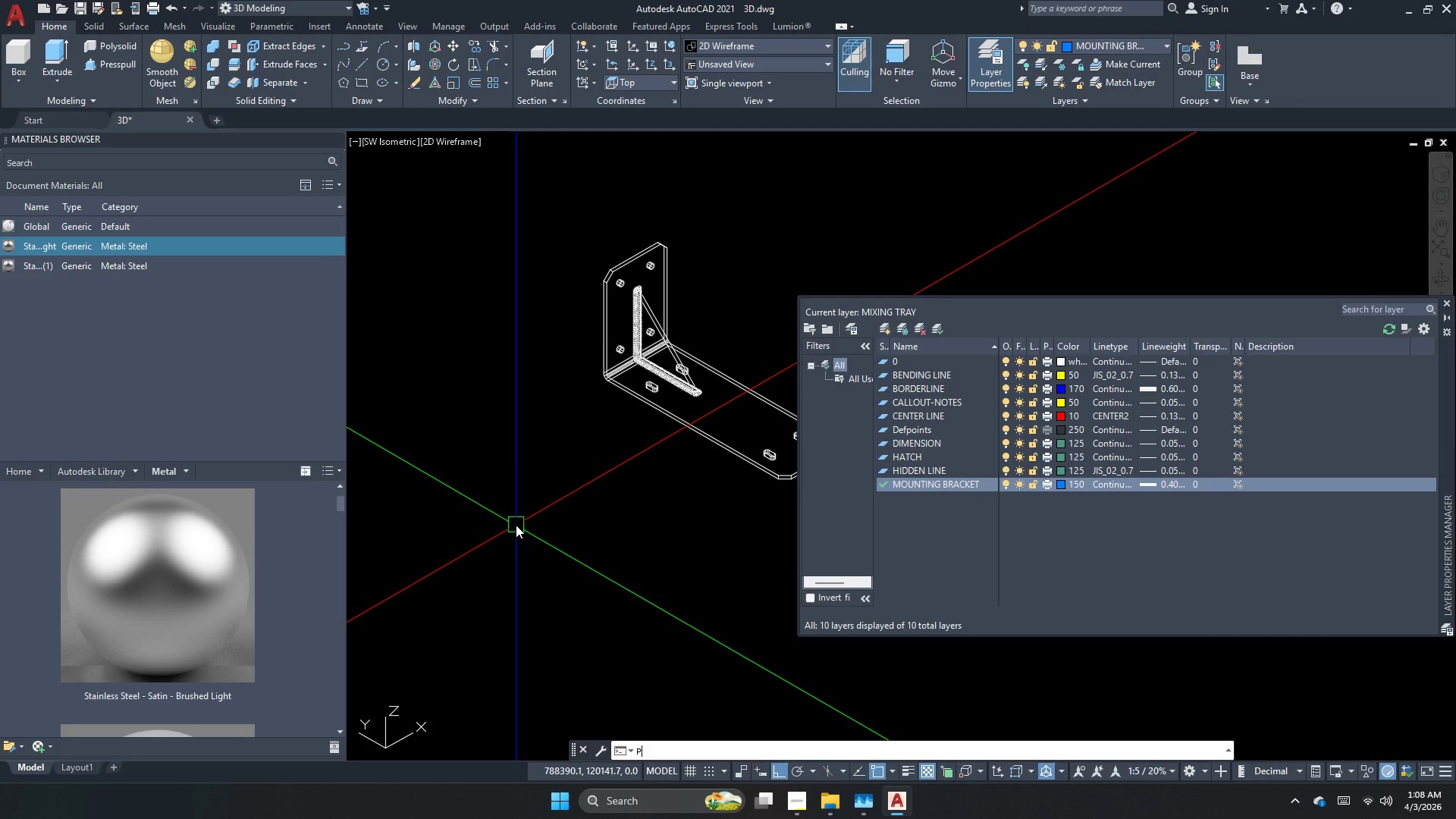 
key(Escape)
 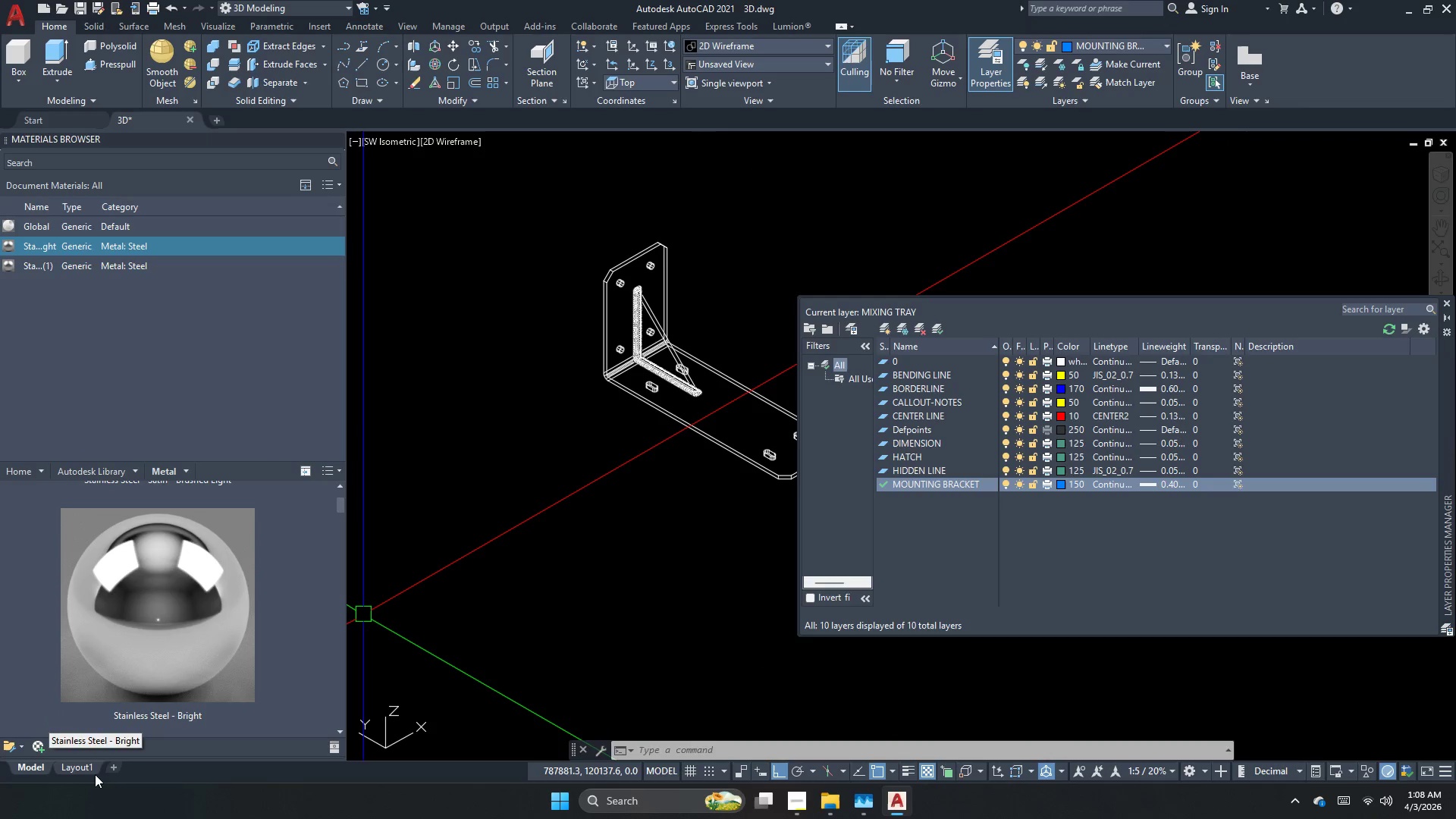 
right_click([93, 768])
 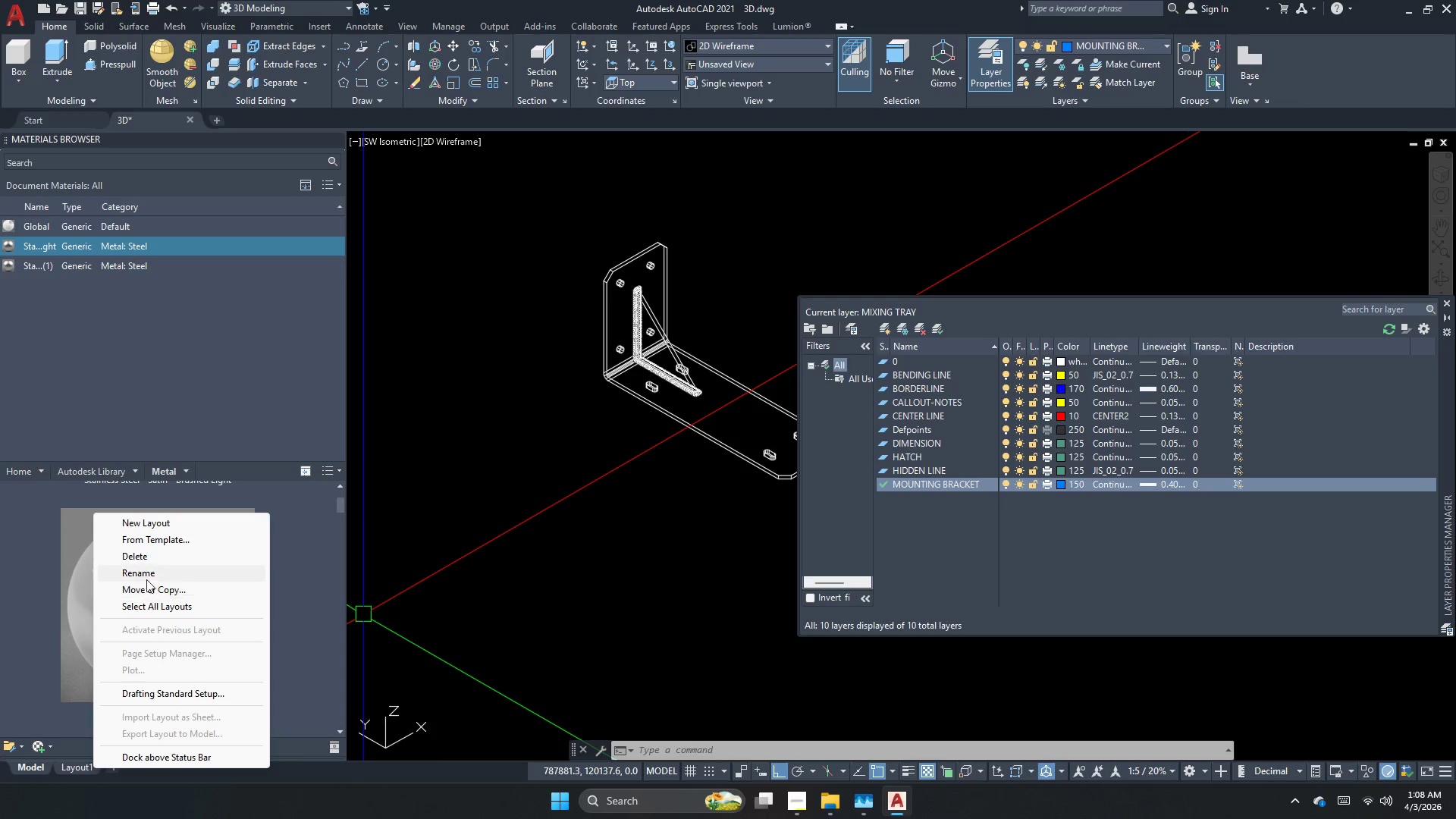 
left_click([155, 555])
 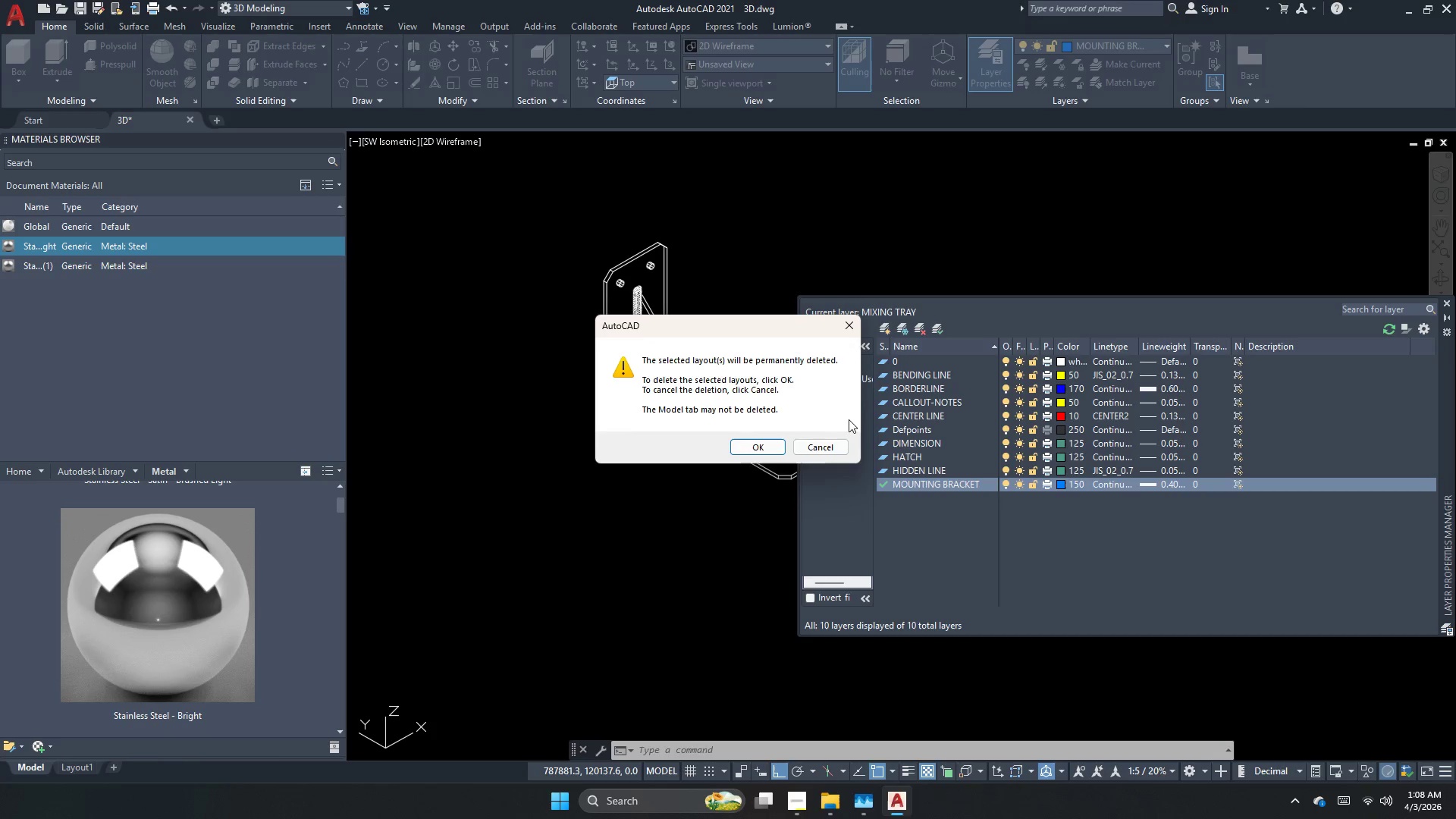 
left_click([768, 444])
 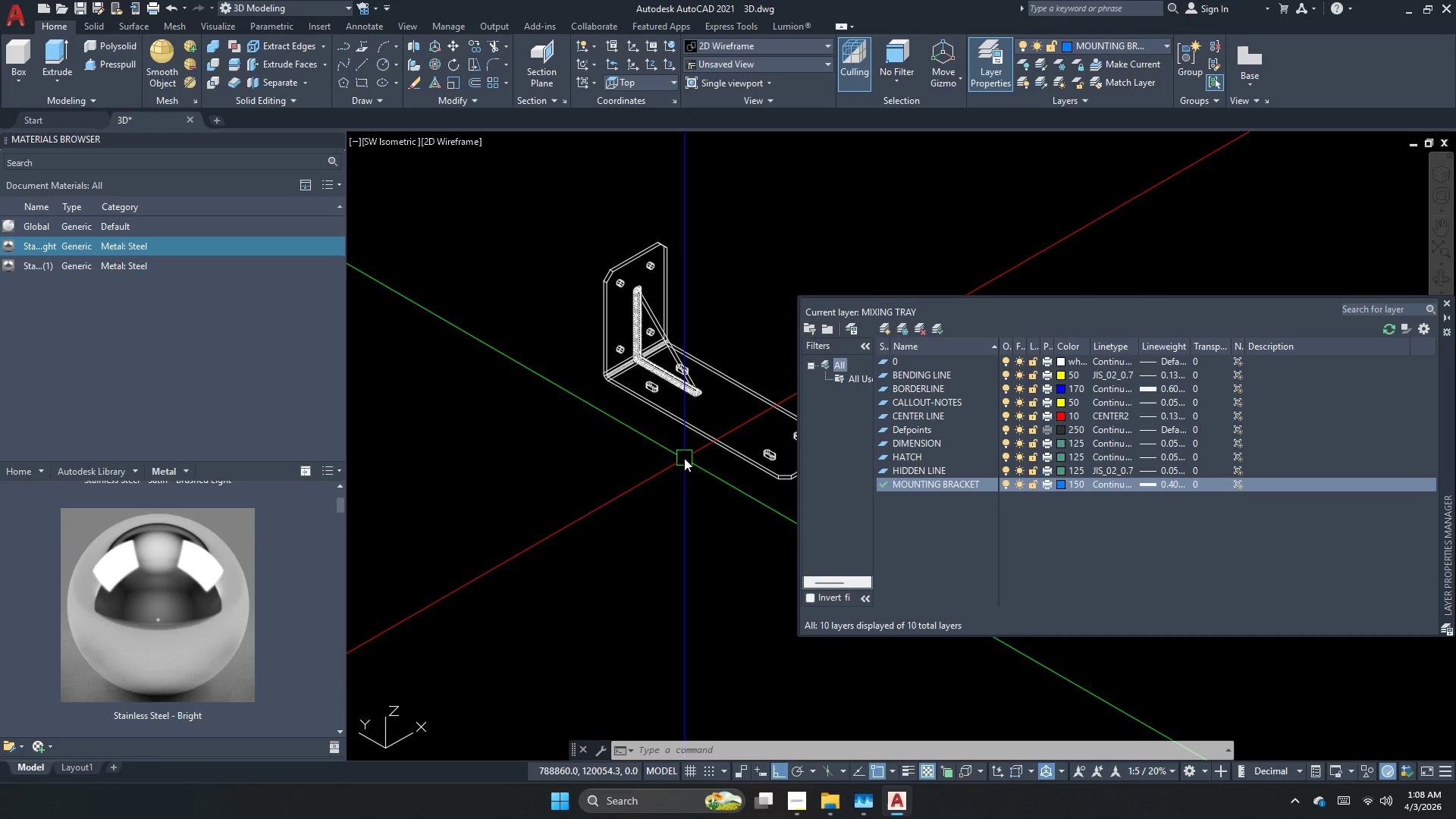 
key(Escape)
 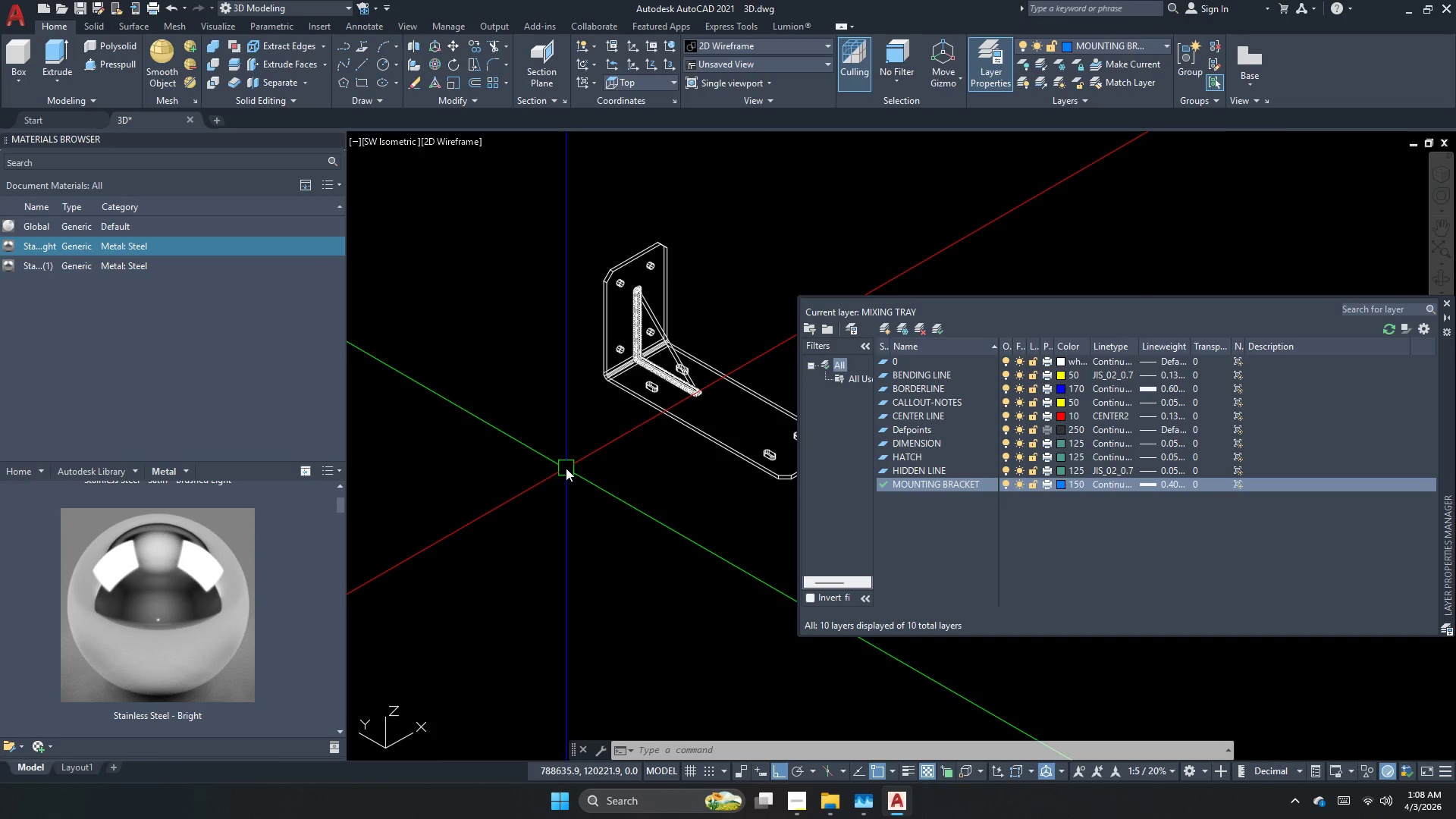 
key(Escape)
 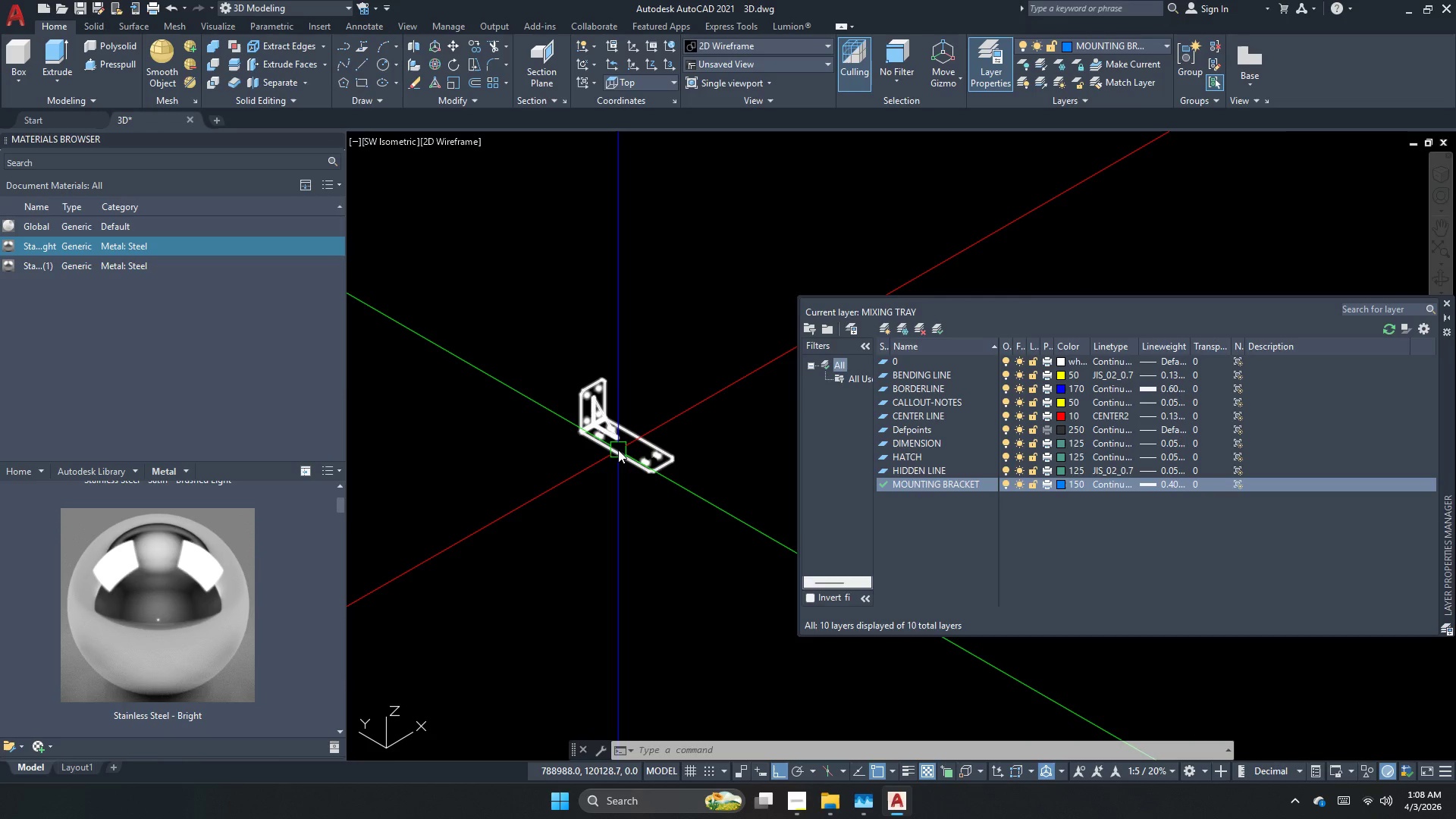 
scroll: coordinate [566, 468], scroll_direction: down, amount: 2.0
 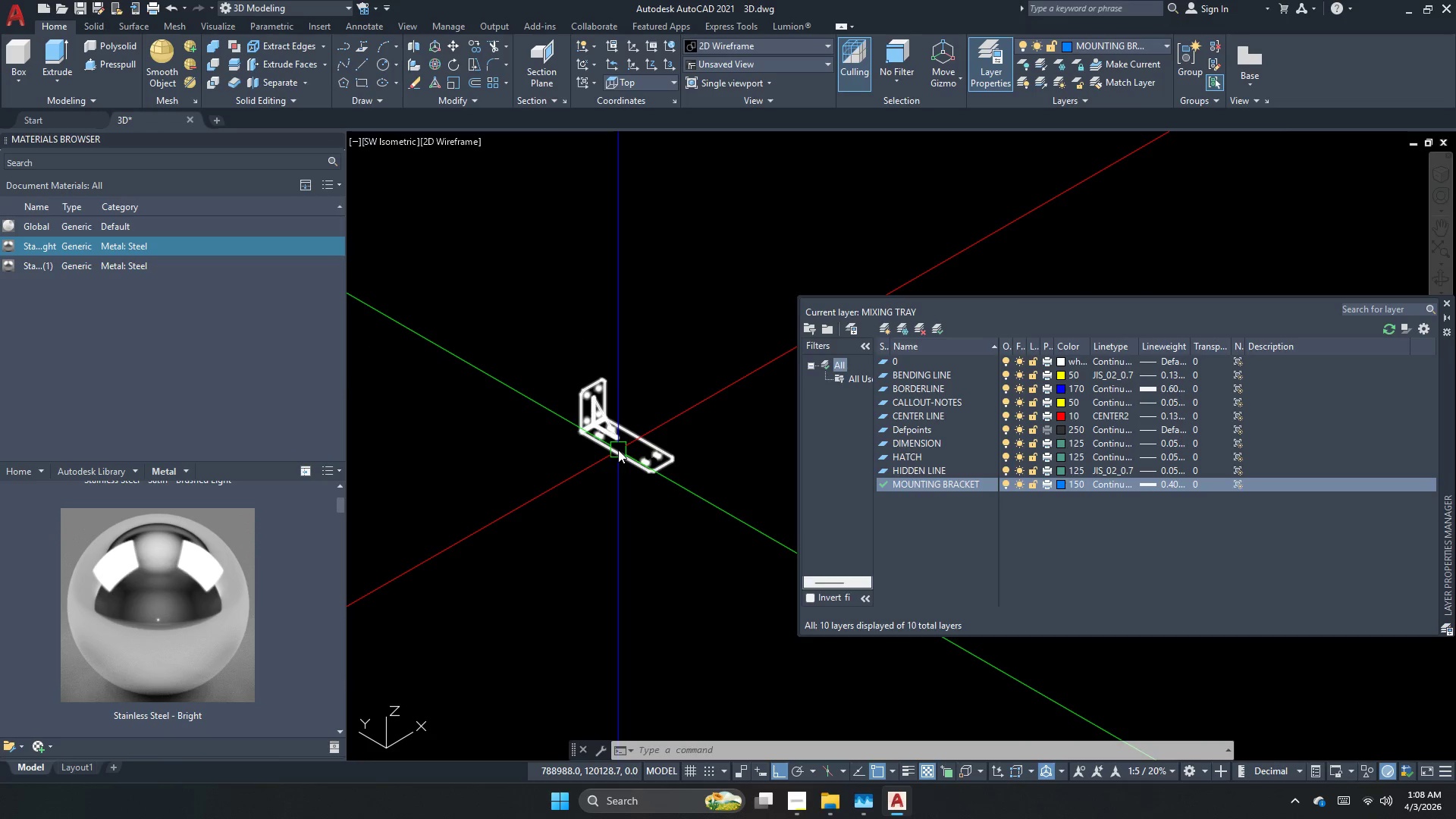 
key(Escape)
type(mountinf)
key(Backspace)
type(g)
key(Backspace)
key(Backspace)
key(Backspace)
key(Backspace)
key(Backspace)
key(Backspace)
key(Escape)
 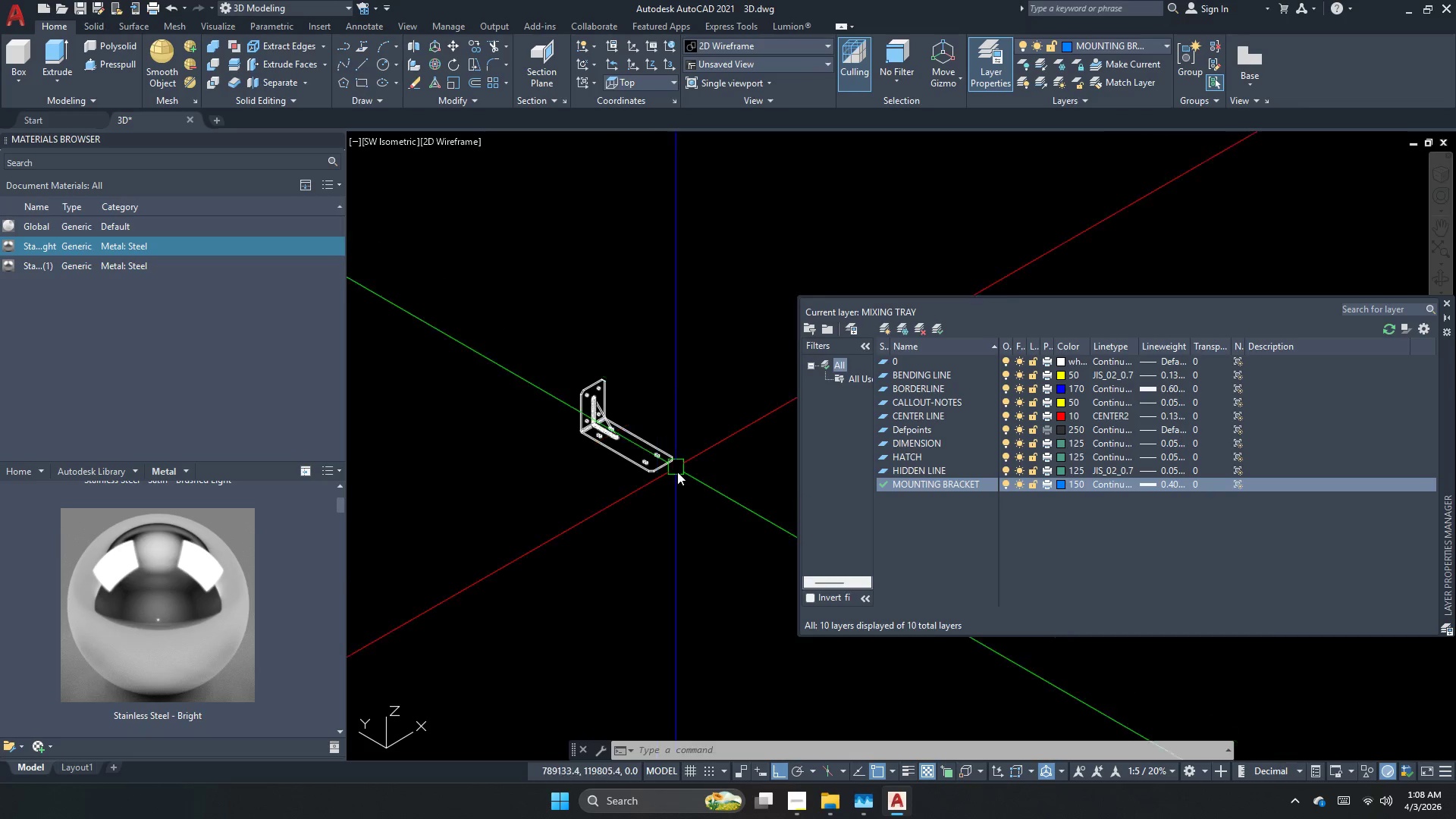 
left_click_drag(start_coordinate=[686, 487], to_coordinate=[671, 475])
 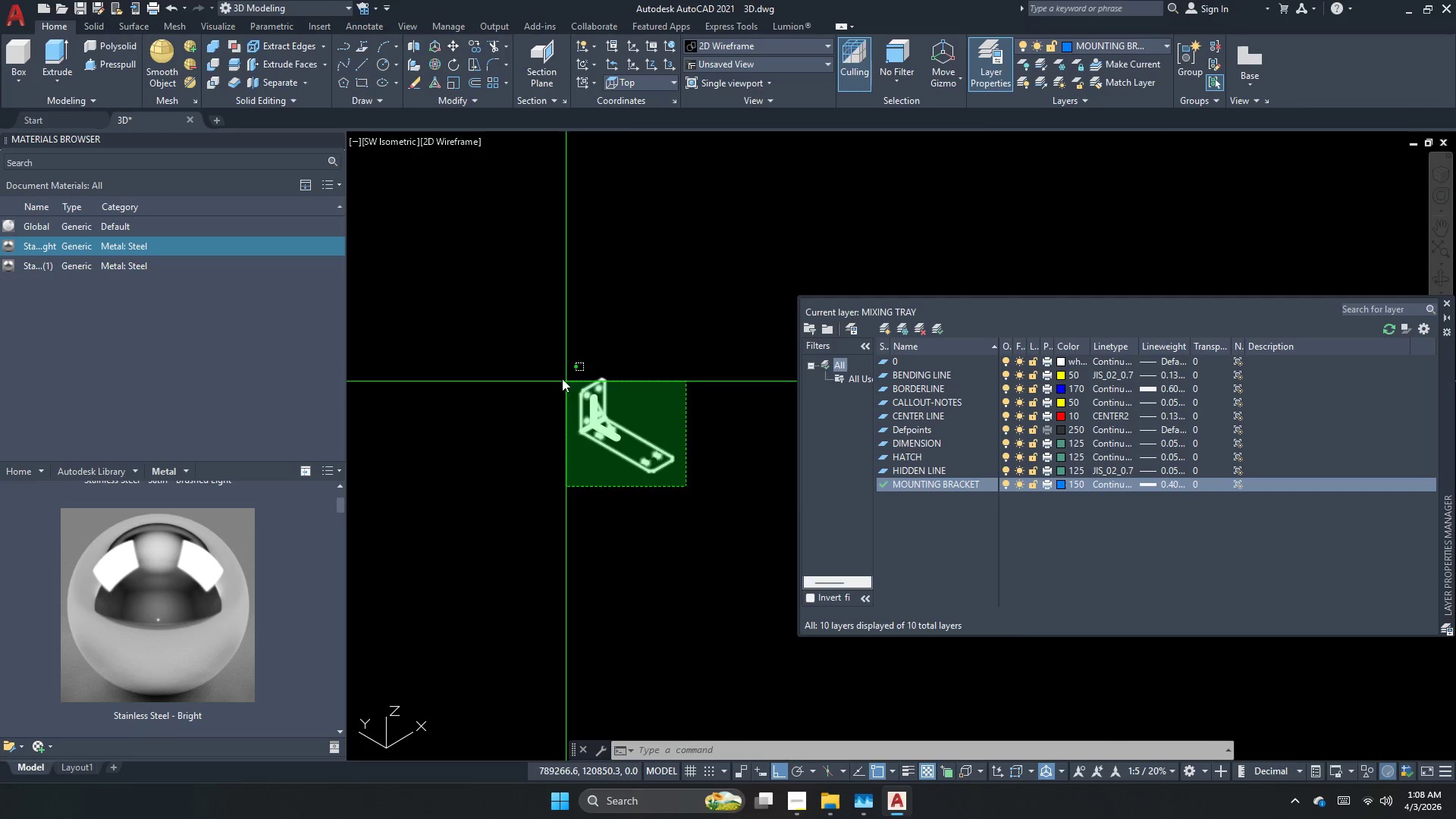 
double_click([560, 377])
 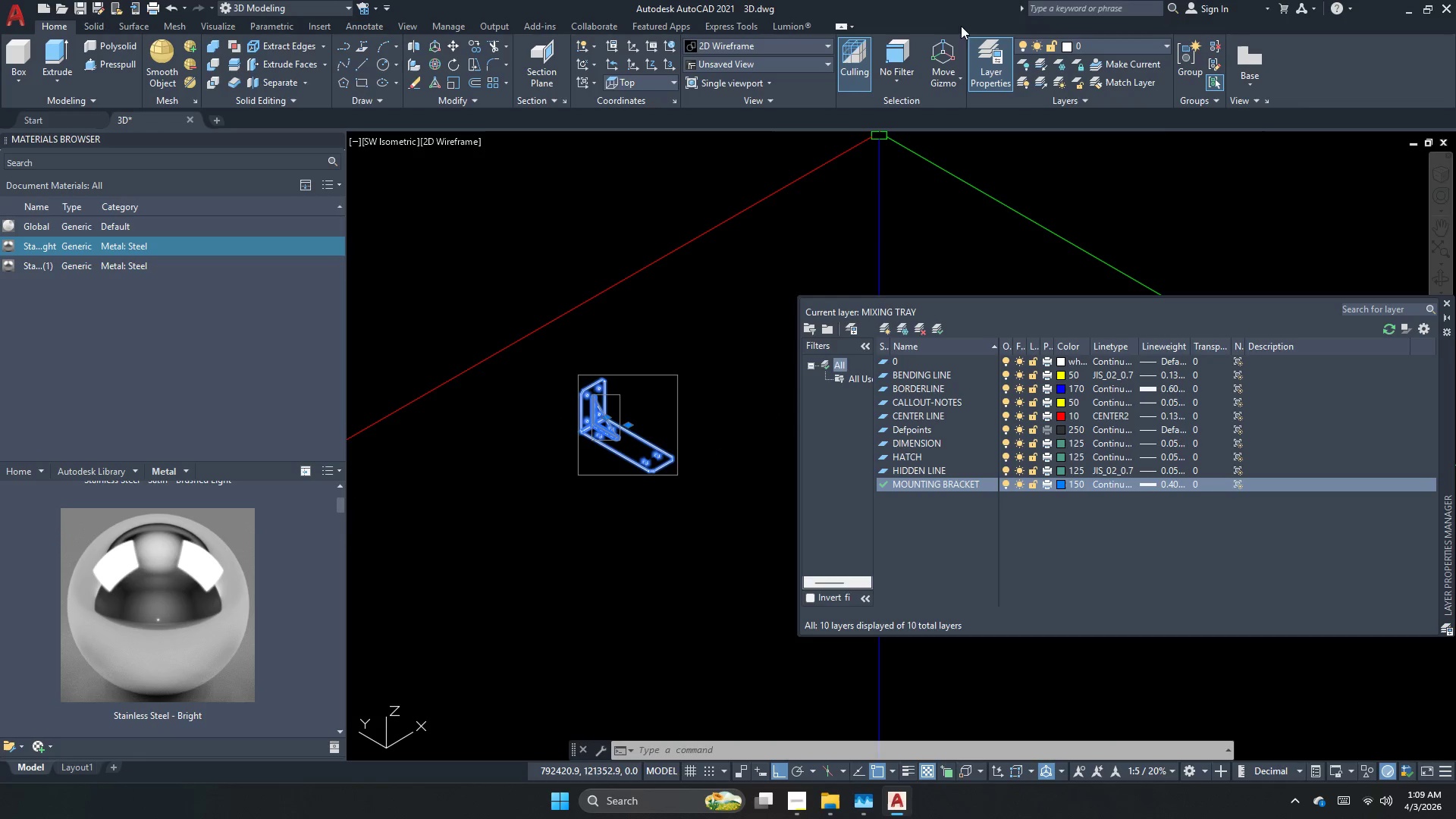 
left_click([1094, 48])
 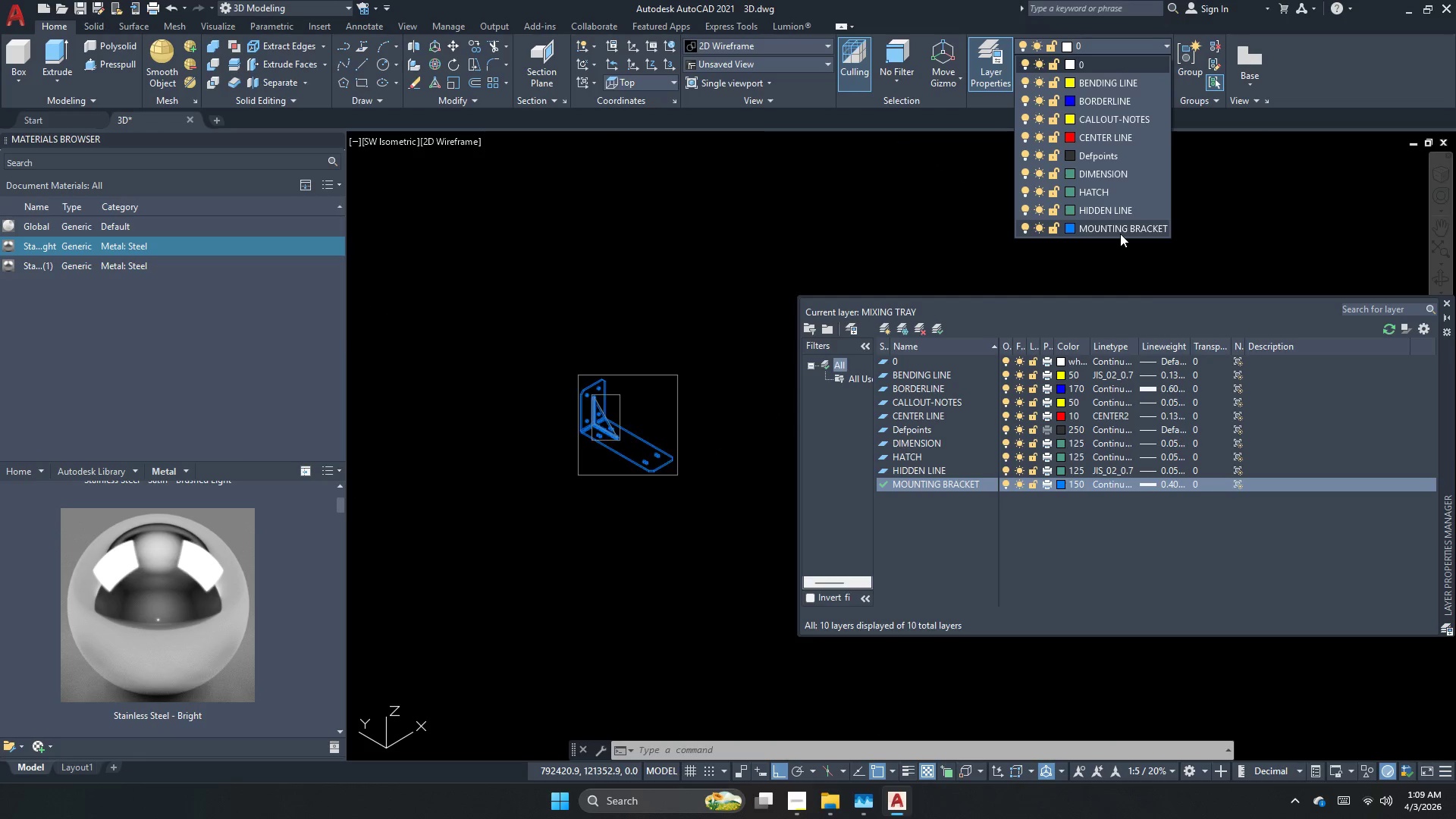 
left_click([1125, 227])
 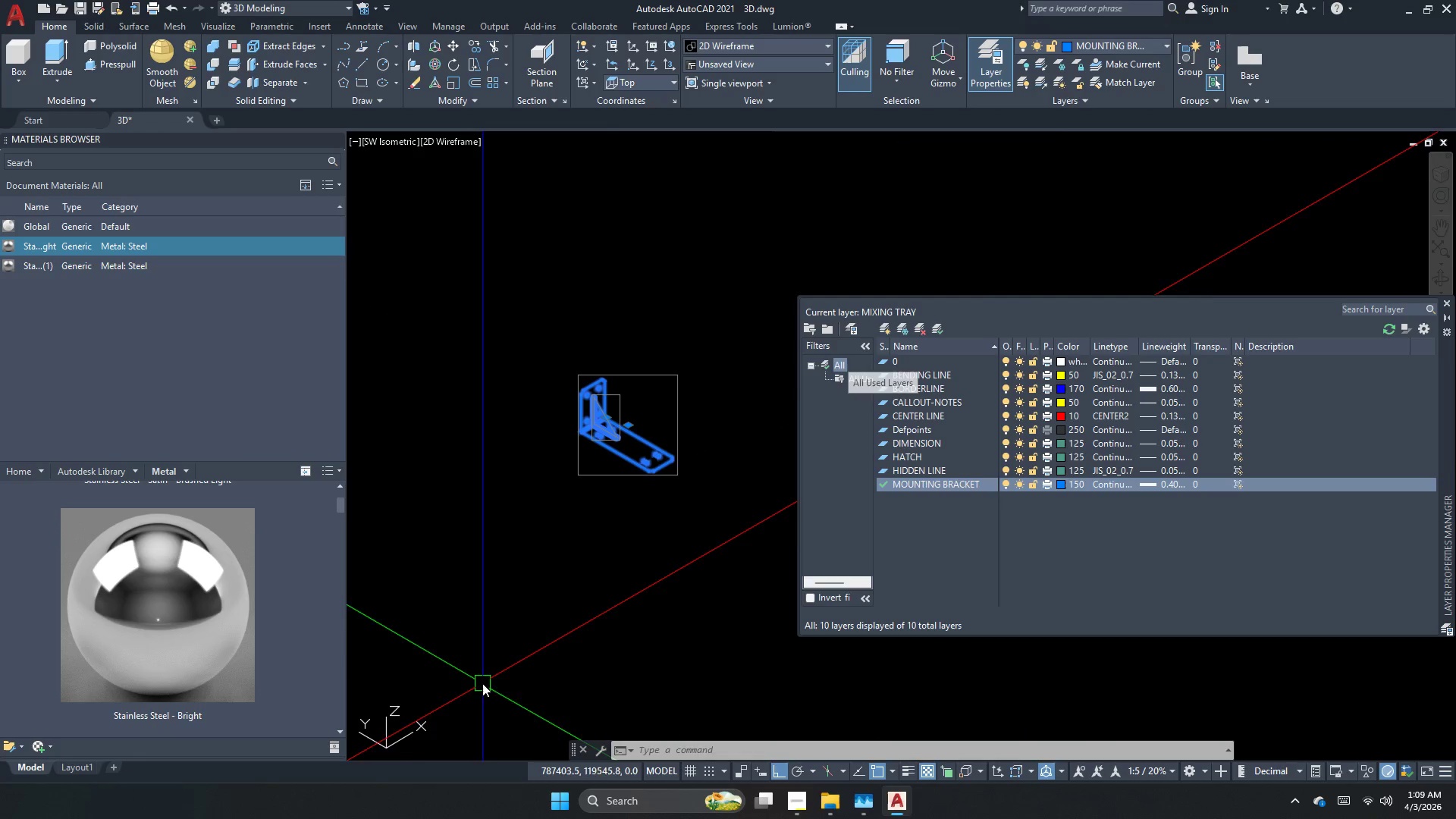 
key(Escape)
type(purge)
 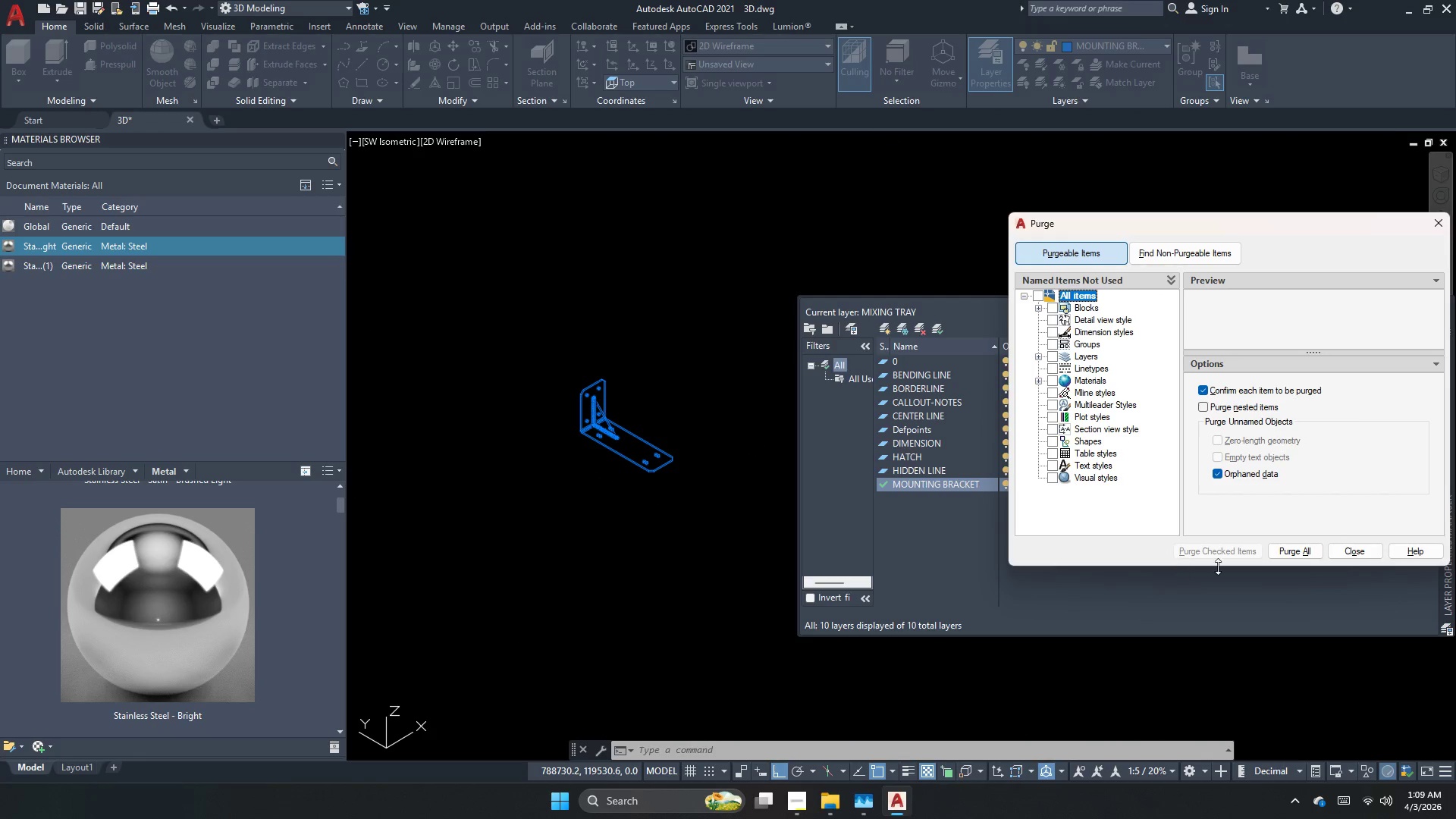 
left_click([1310, 547])
 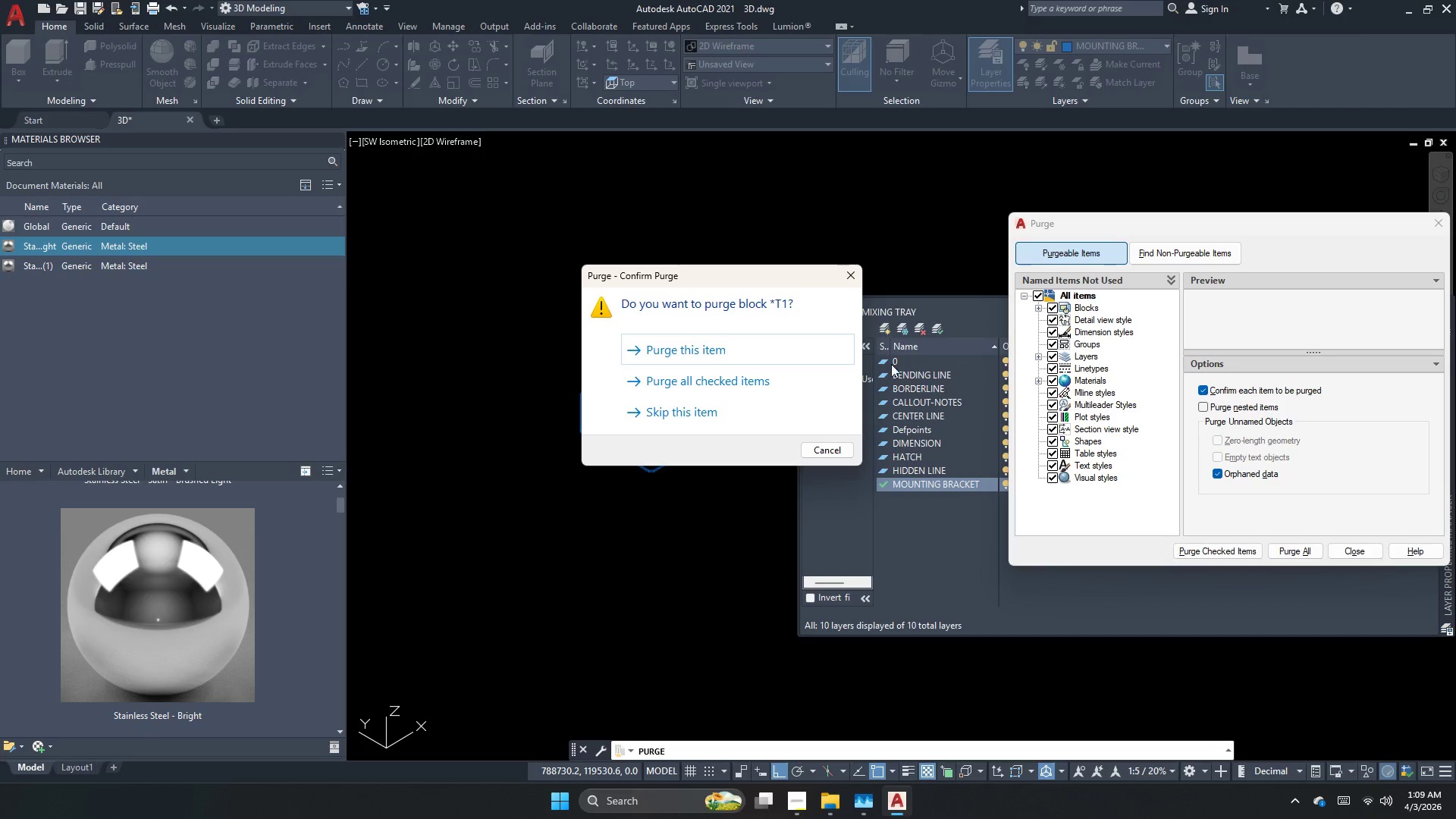 
left_click([805, 379])
 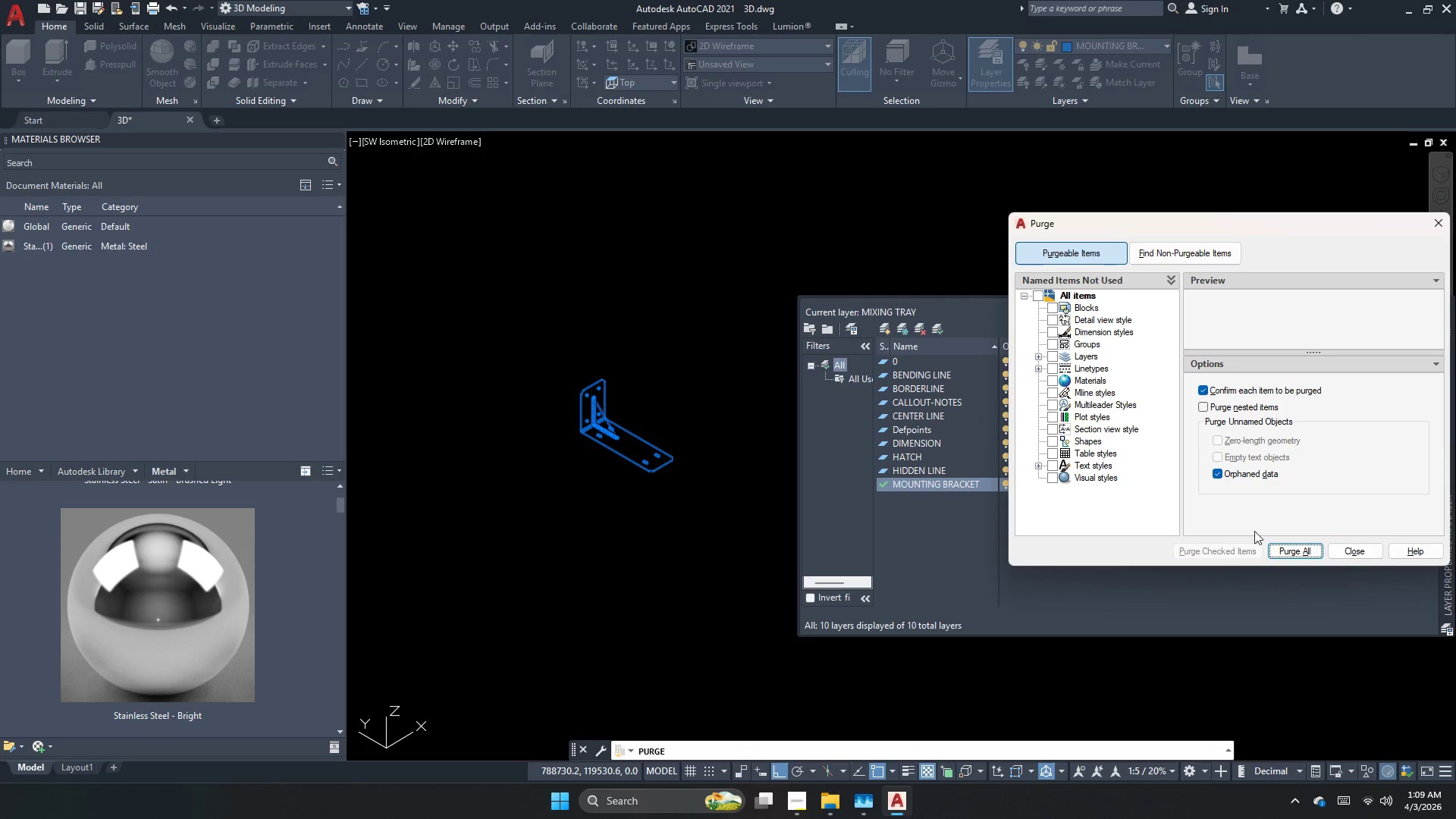 
left_click([1318, 554])
 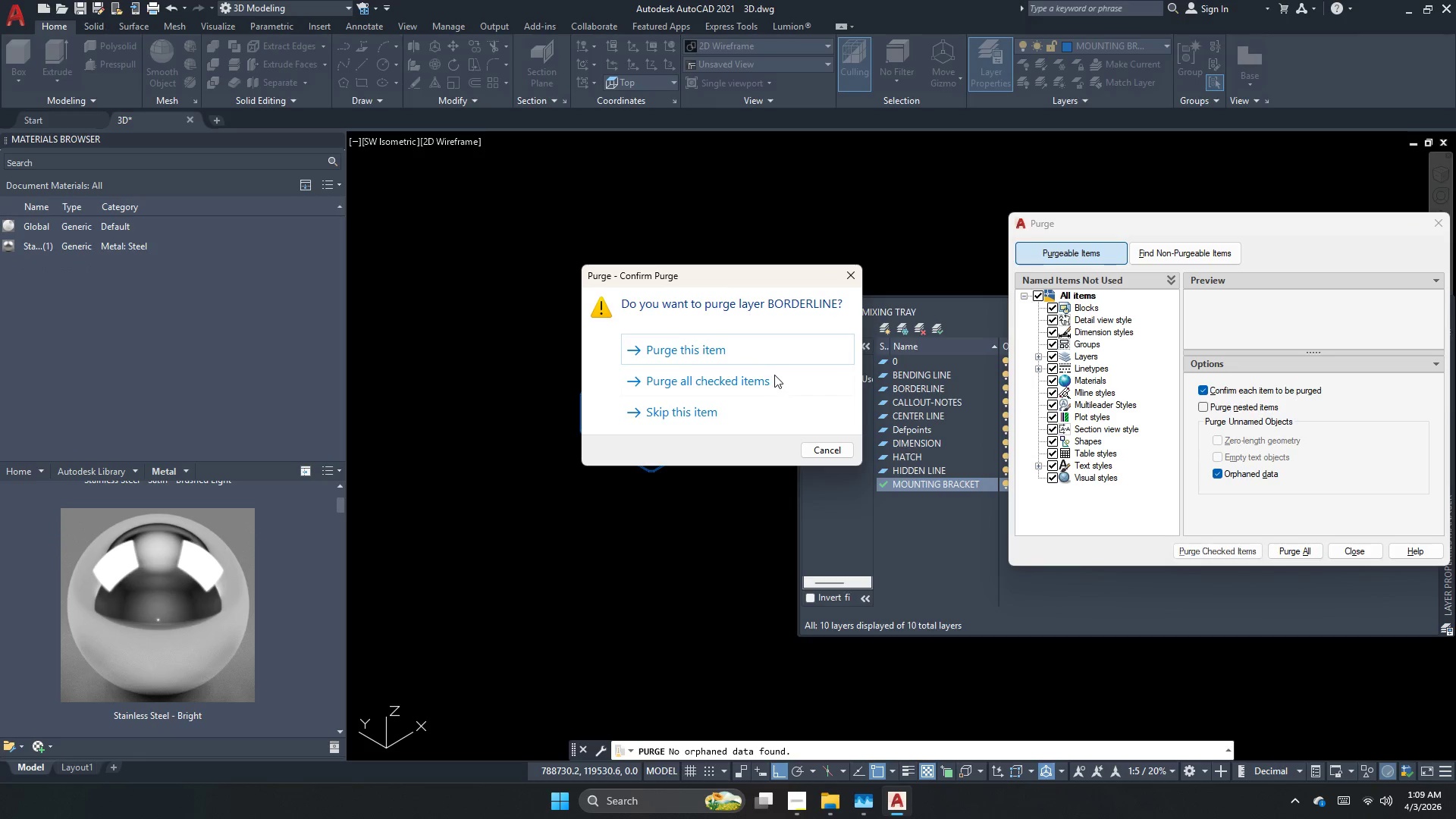 
left_click([774, 375])
 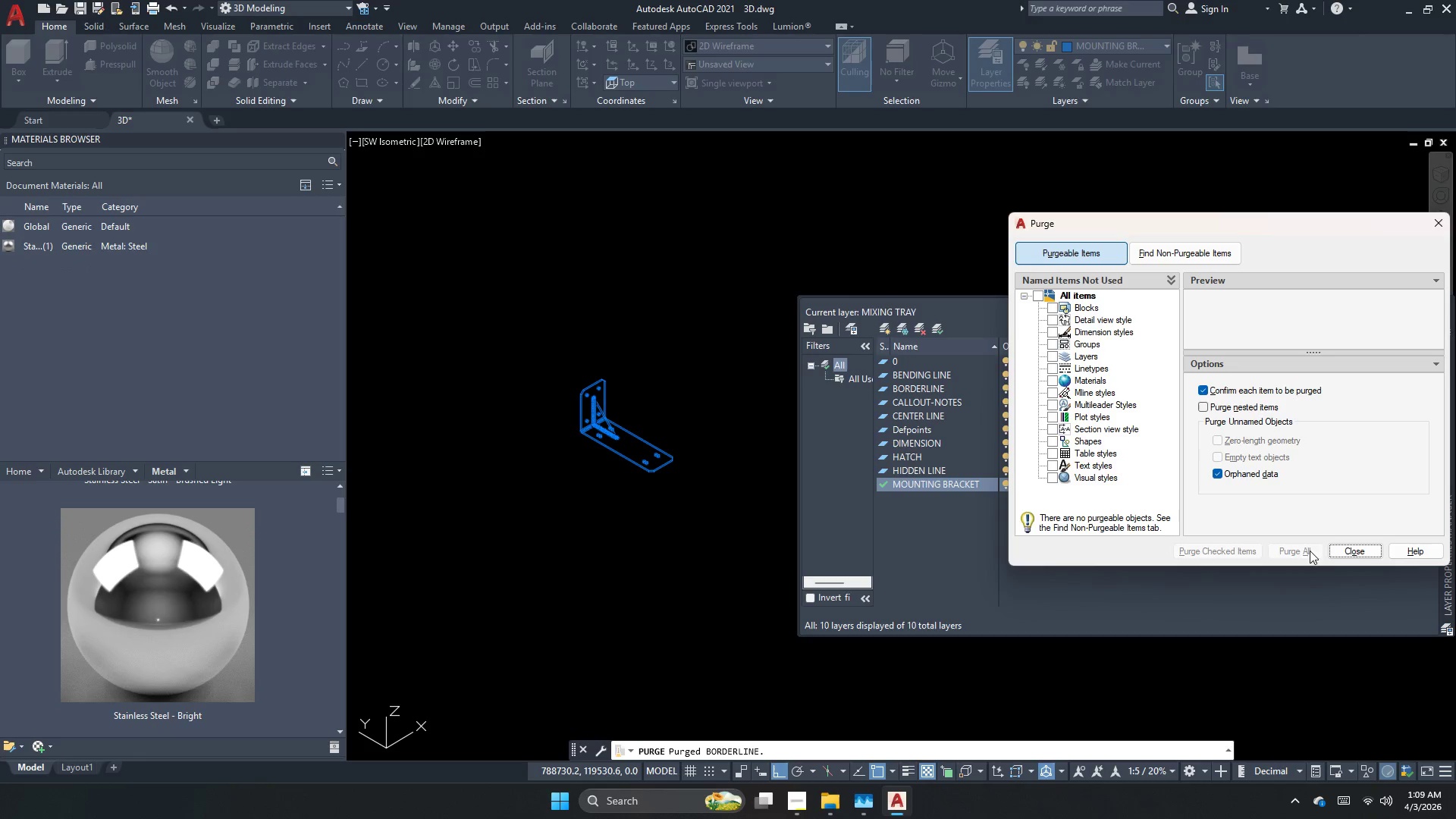 
left_click([1339, 555])
 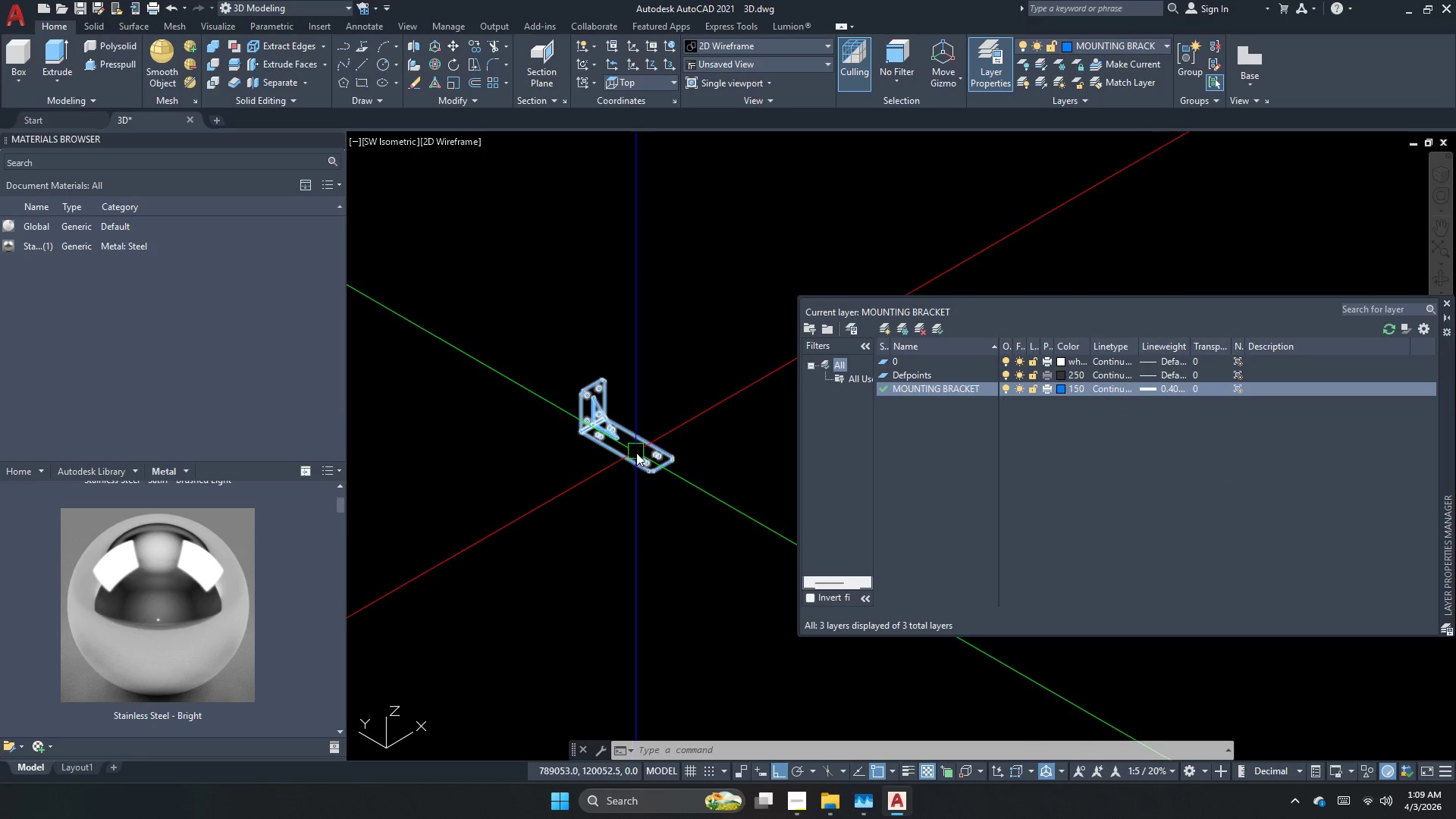 
left_click_drag(start_coordinate=[706, 526], to_coordinate=[673, 462])
 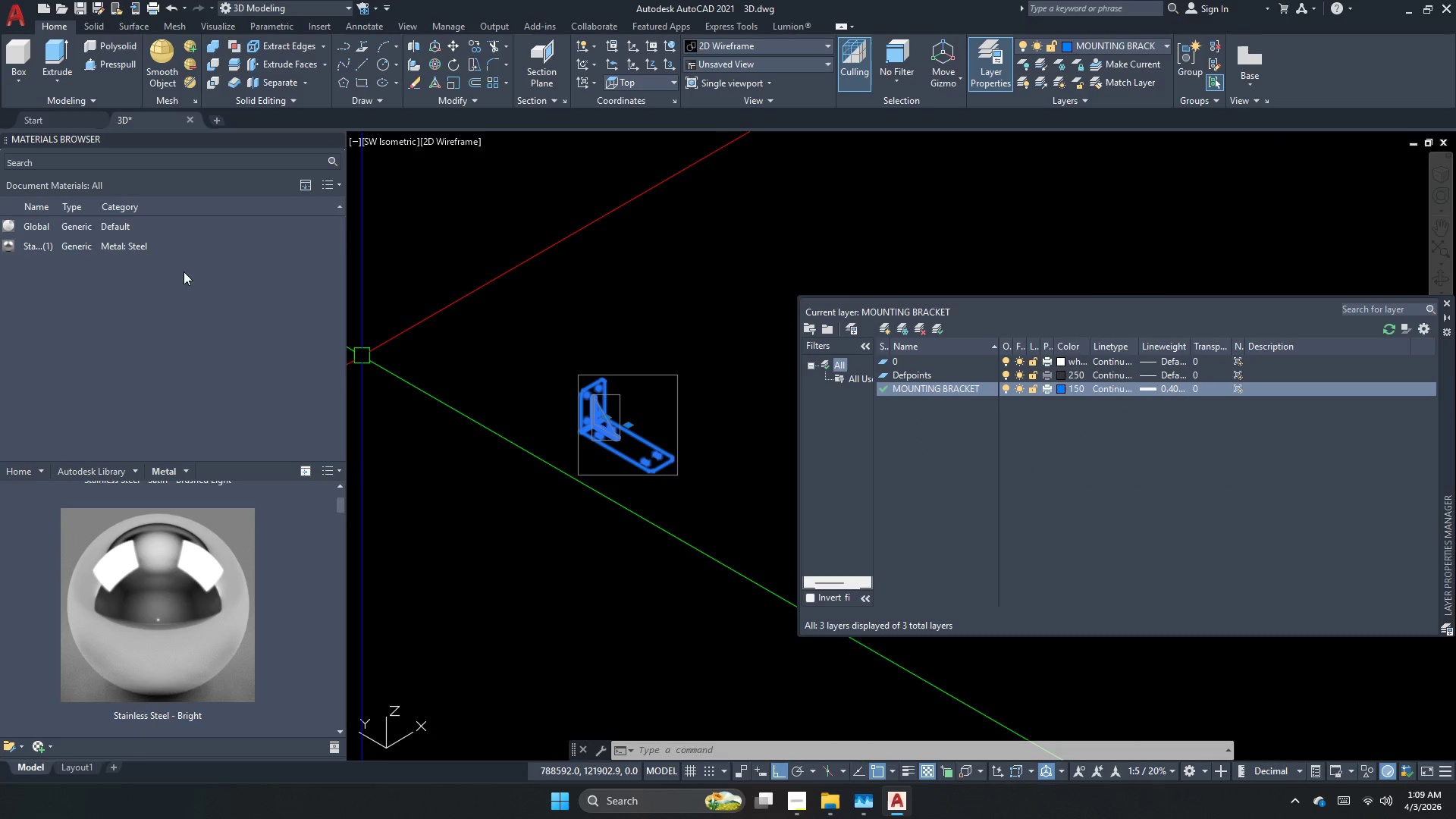 
left_click([127, 243])
 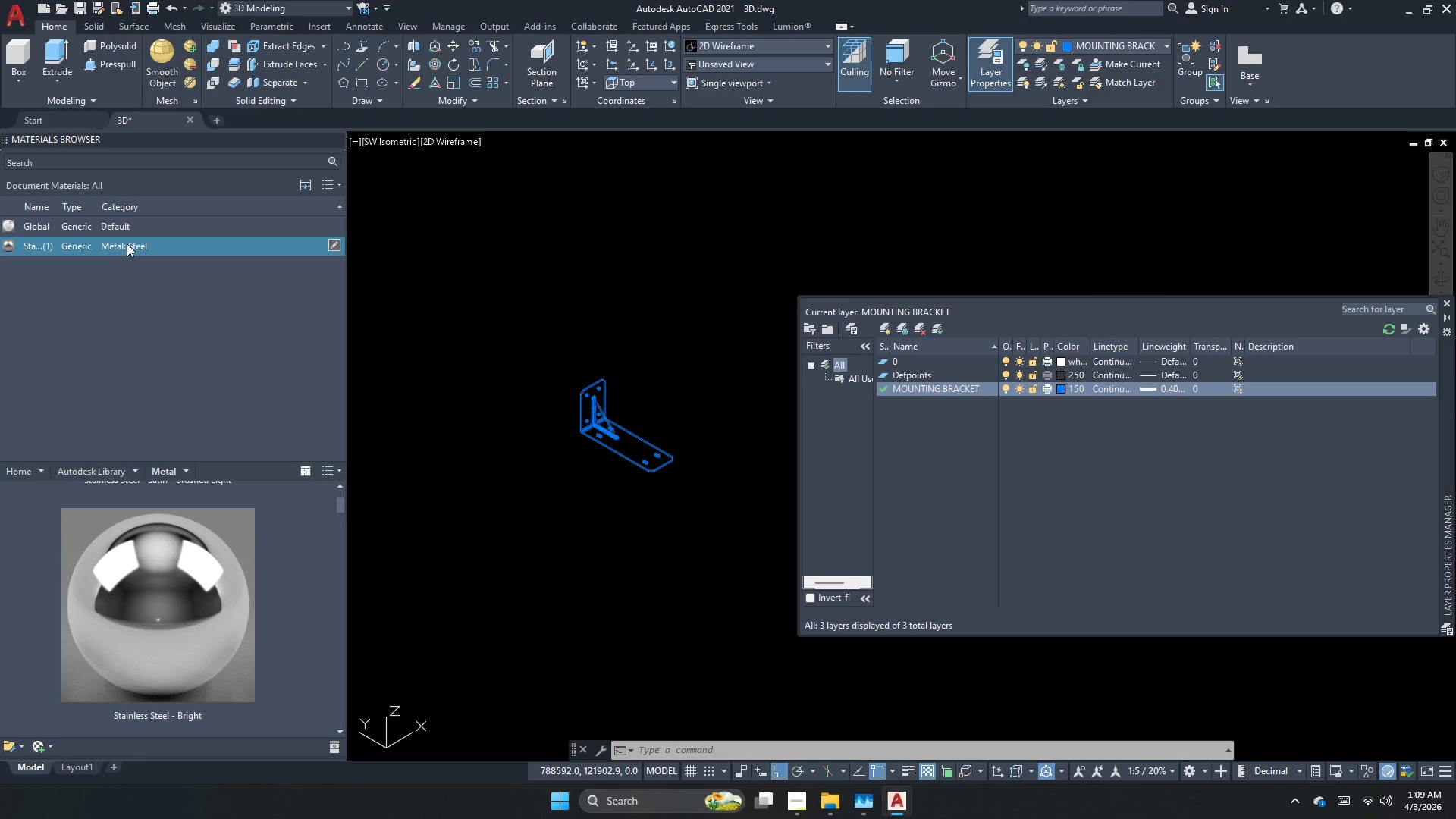 
right_click([127, 243])
 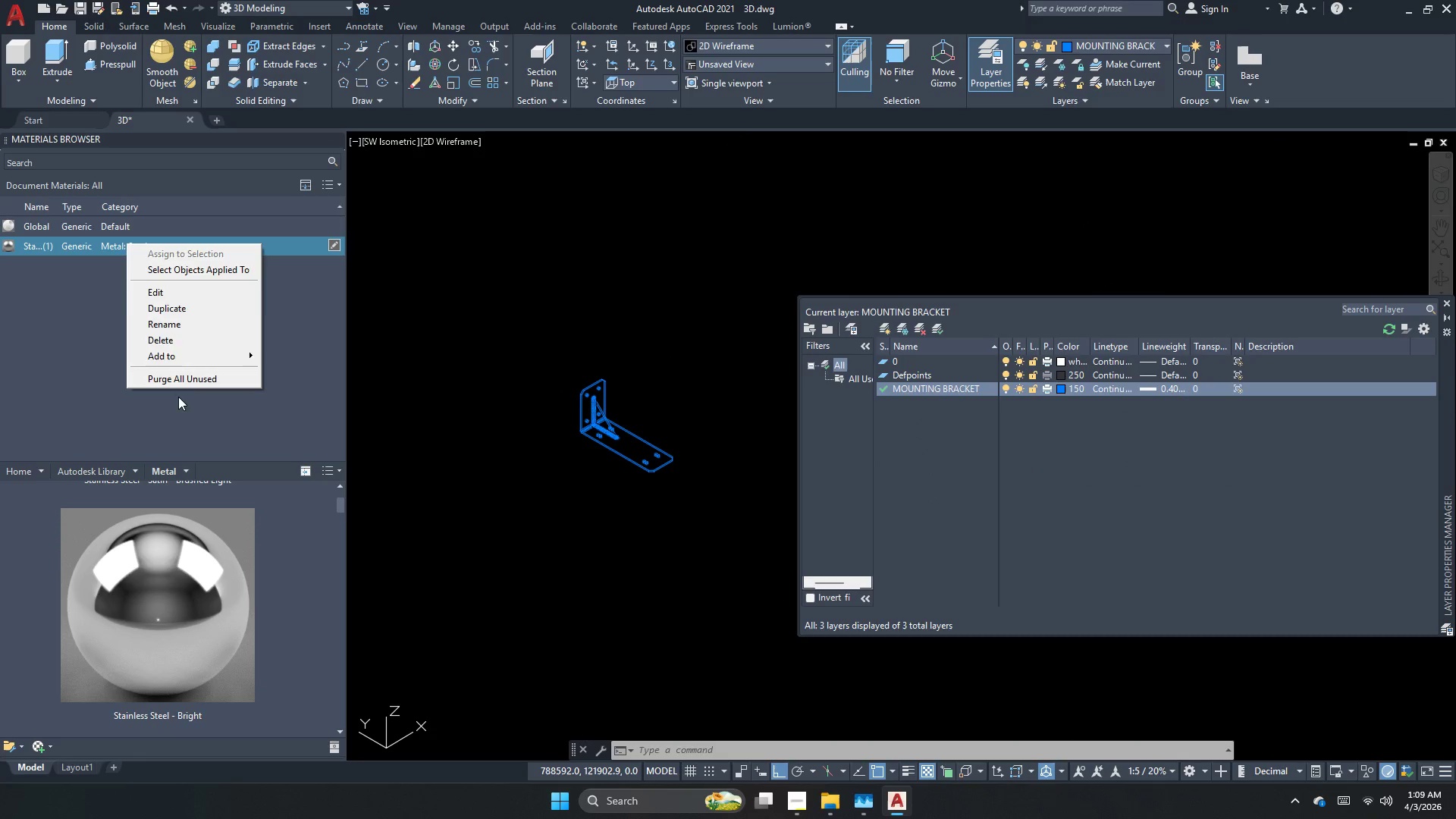 
left_click([209, 267])
 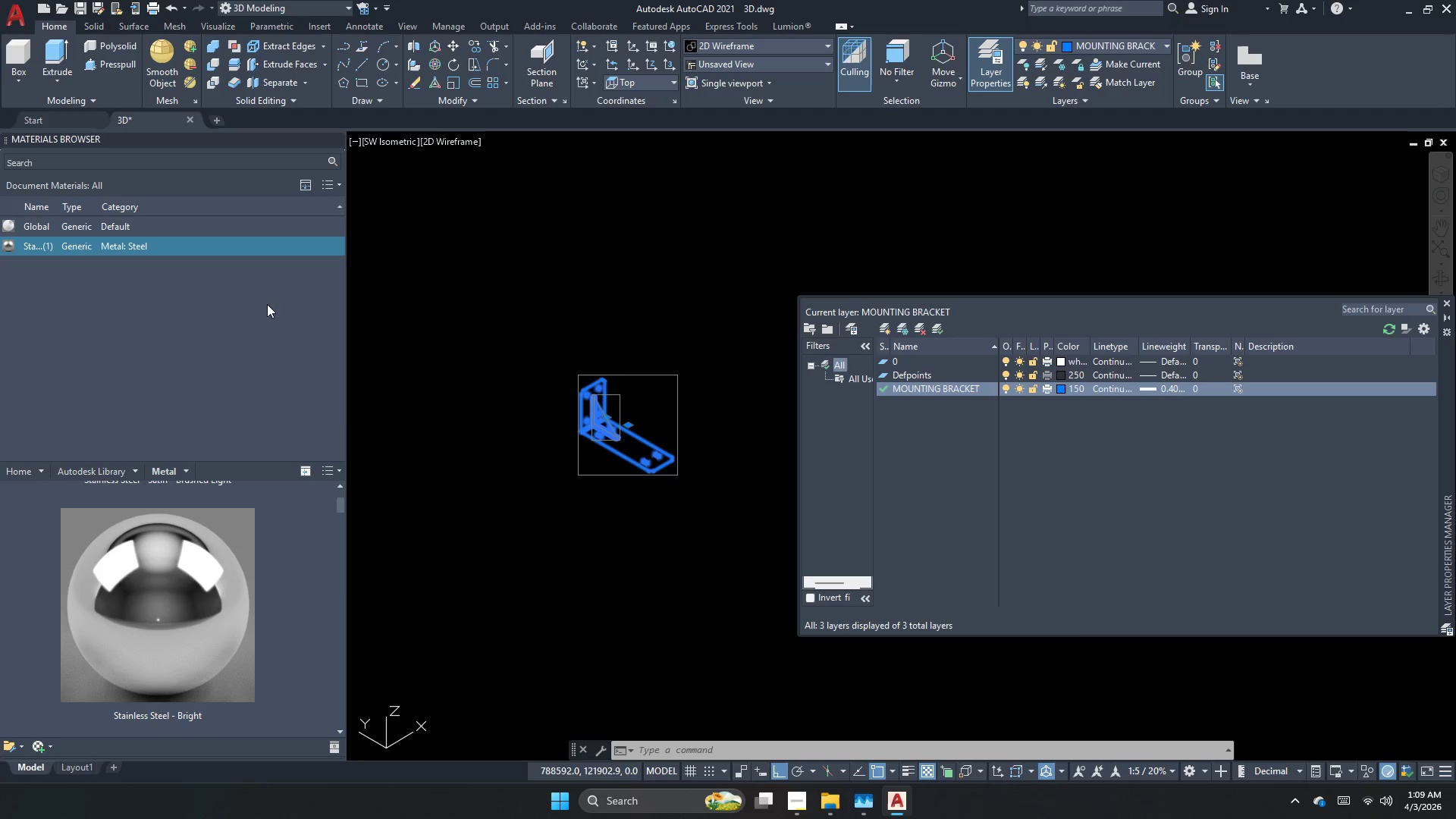 
key(Escape)
 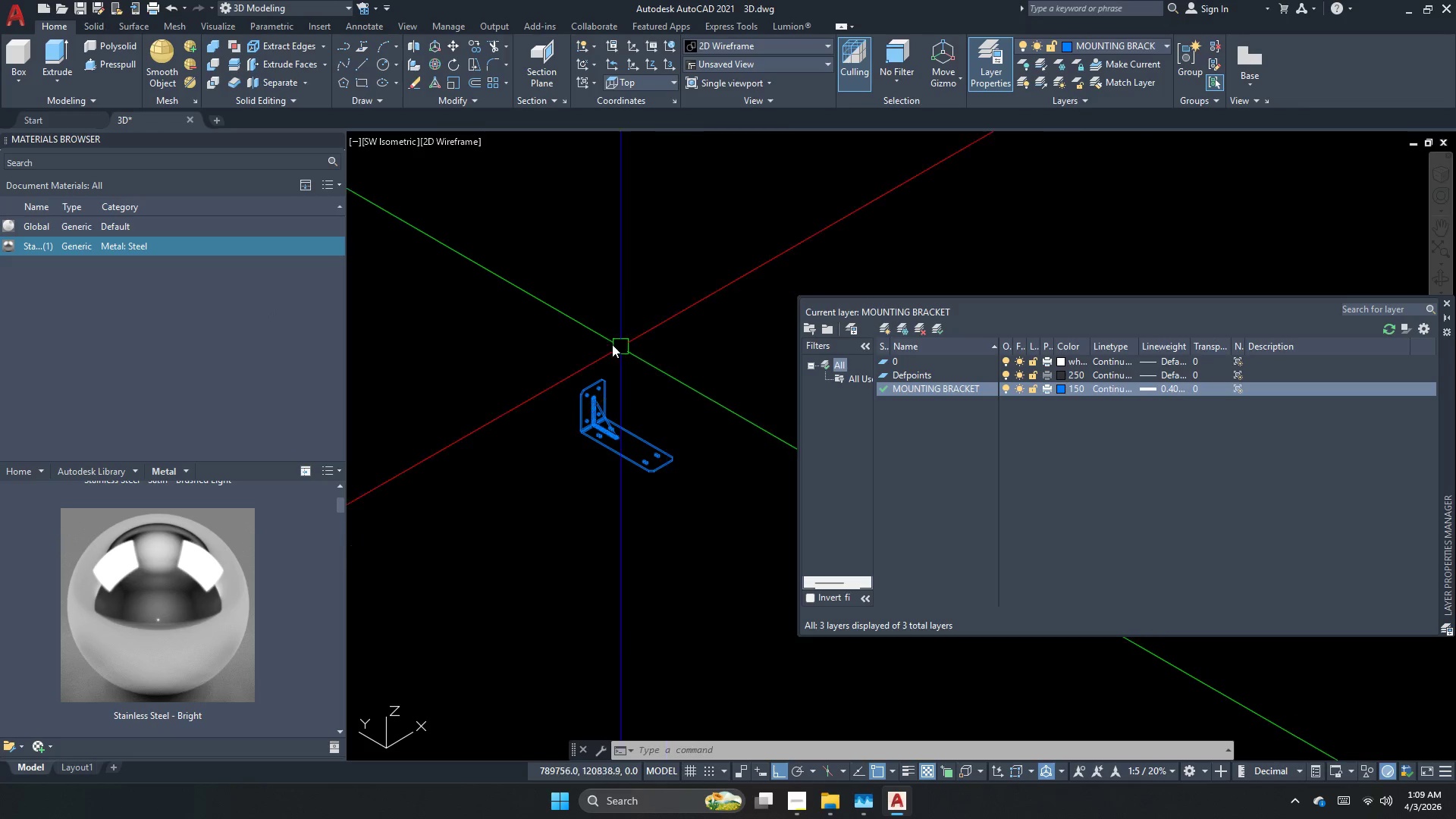 
key(Escape)
 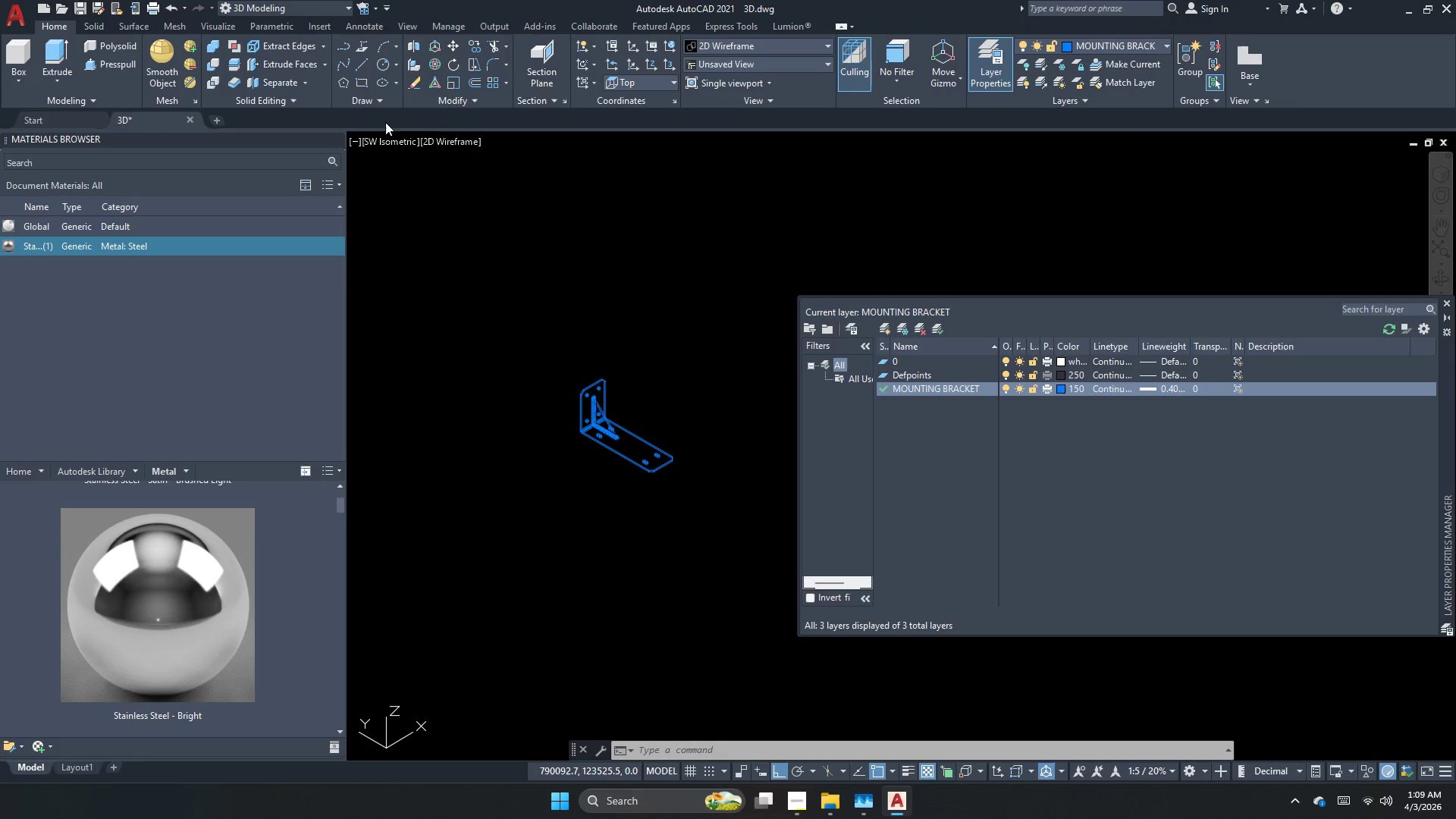 
key(Escape)
 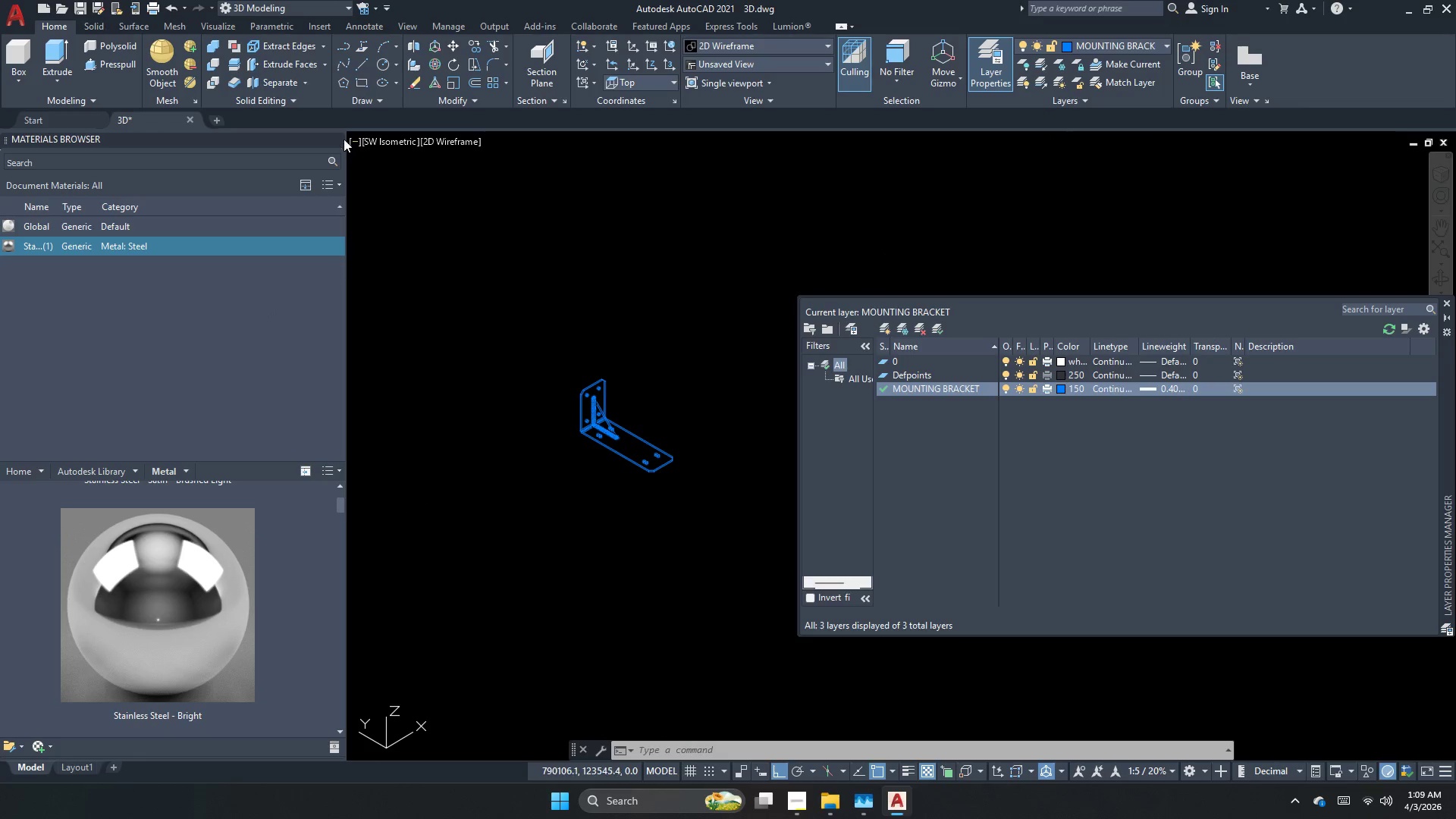 
left_click([340, 139])
 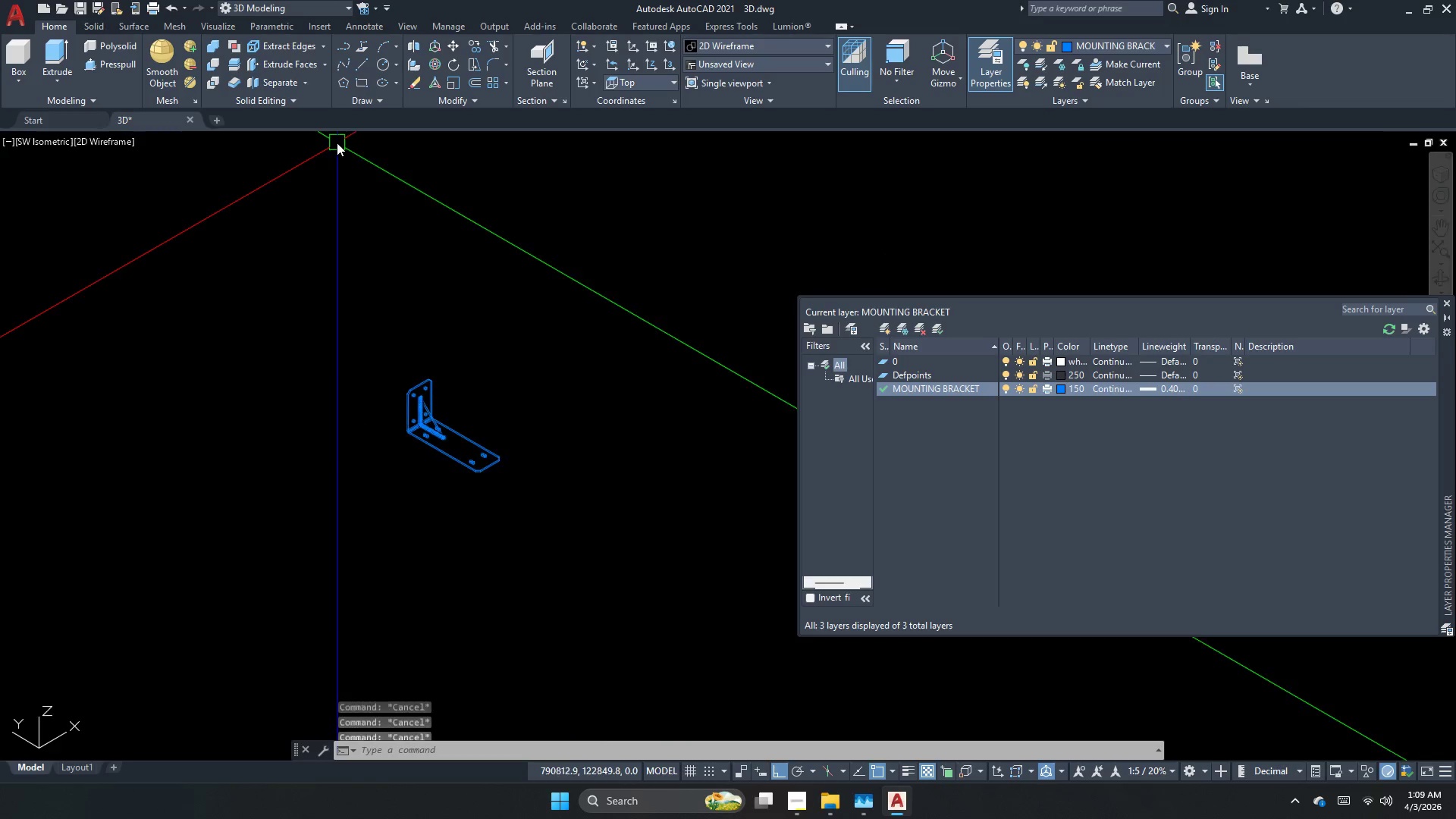 
key(Escape)
key(Escape)
type(plabn)
key(Backspace)
key(Backspace)
key(Backspace)
key(Backspace)
key(Backspace)
key(Backspace)
key(Backspace)
type(plane)
 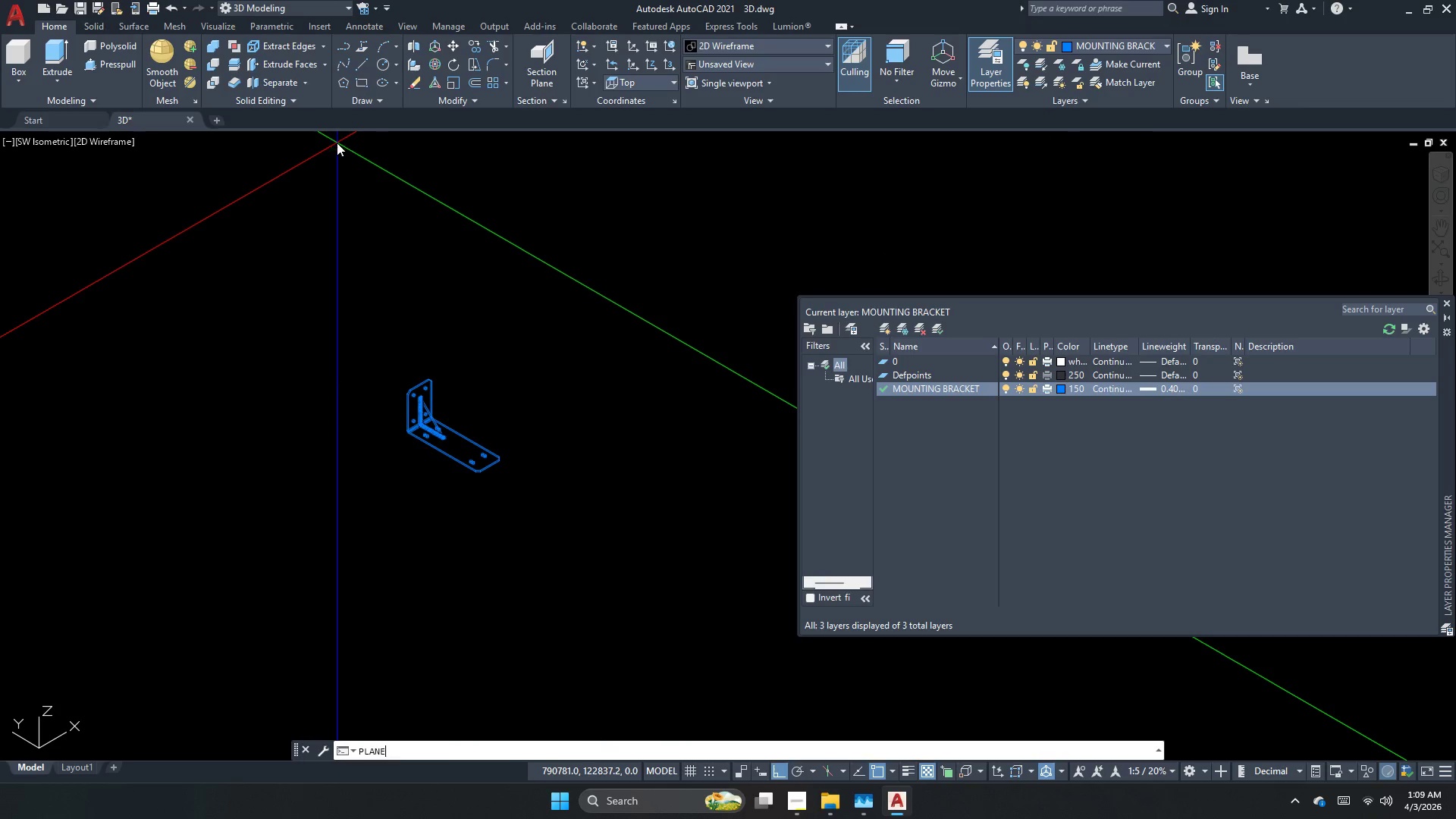 
key(Enter)
 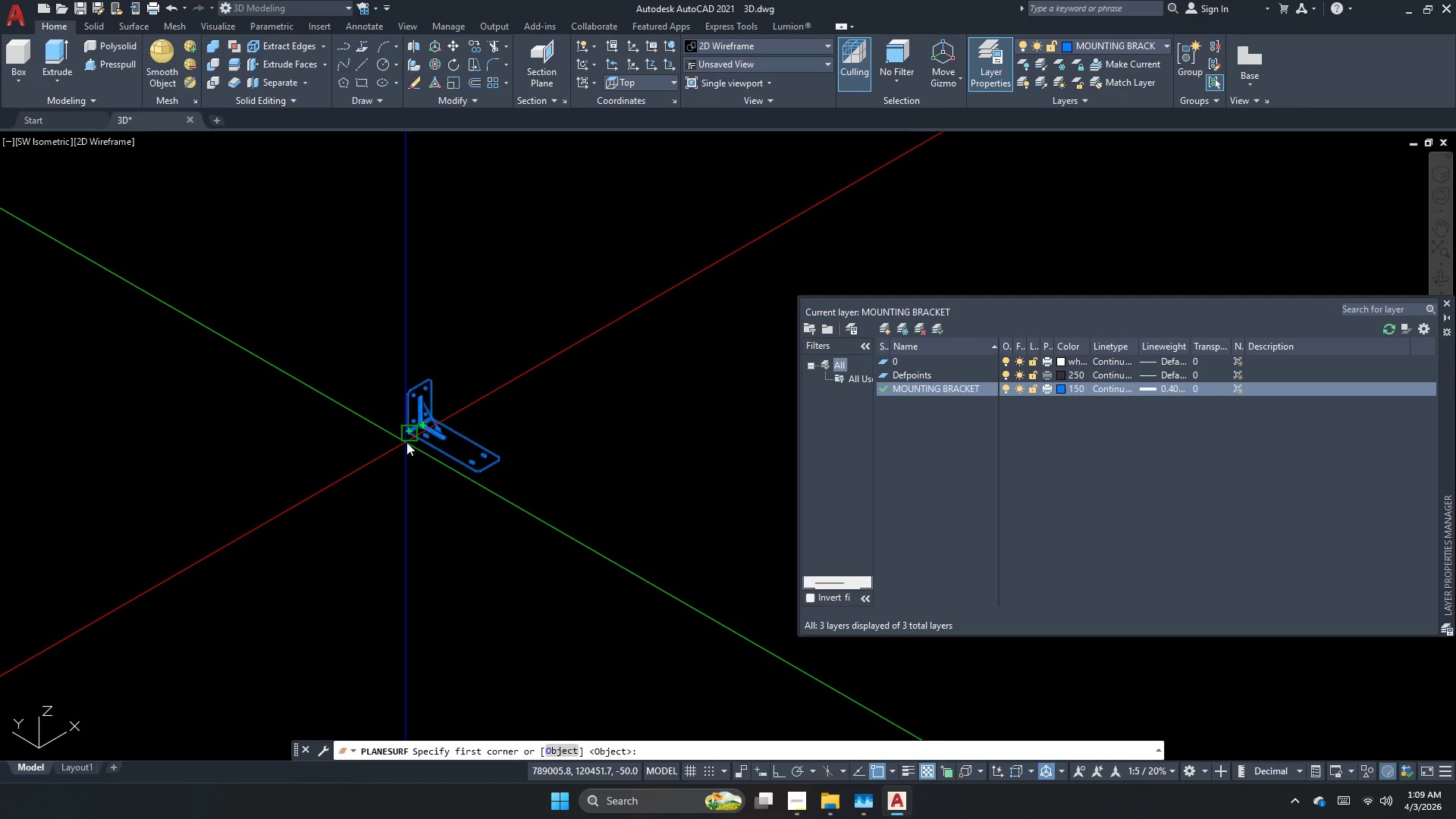 
scroll: coordinate [401, 448], scroll_direction: up, amount: 1.0
 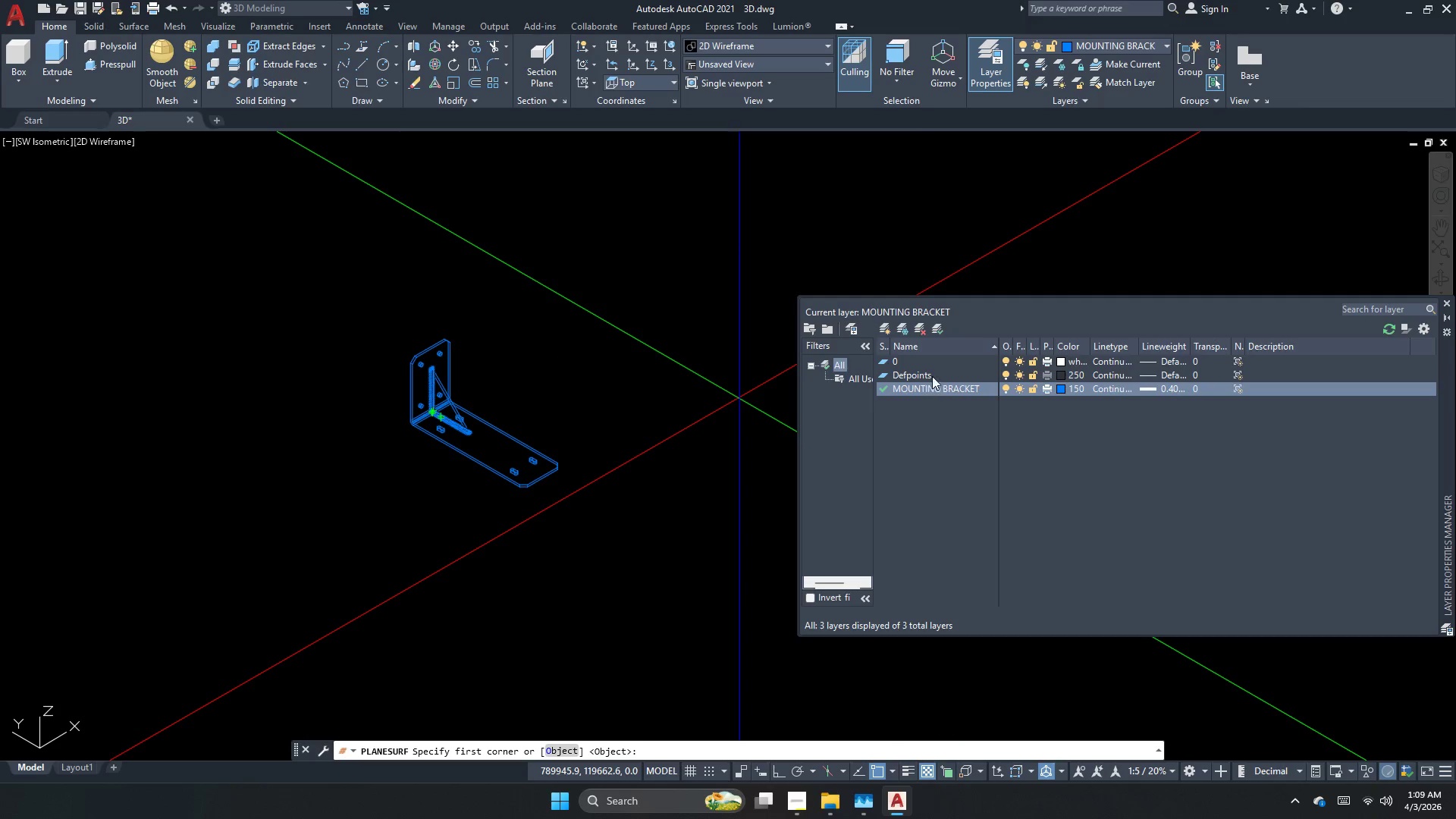 
double_click([937, 365])
 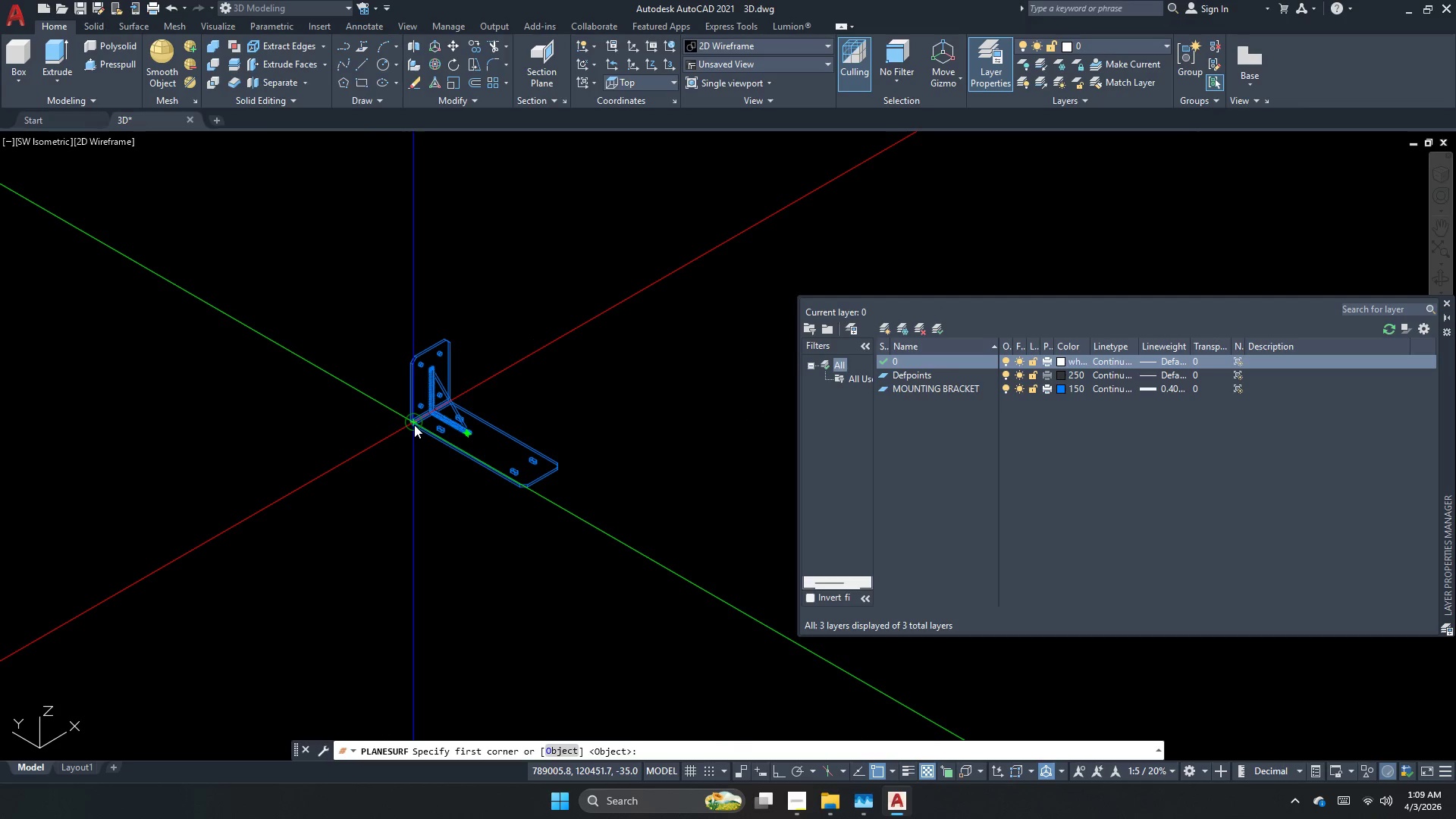 
scroll: coordinate [406, 431], scroll_direction: up, amount: 2.0
 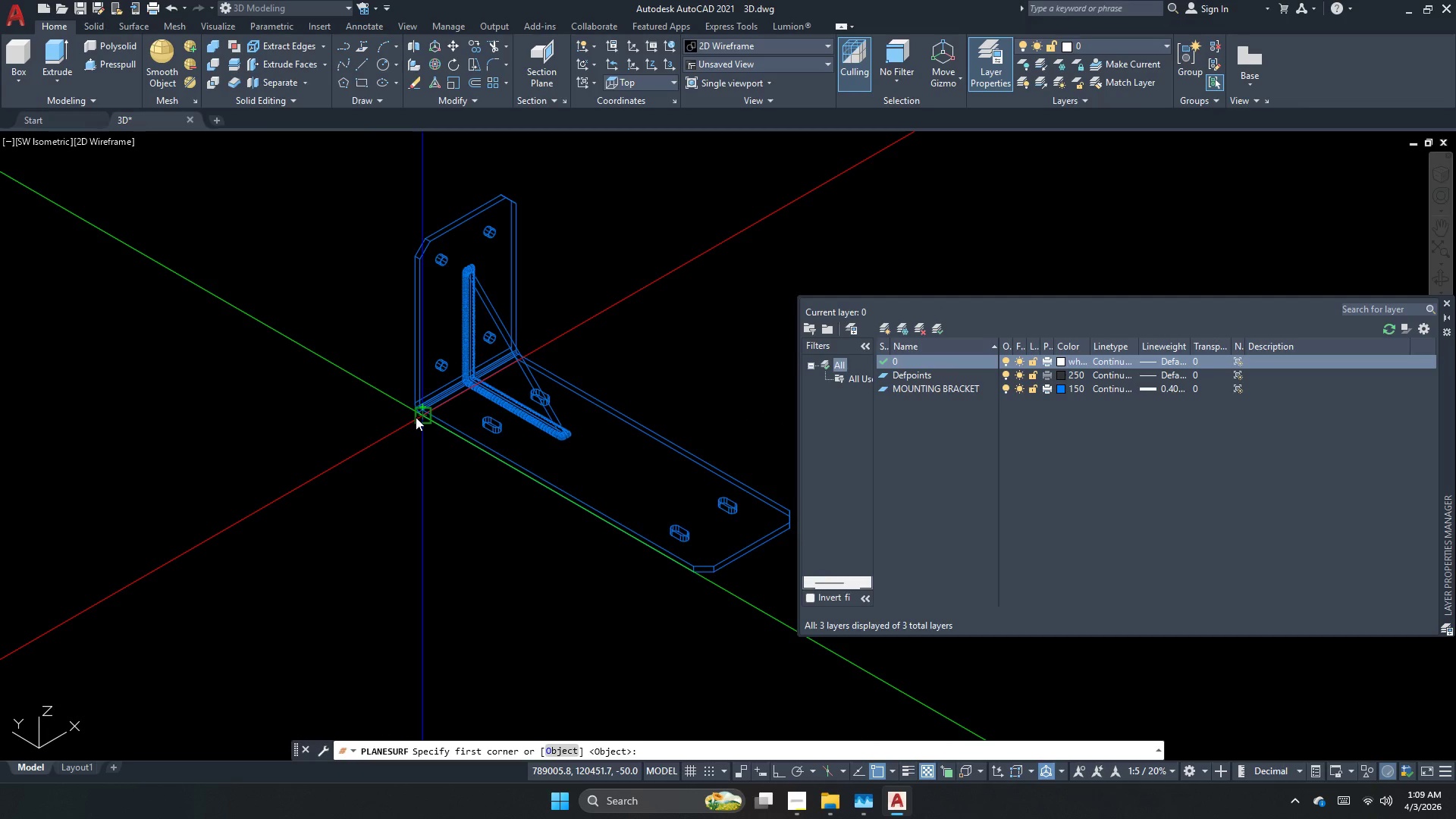 
left_click([416, 417])
 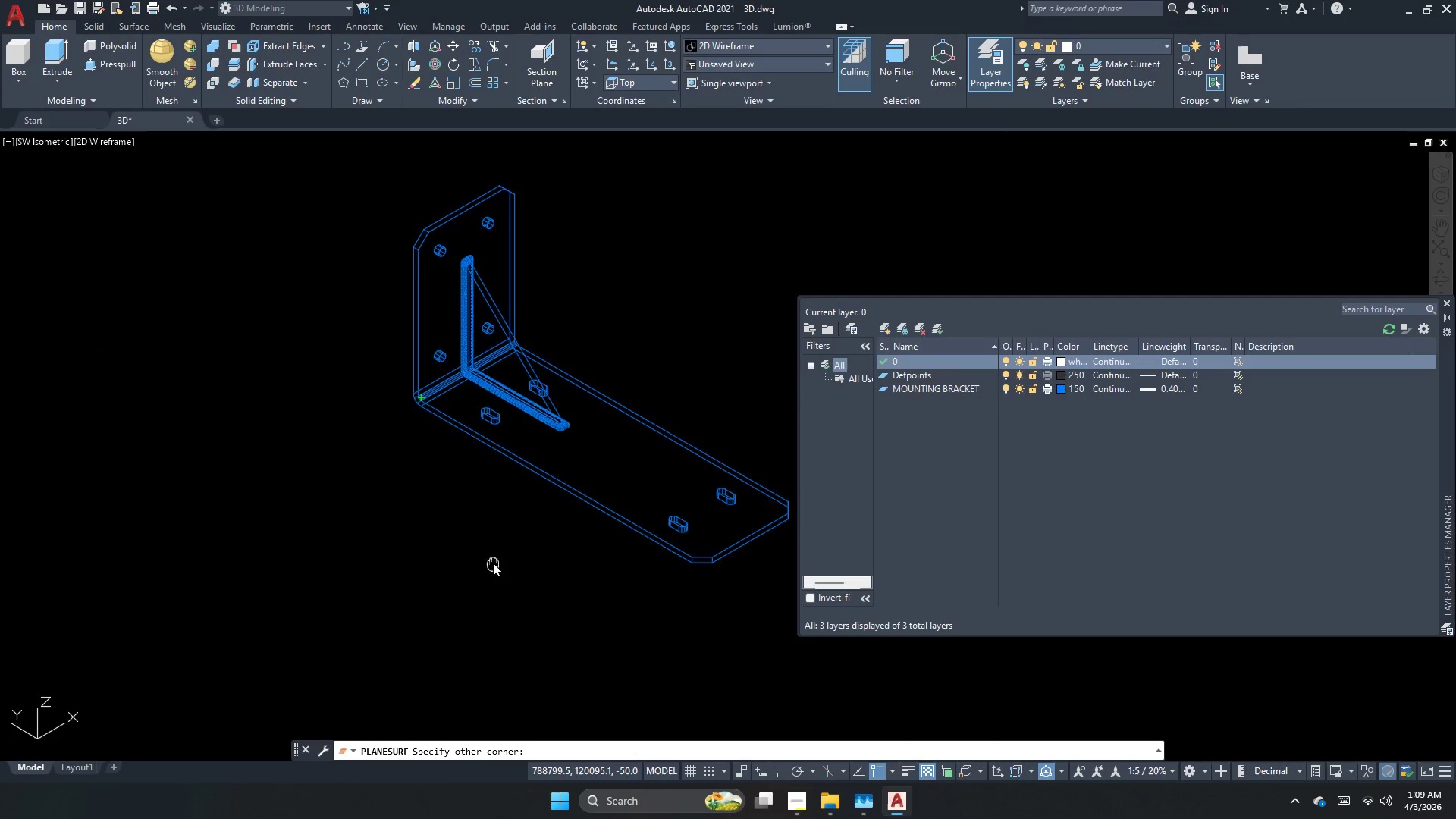 
scroll: coordinate [378, 353], scroll_direction: down, amount: 9.0
 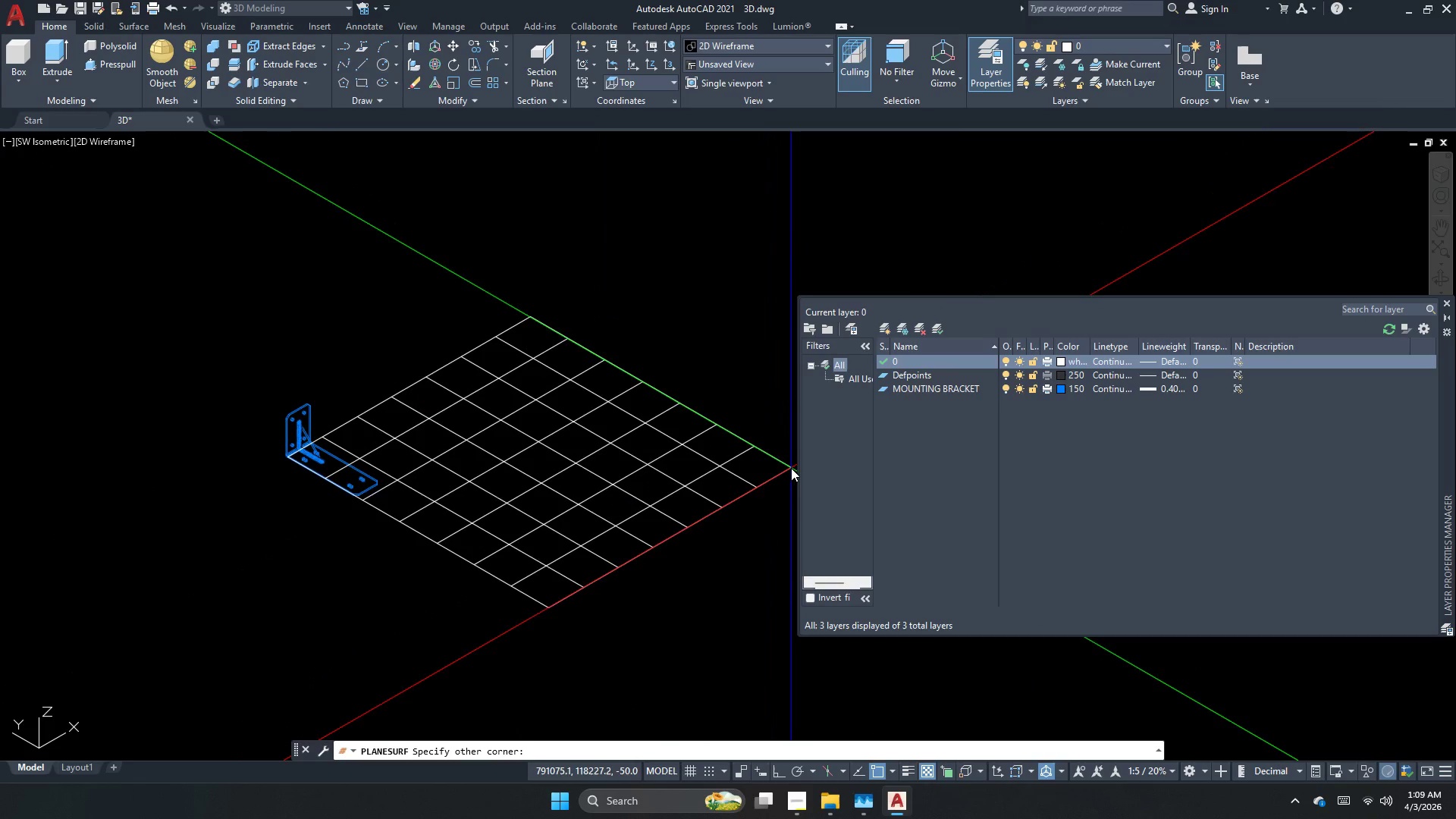 
left_click([792, 463])
 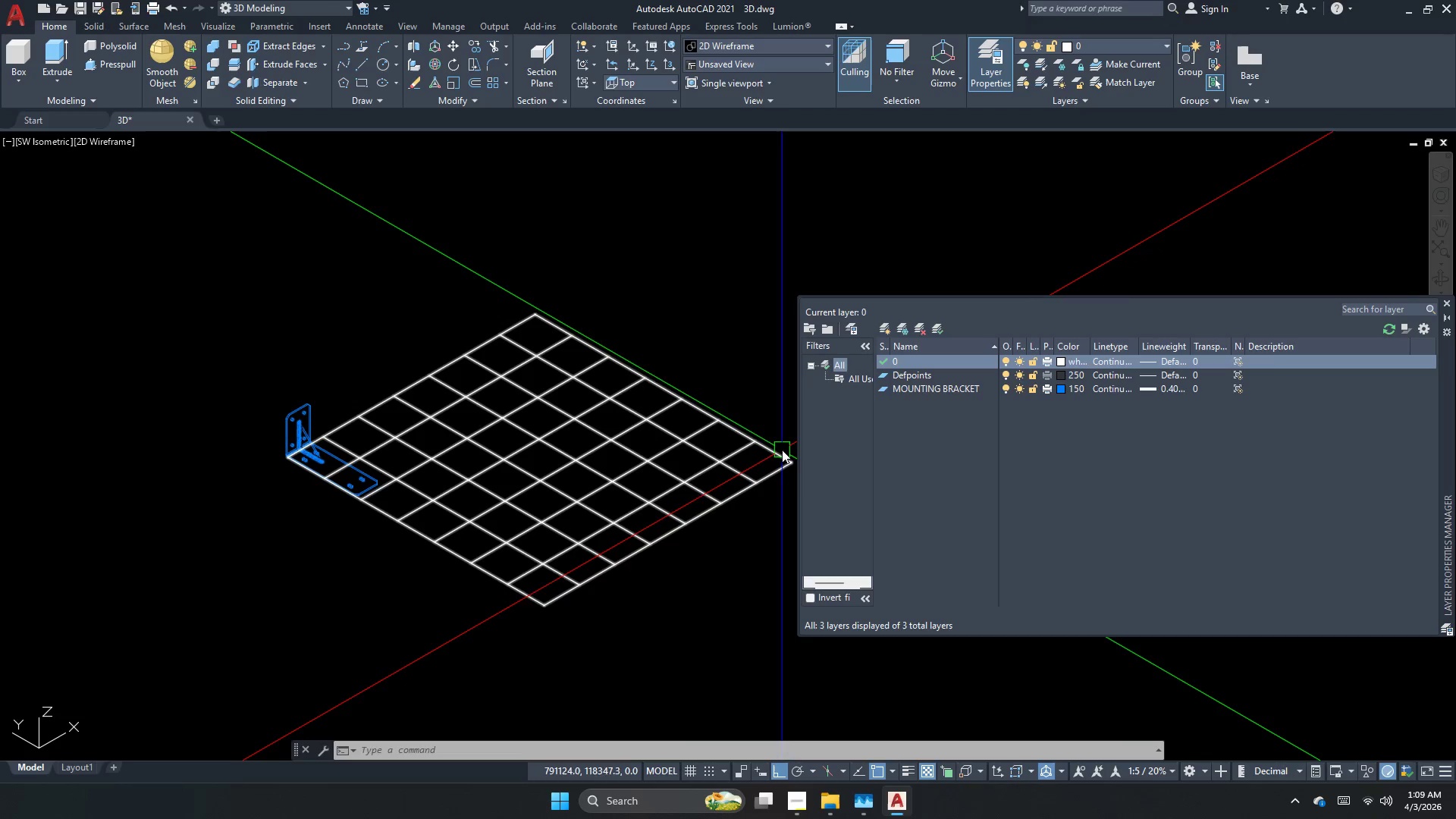 
key(Escape)
 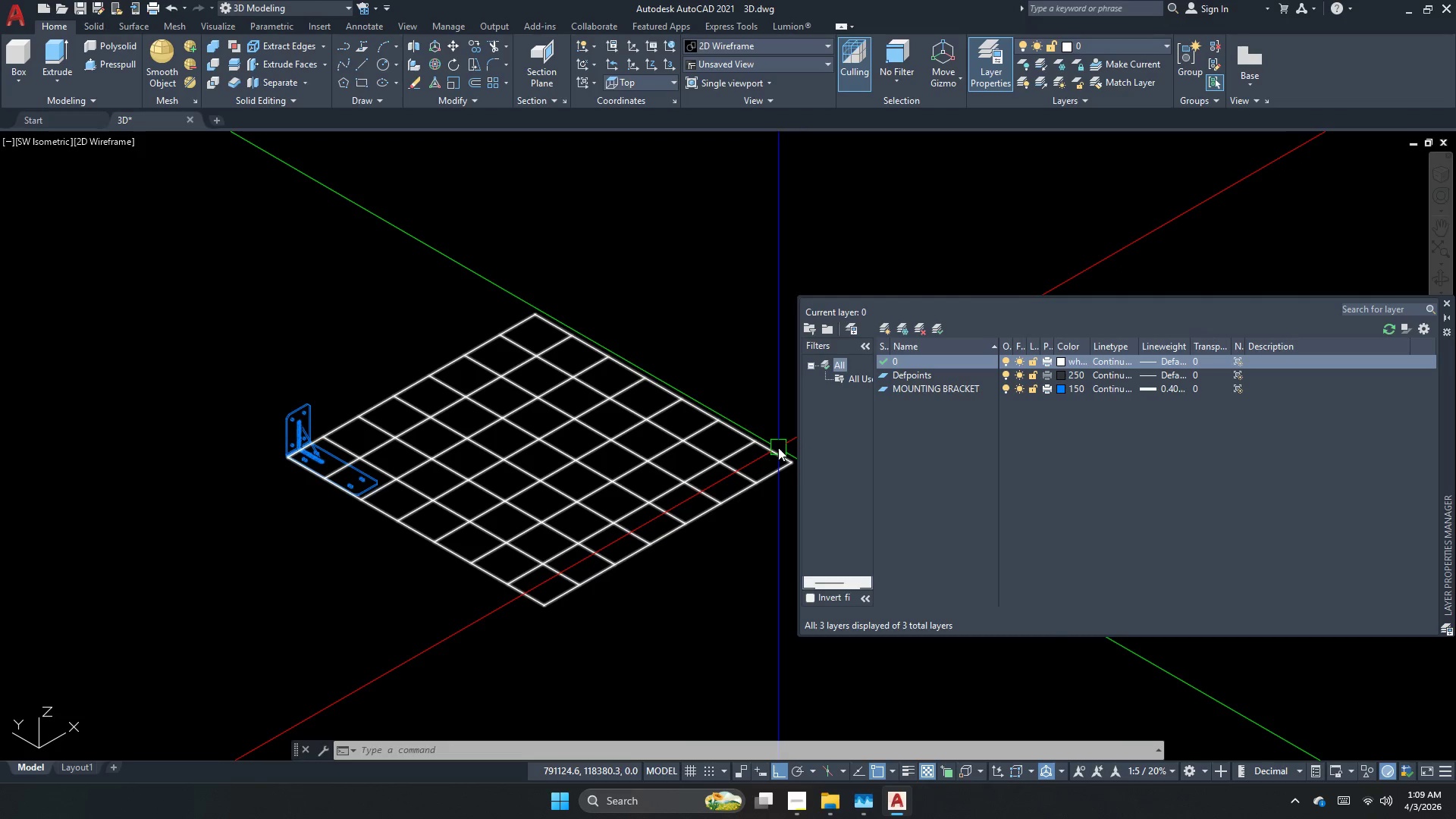 
left_click_drag(start_coordinate=[739, 453], to_coordinate=[725, 453])
 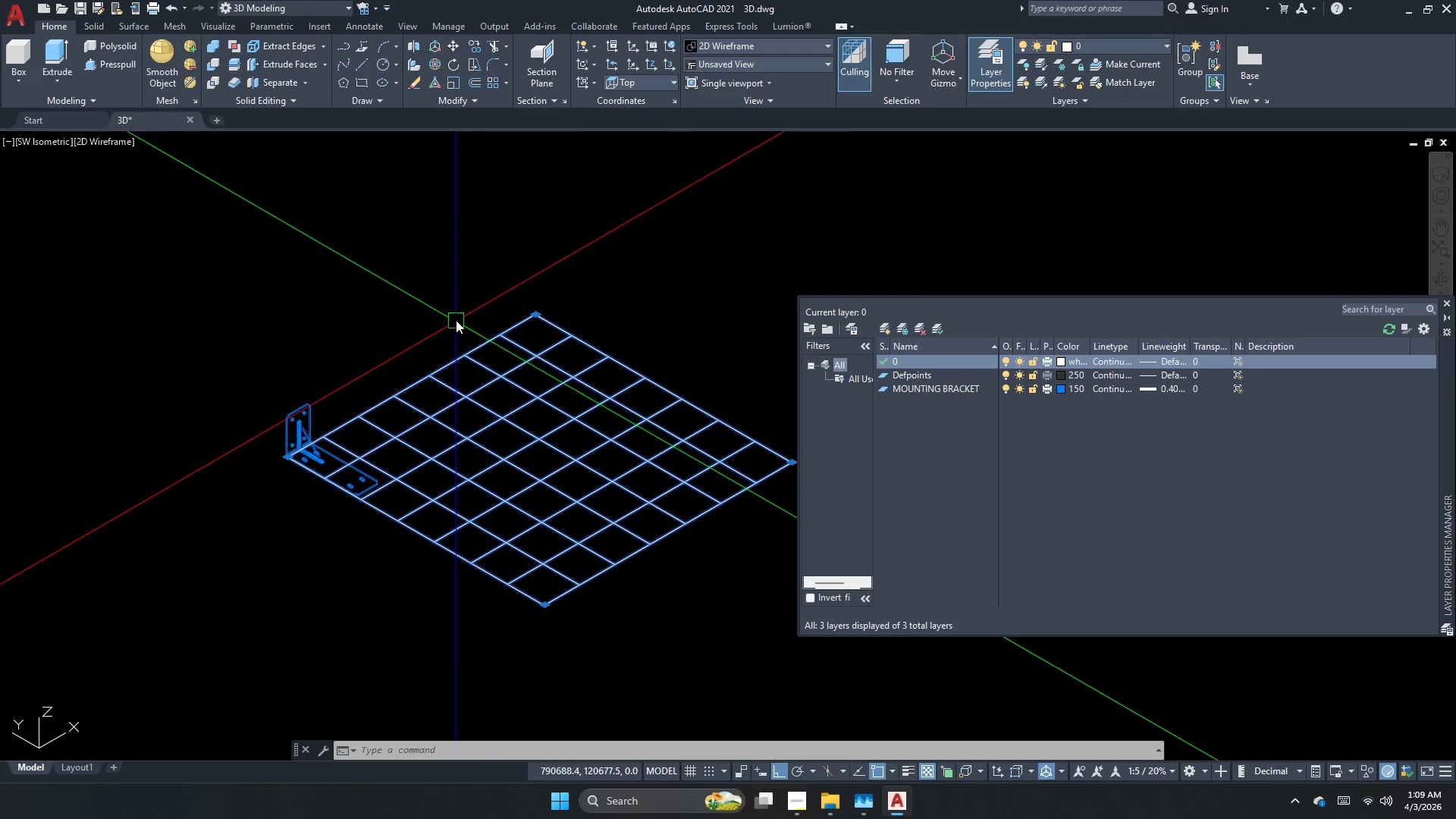 
key(M)
 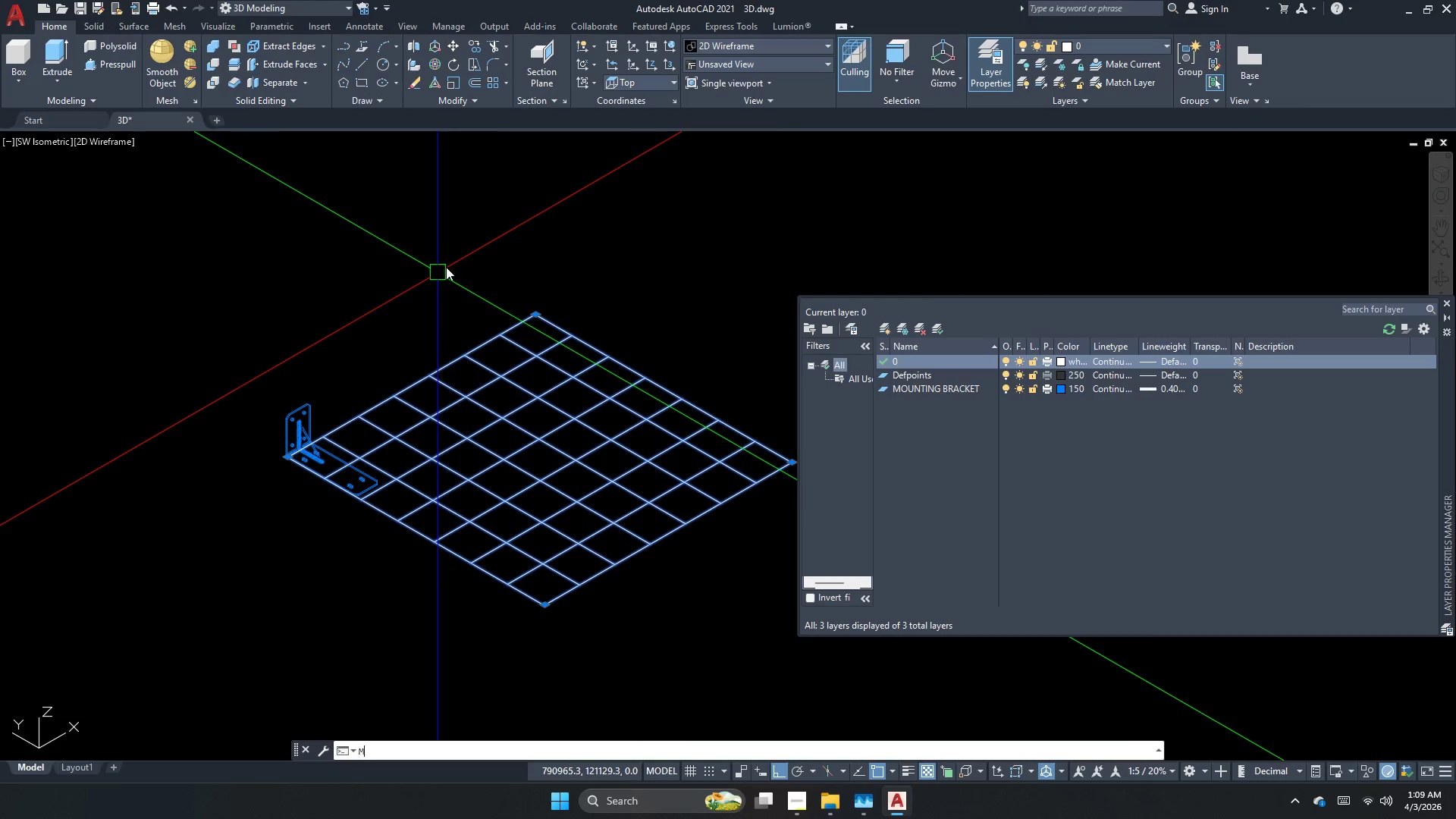 
key(Space)
 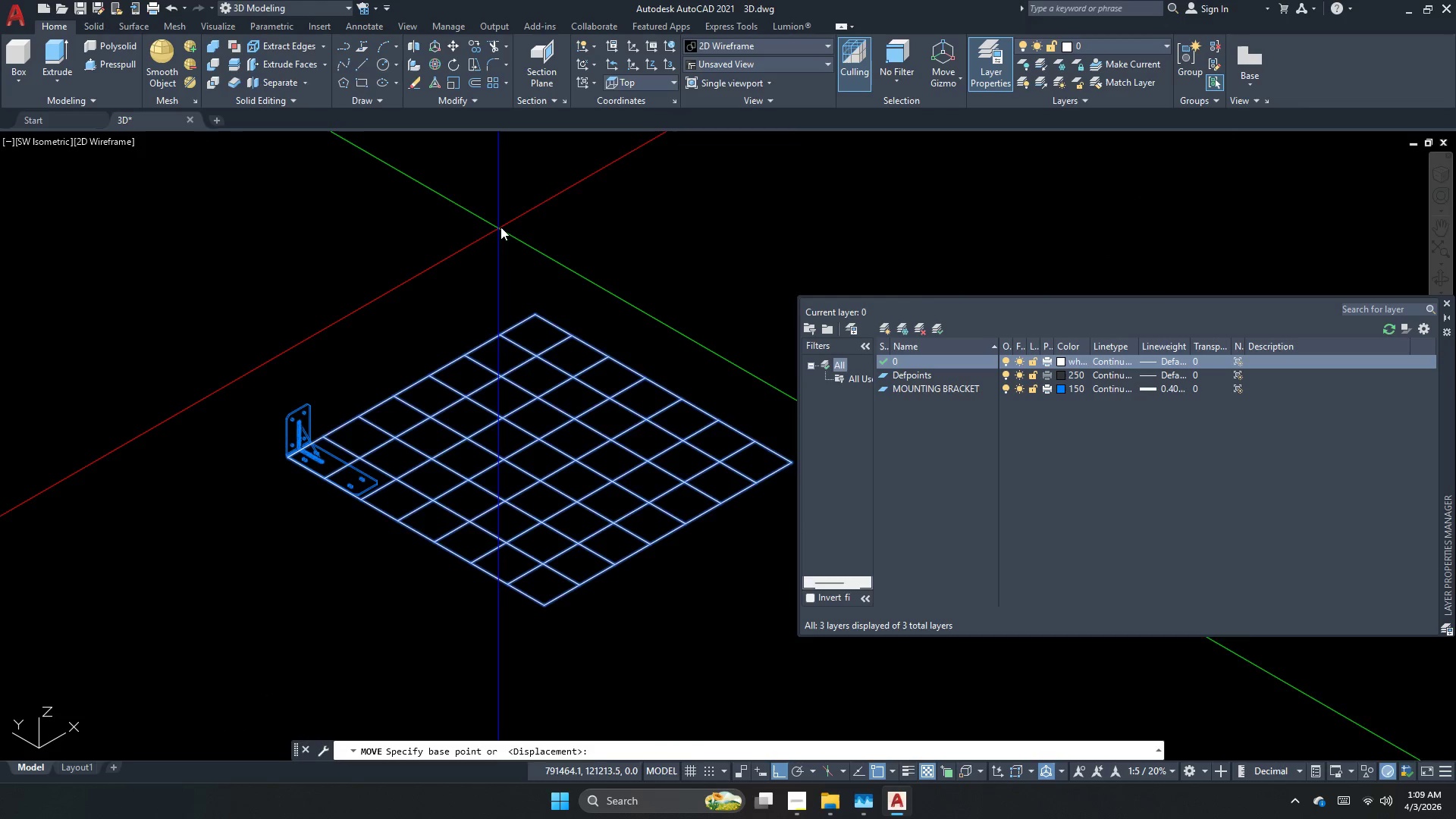 
left_click_drag(start_coordinate=[502, 216], to_coordinate=[494, 216])
 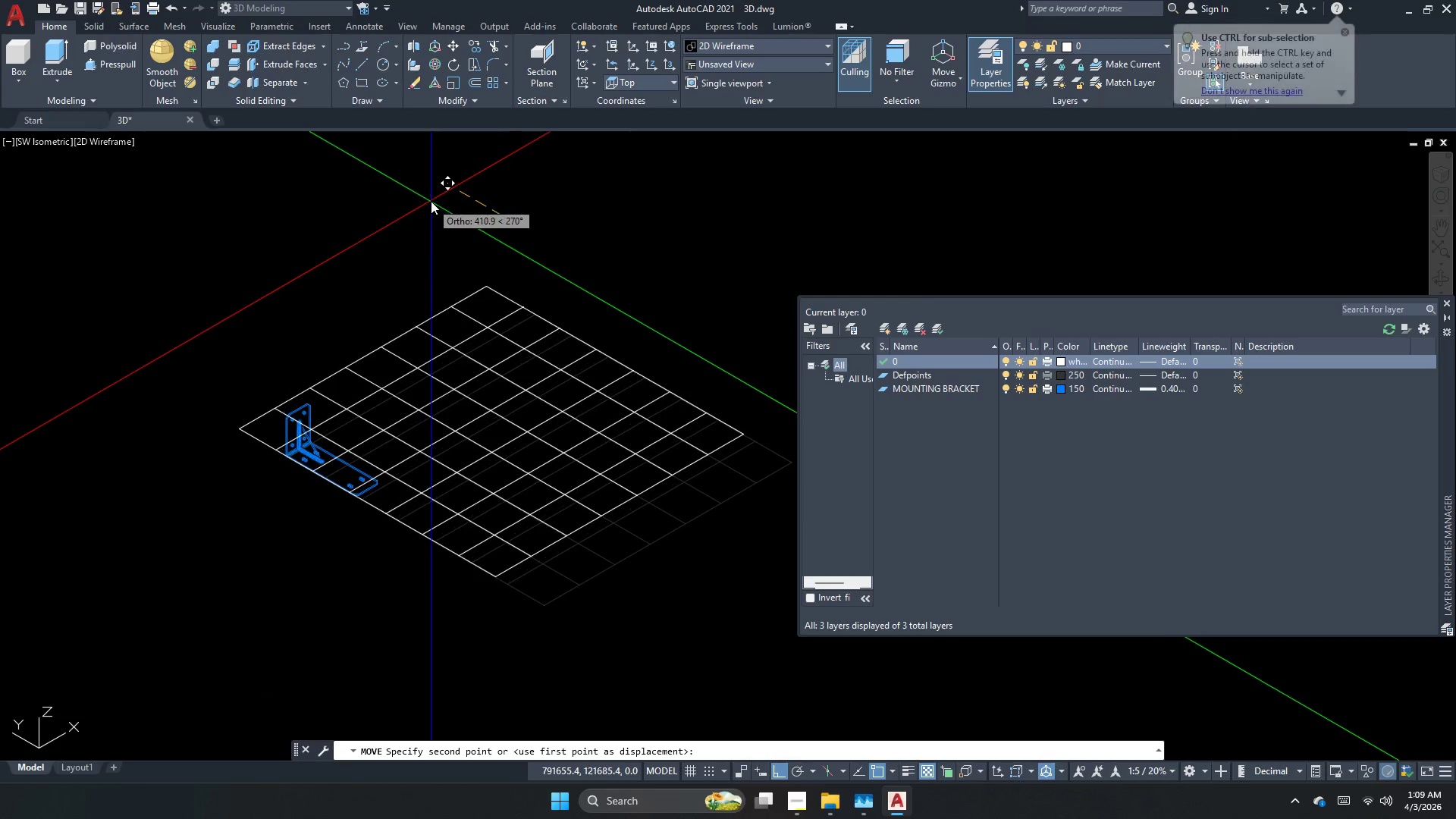 
left_click_drag(start_coordinate=[431, 201], to_coordinate=[434, 233])
 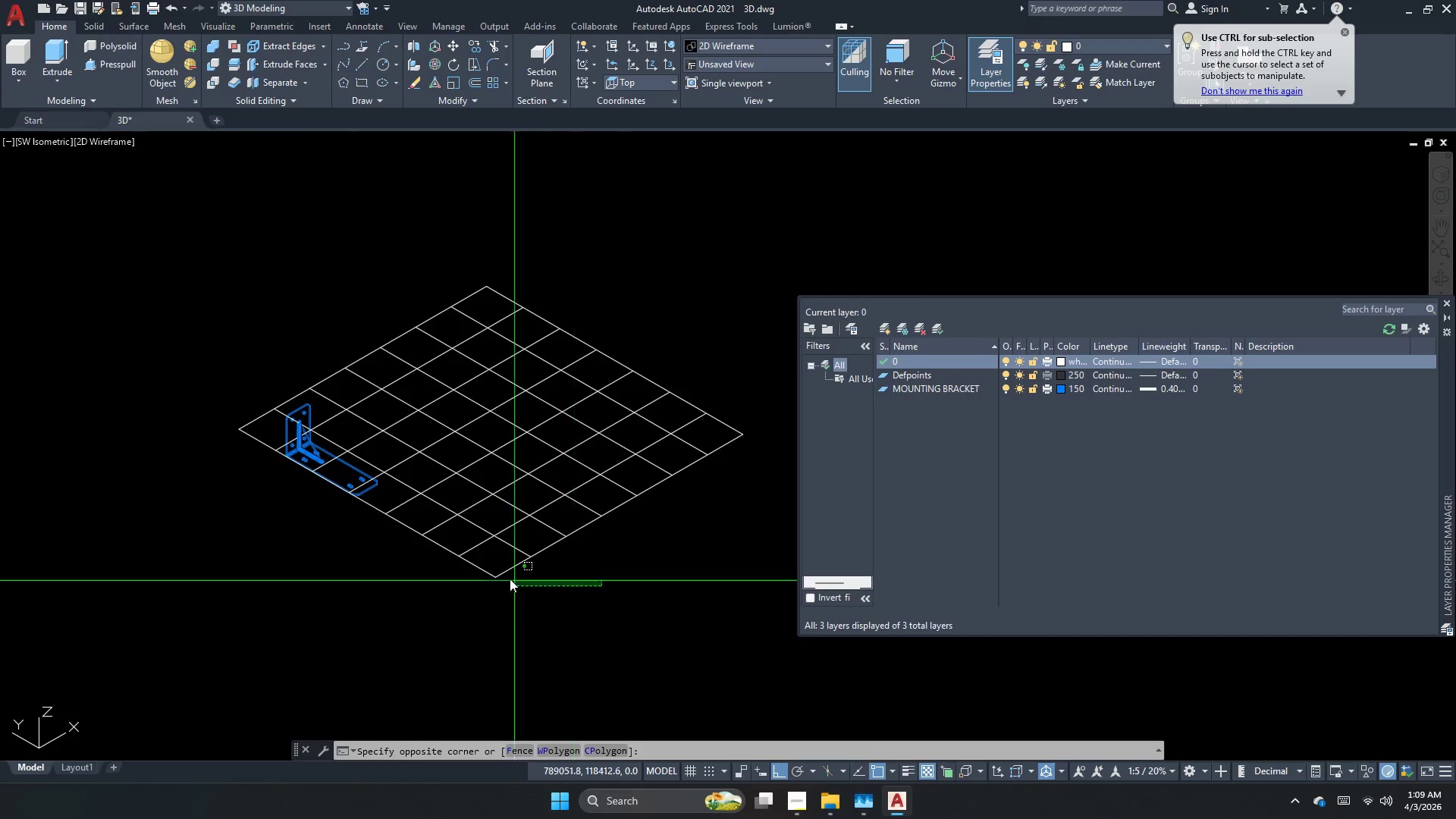 
triple_click([449, 489])
 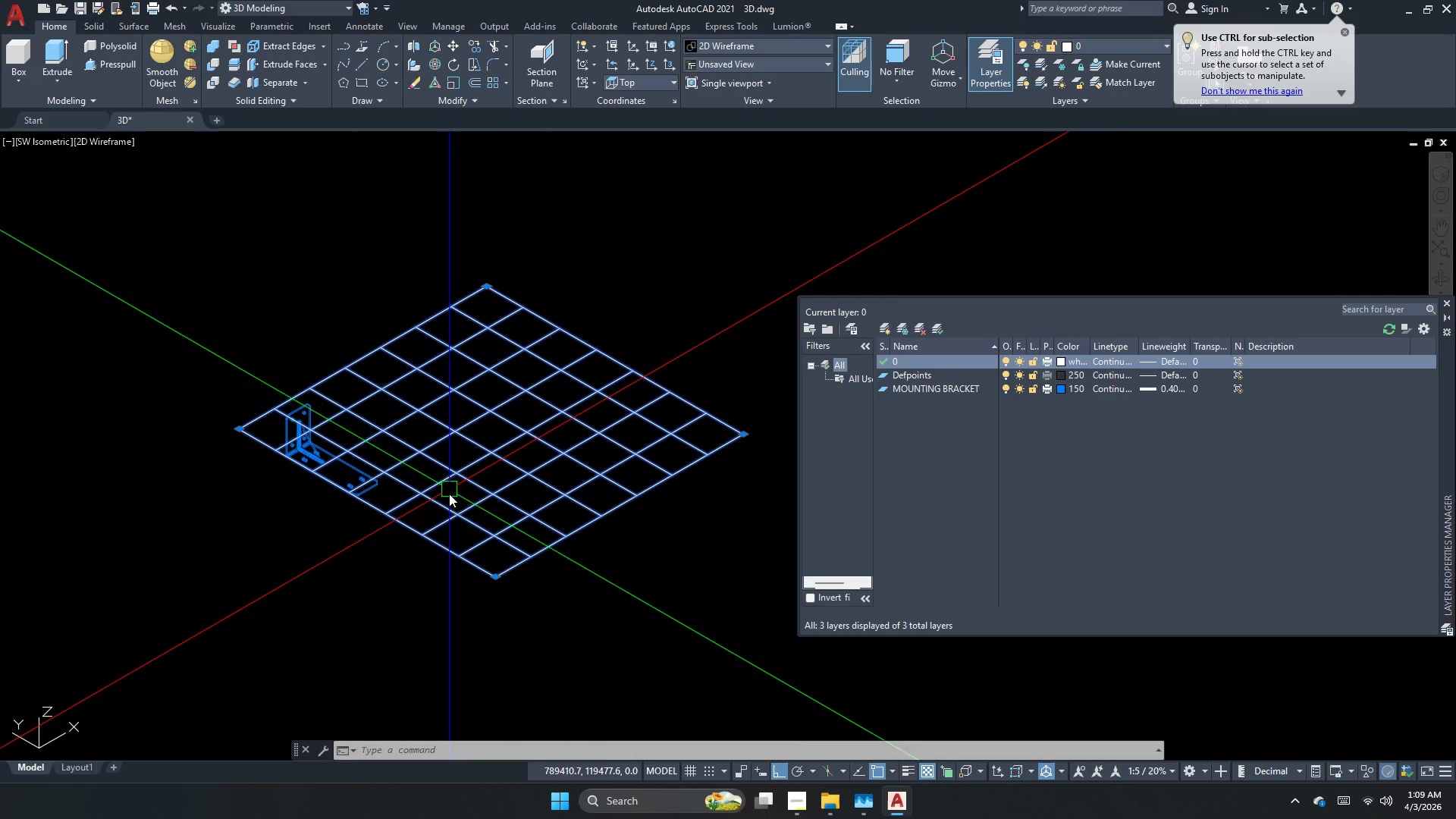 
key(Space)
 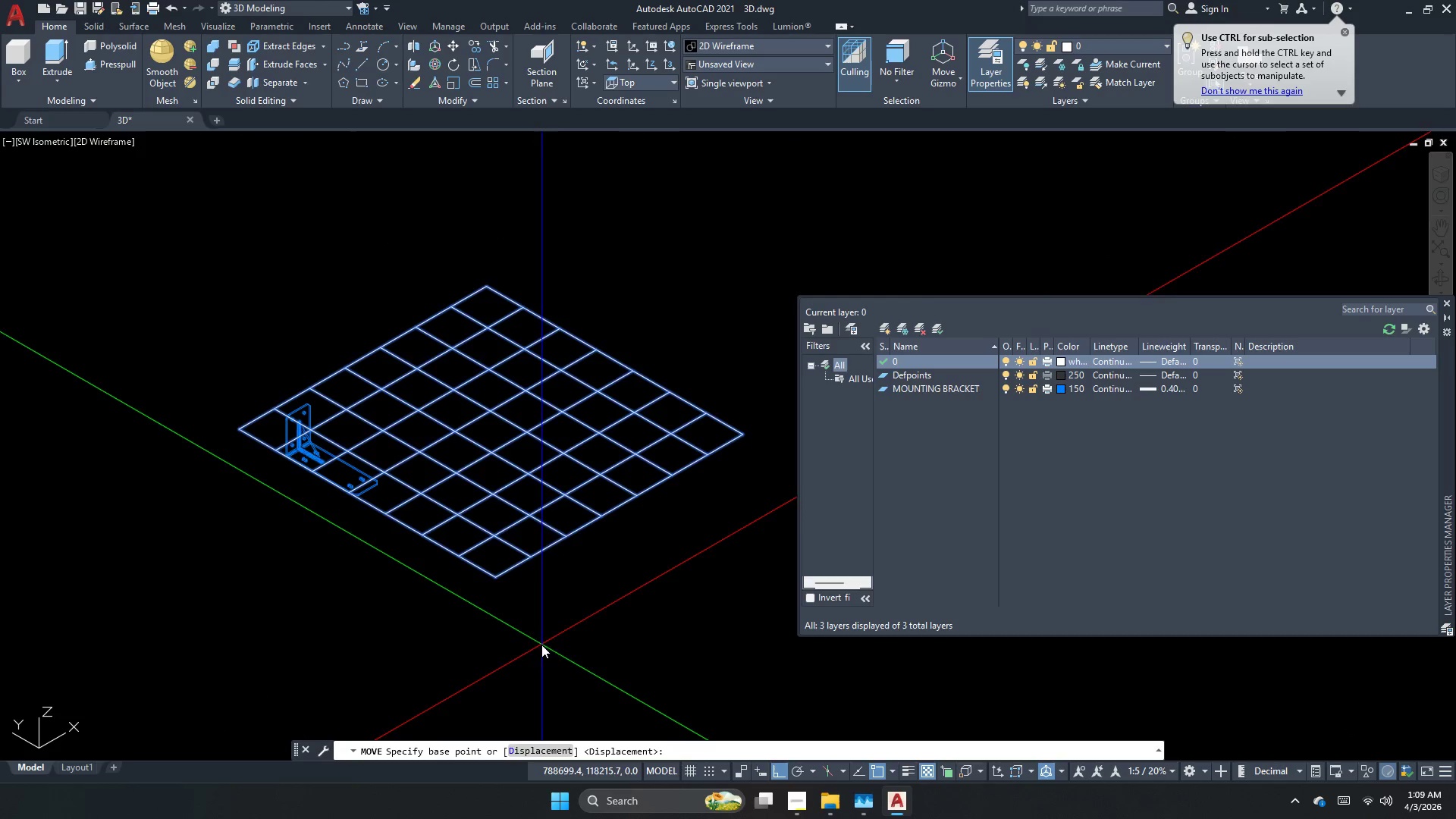 
left_click_drag(start_coordinate=[552, 656], to_coordinate=[536, 664])
 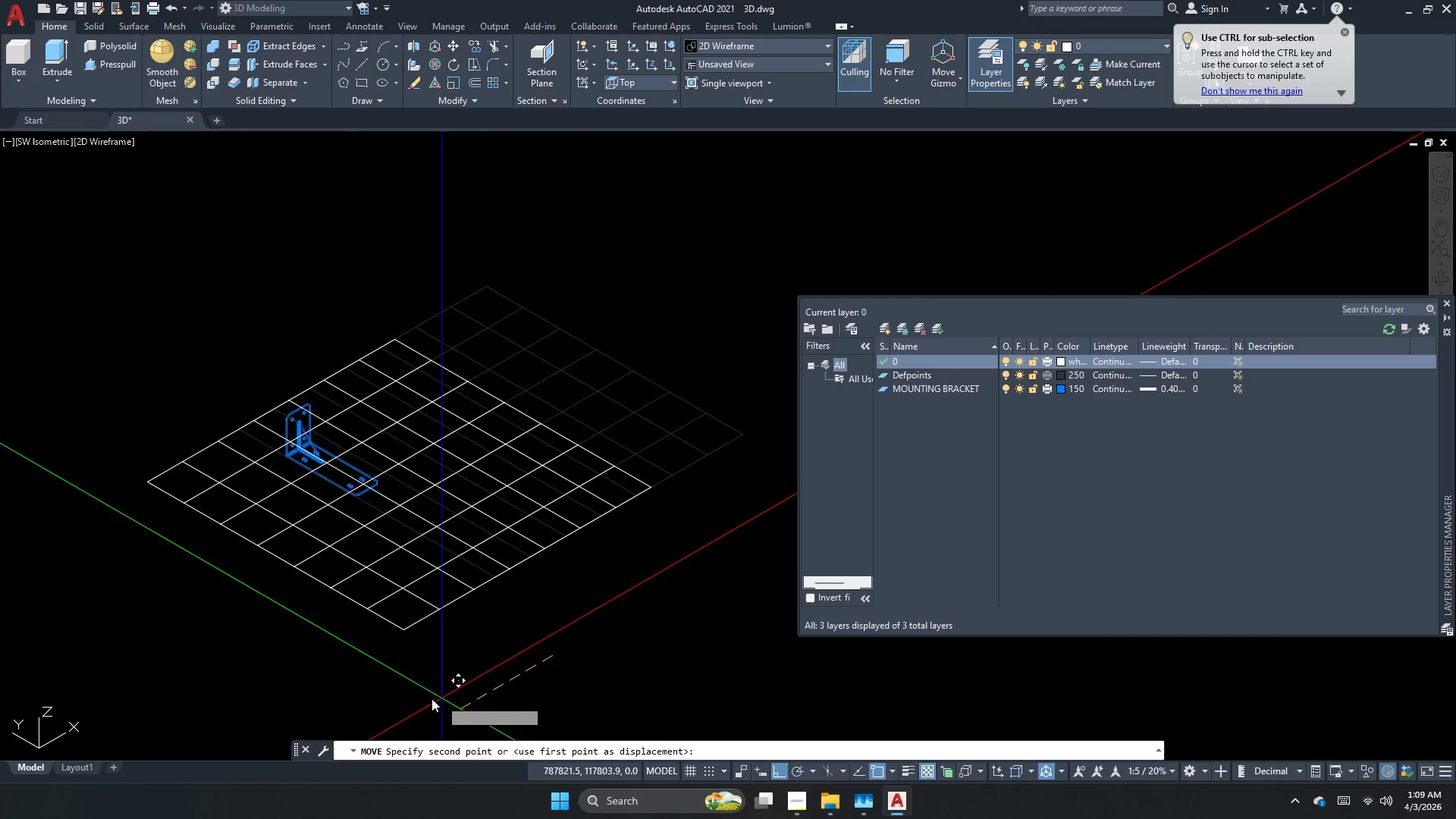 
left_click([423, 699])
 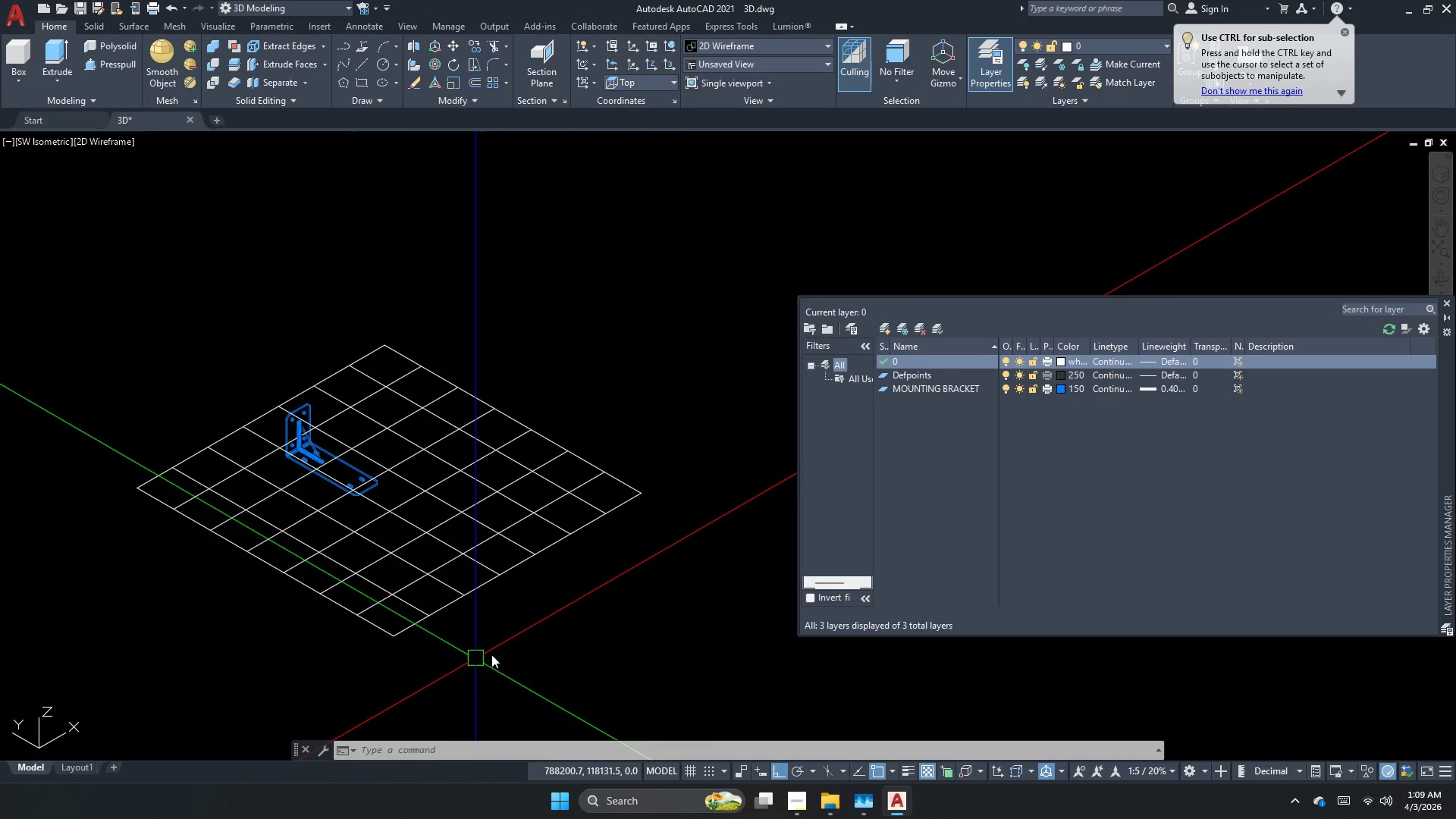 
left_click_drag(start_coordinate=[547, 639], to_coordinate=[490, 580])
 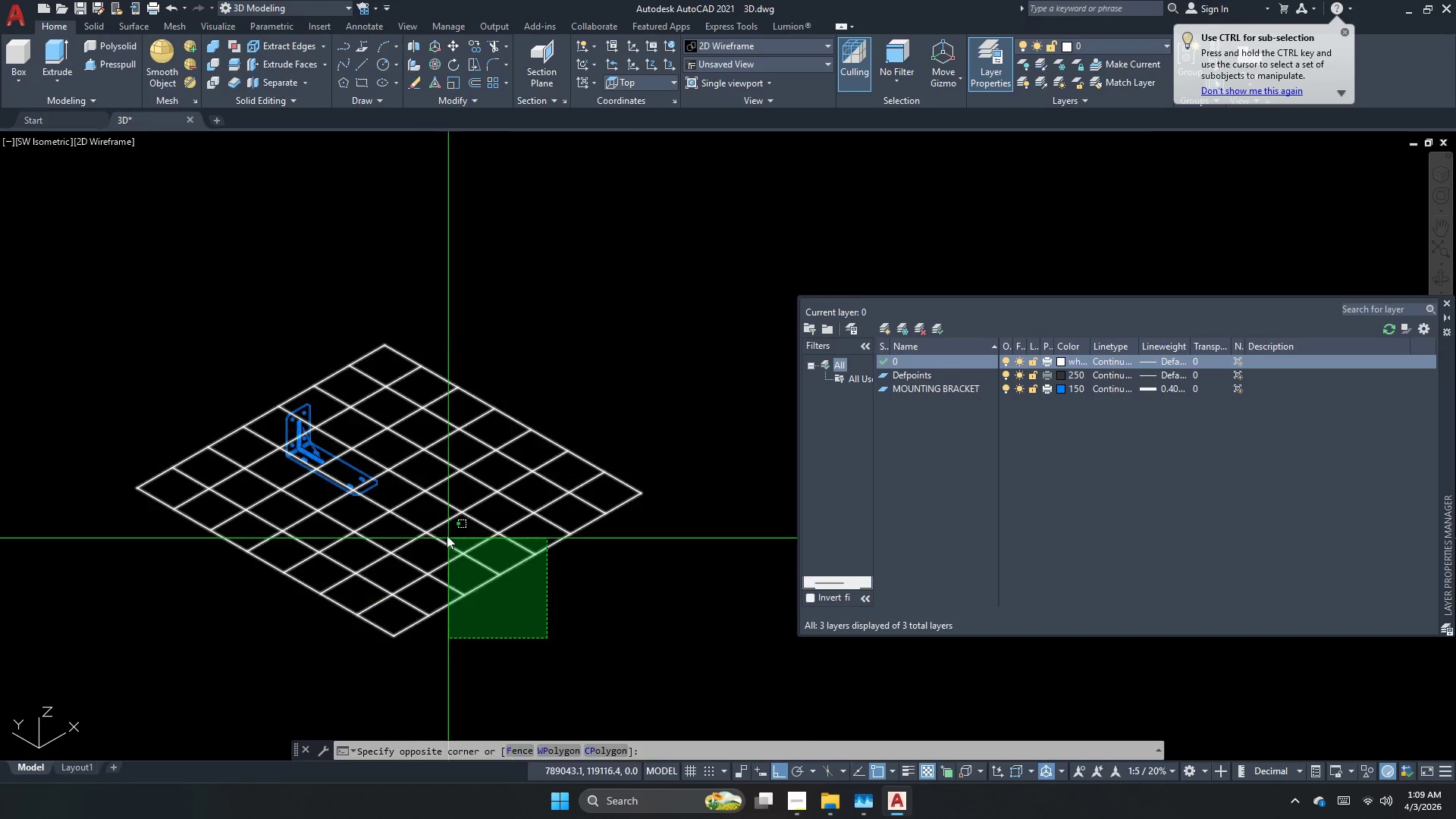 
left_click_drag(start_coordinate=[445, 534], to_coordinate=[449, 537])
 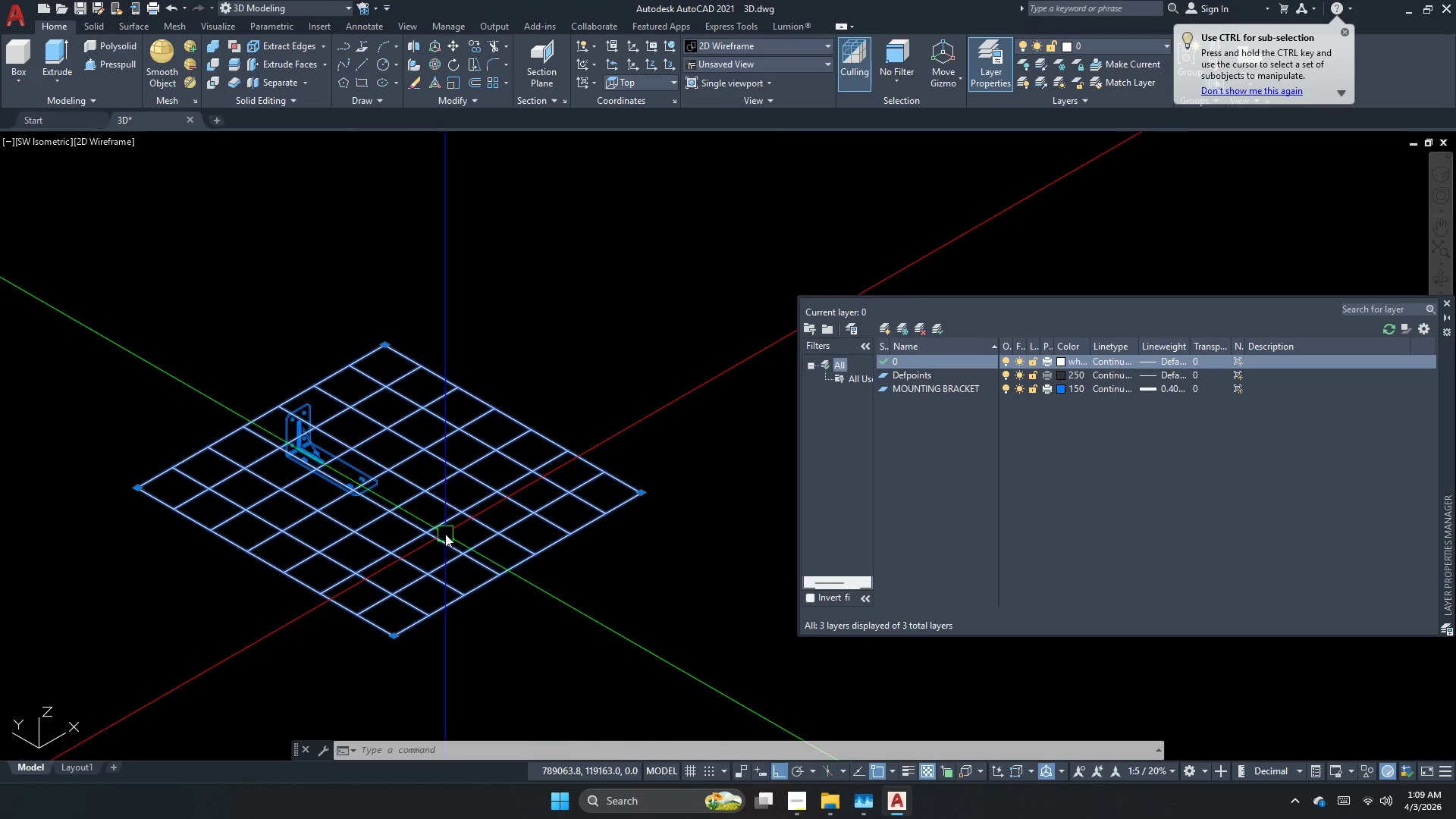 
key(Space)
 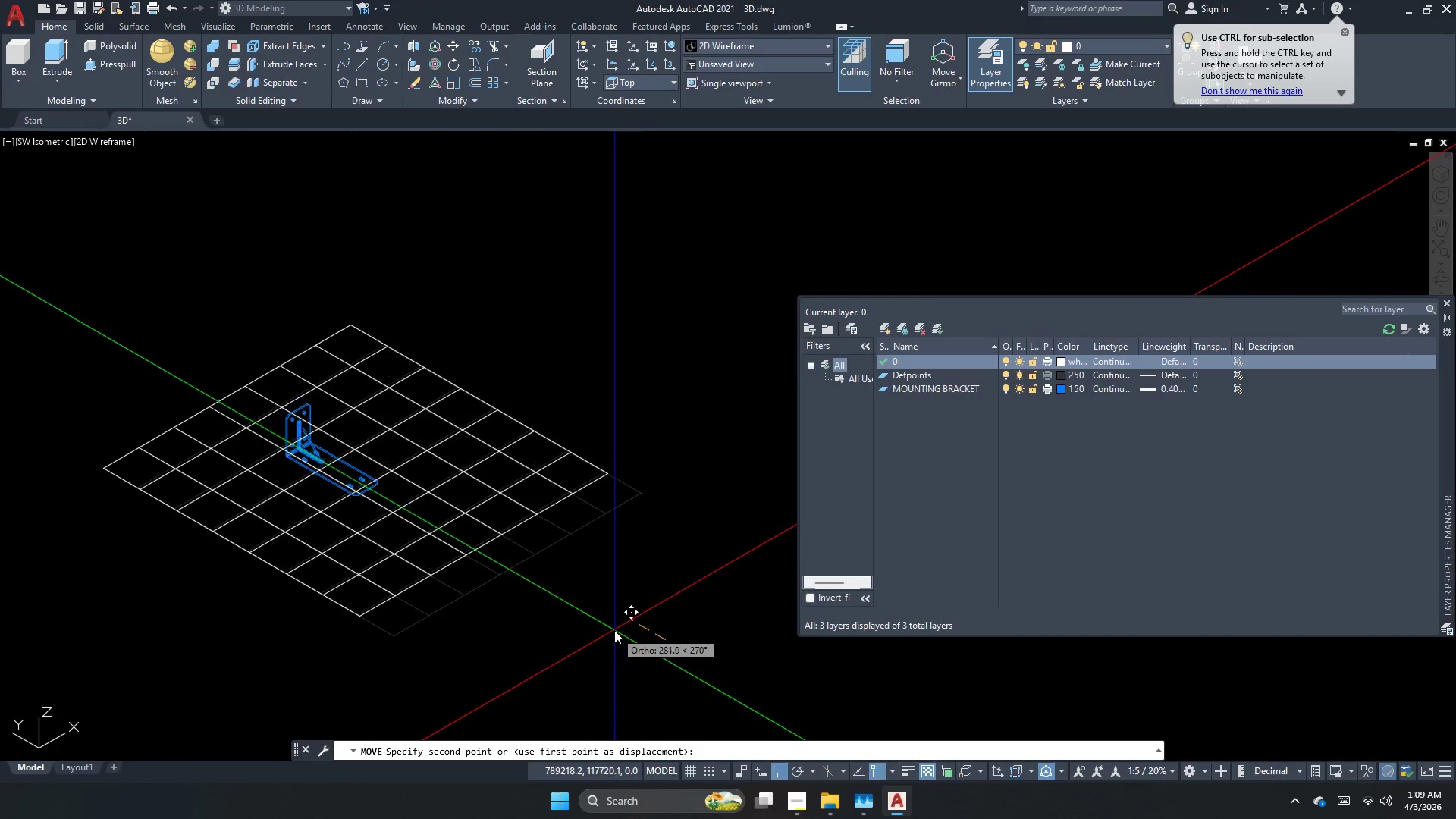 
left_click_drag(start_coordinate=[610, 629], to_coordinate=[595, 630])
 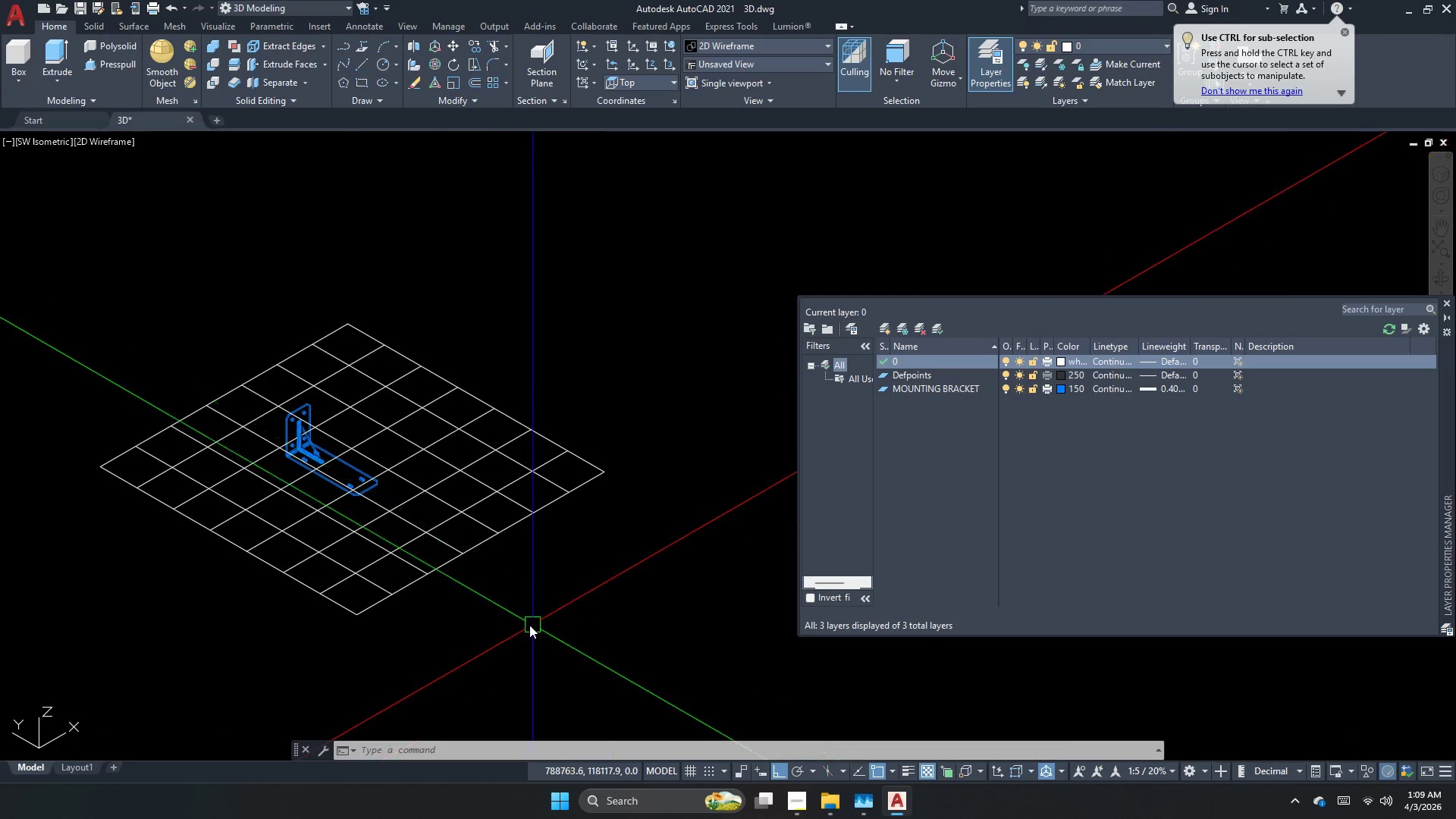 
left_click_drag(start_coordinate=[525, 624], to_coordinate=[493, 595])
 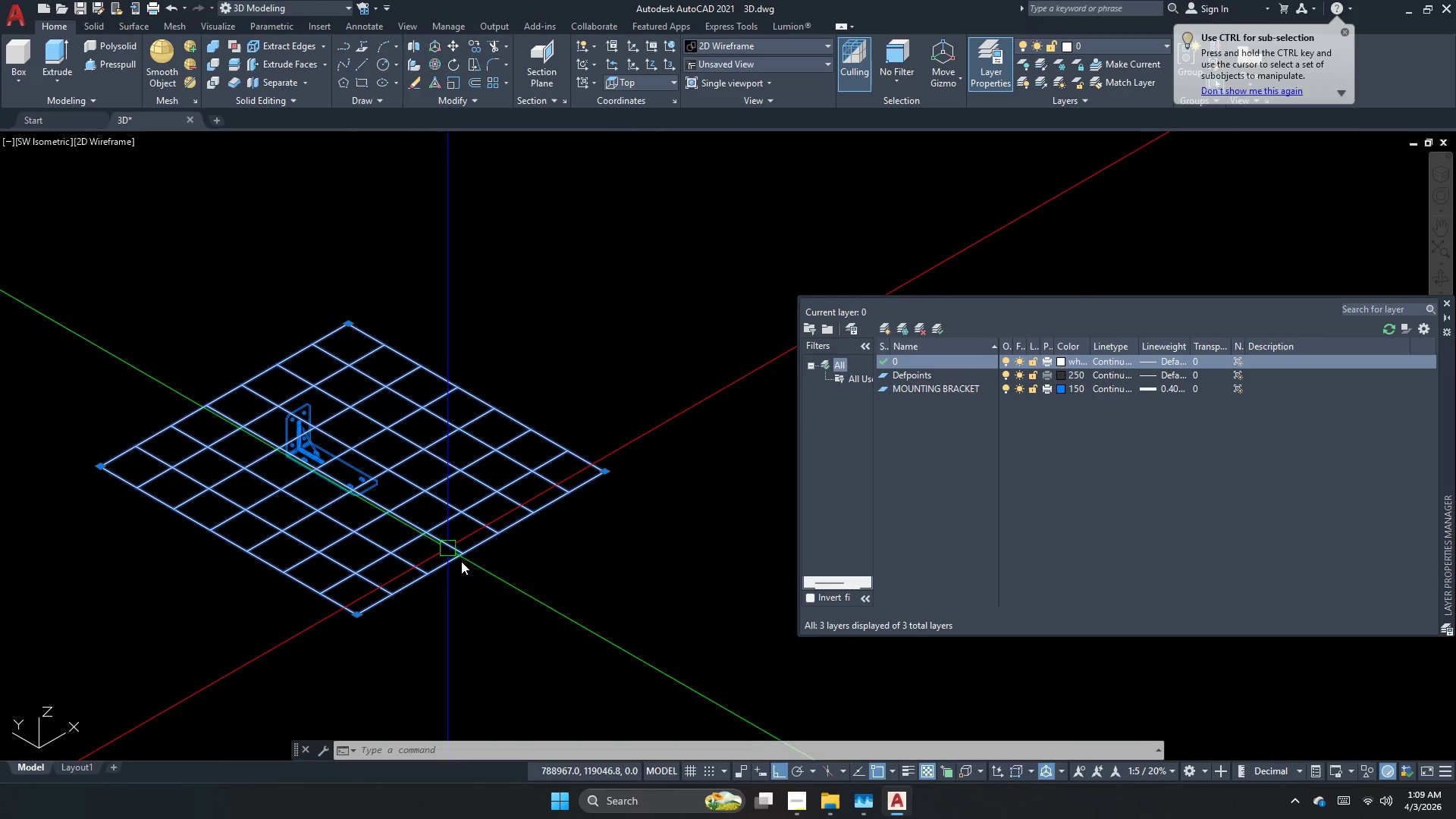 
key(Space)
 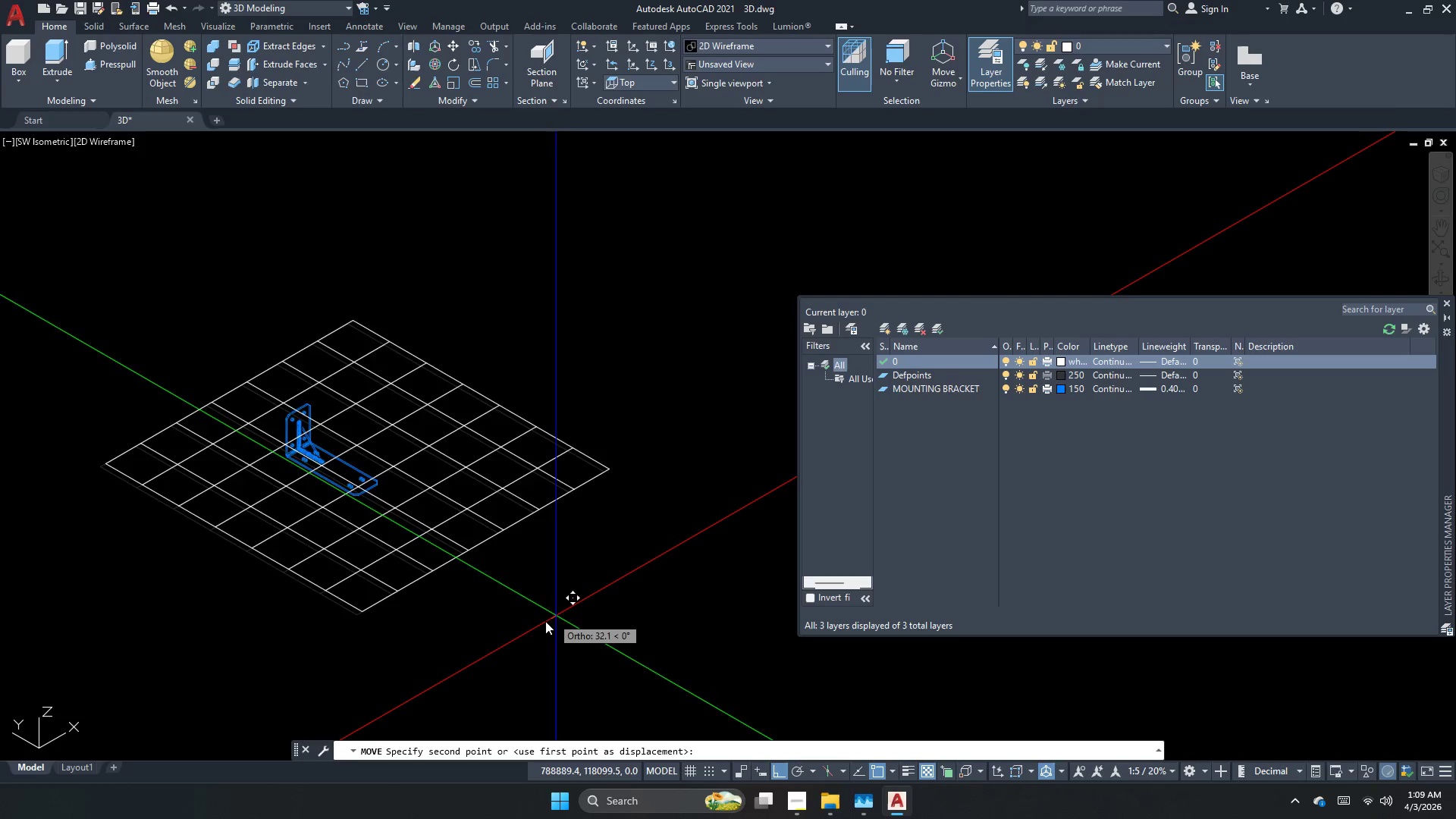 
left_click([538, 623])
 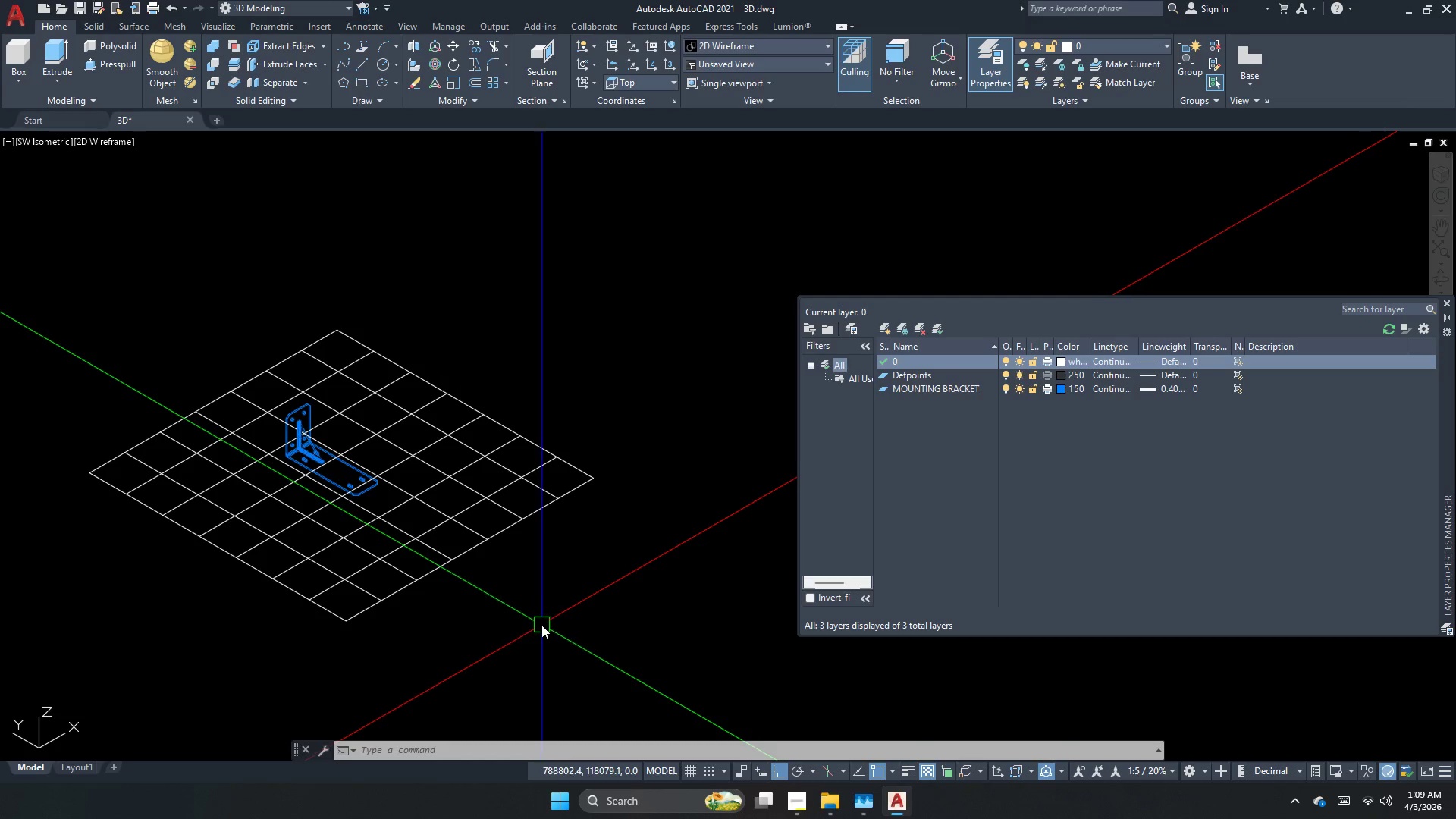 
key(Escape)
 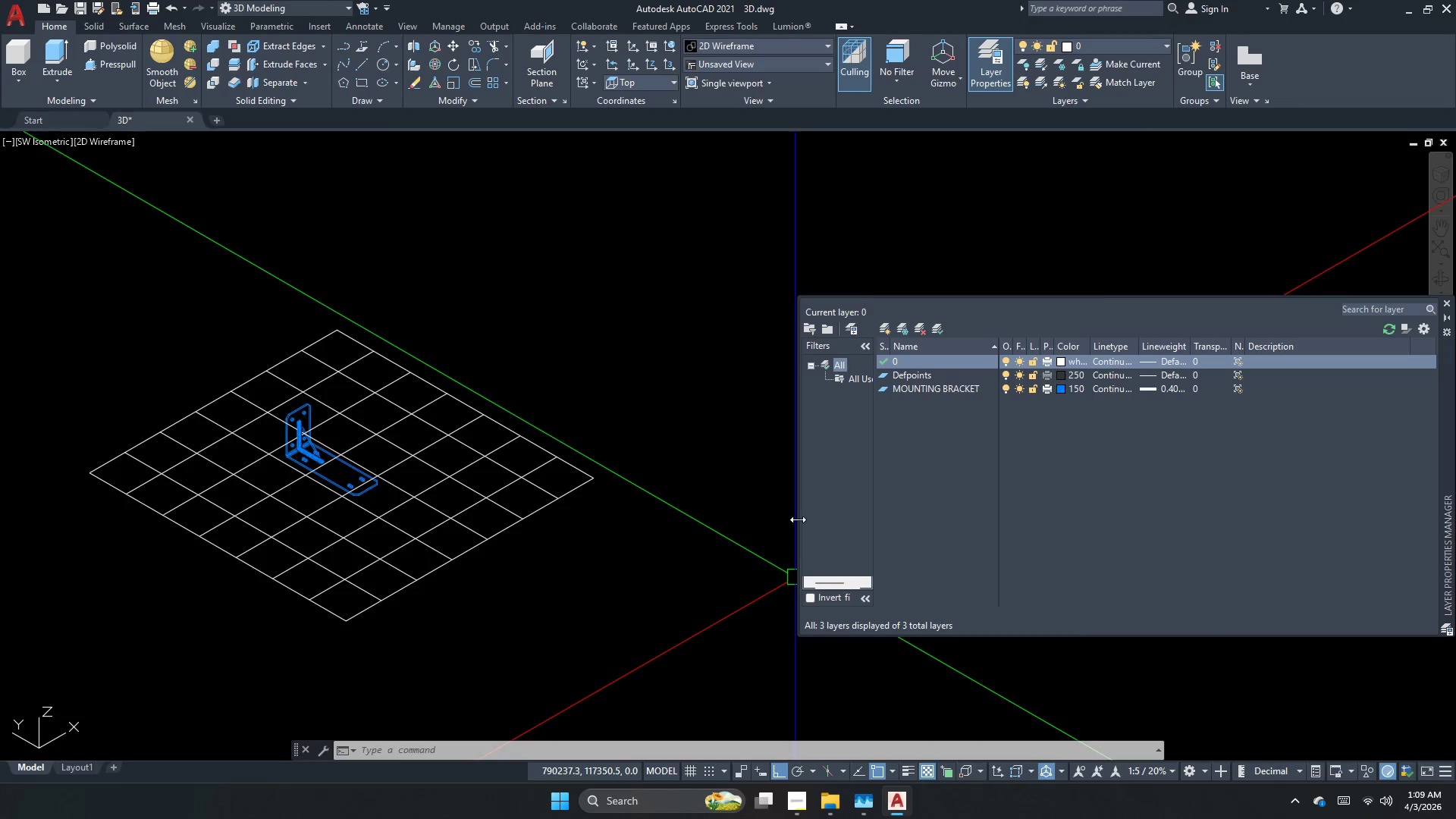 
scroll: coordinate [708, 333], scroll_direction: down, amount: 1.0
 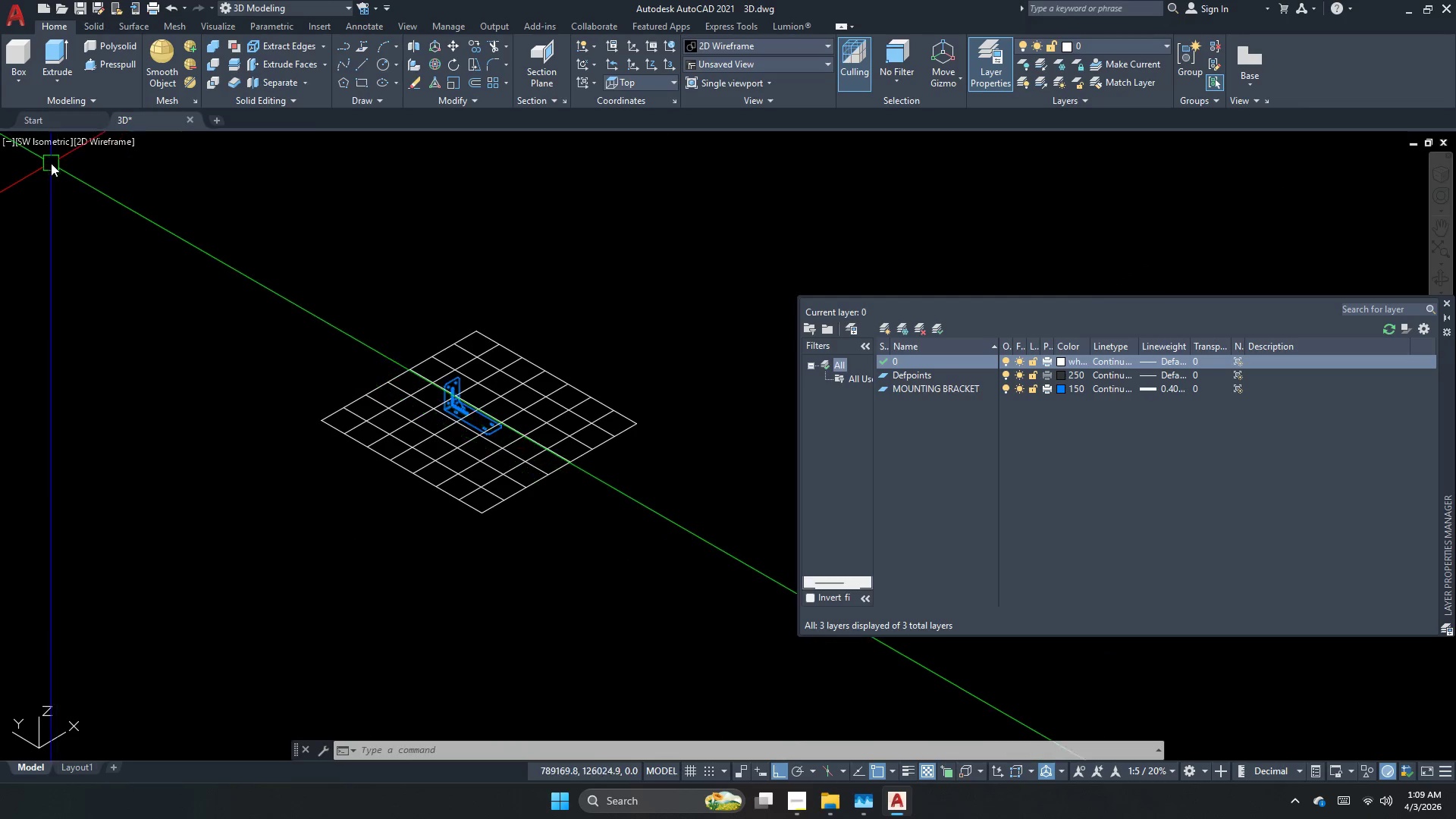 
left_click([51, 147])
 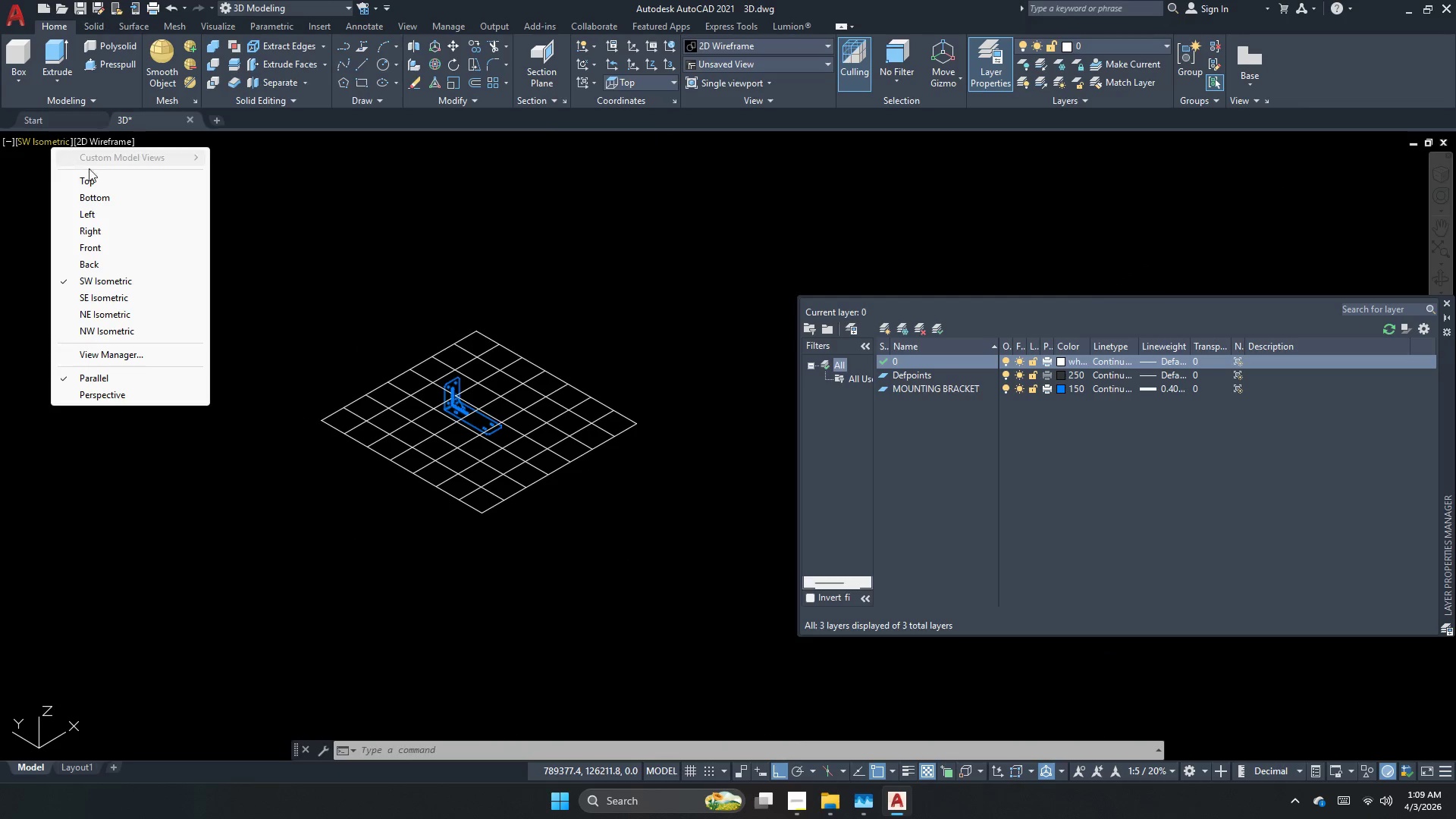 
key(Escape)
 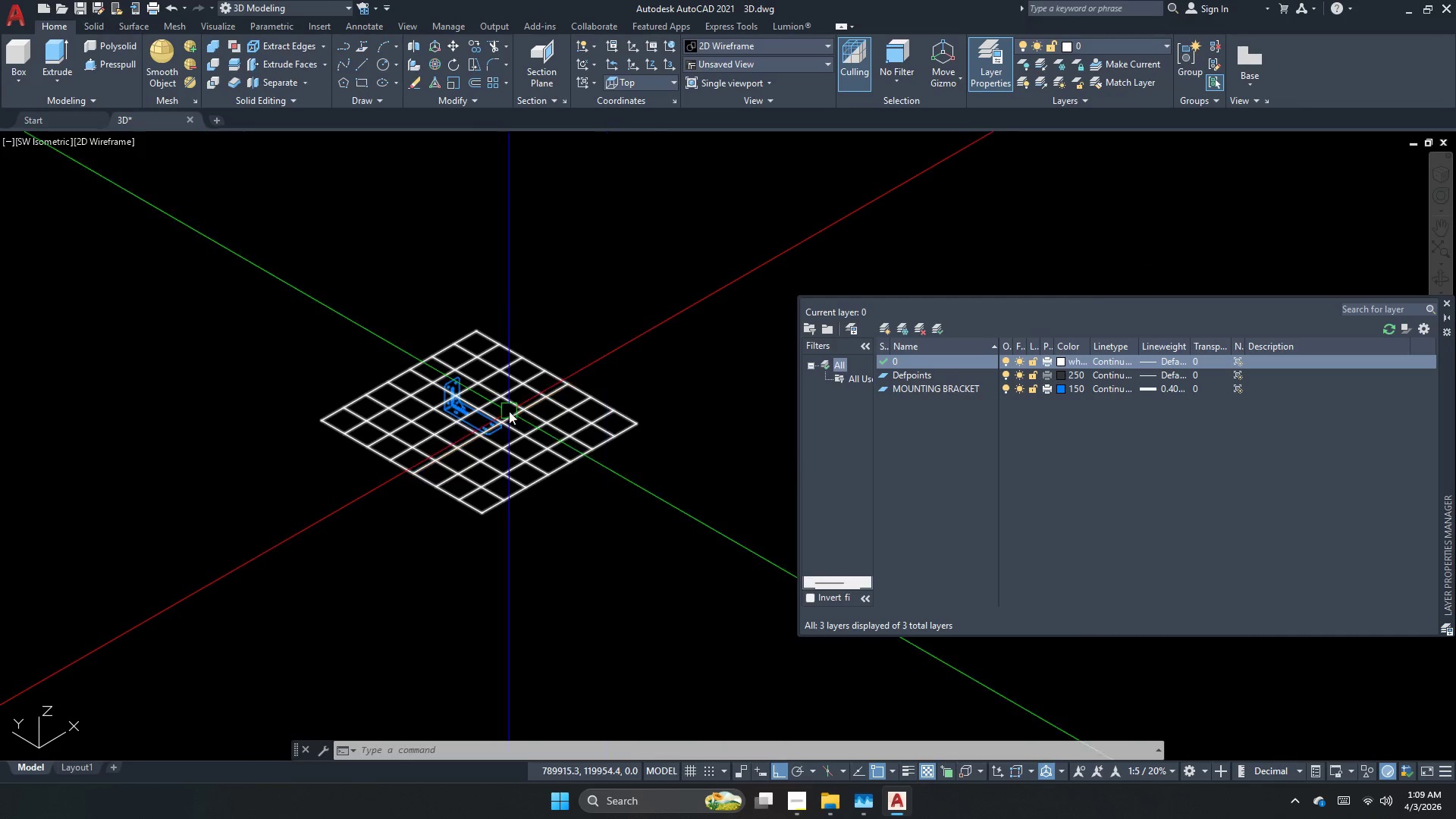 
scroll: coordinate [439, 366], scroll_direction: up, amount: 1.0
 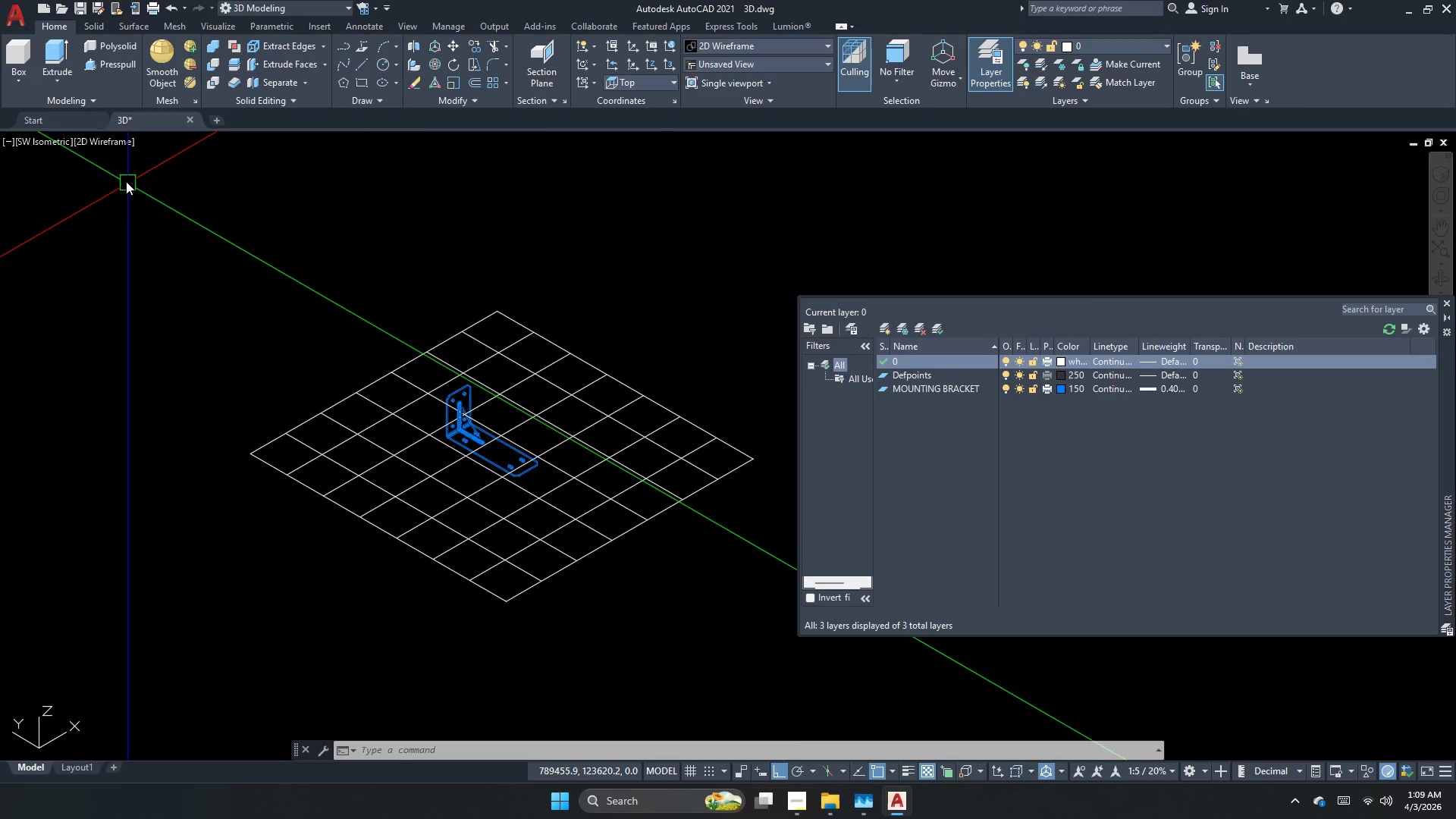 
left_click([39, 145])
 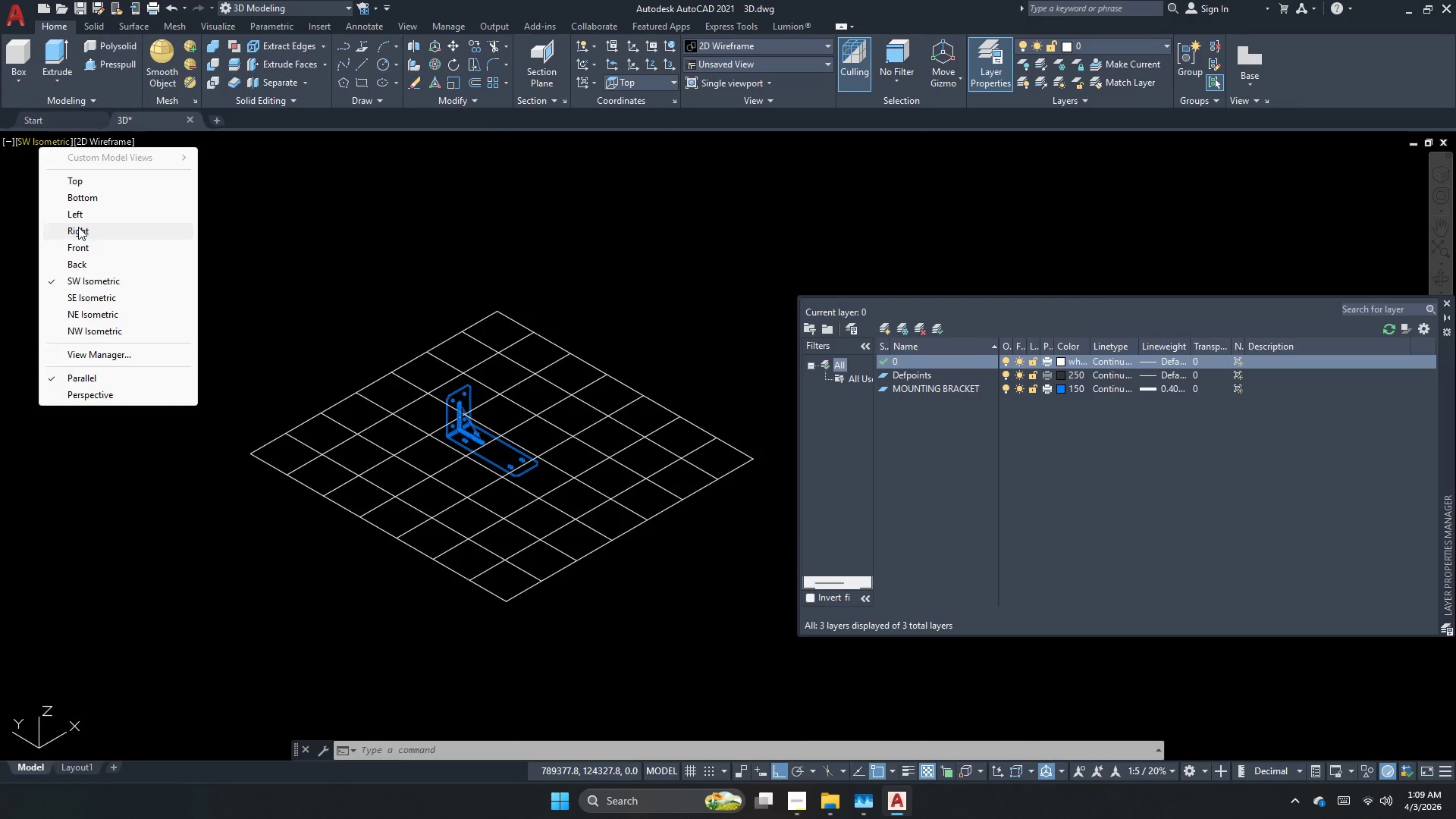 
left_click([89, 211])
 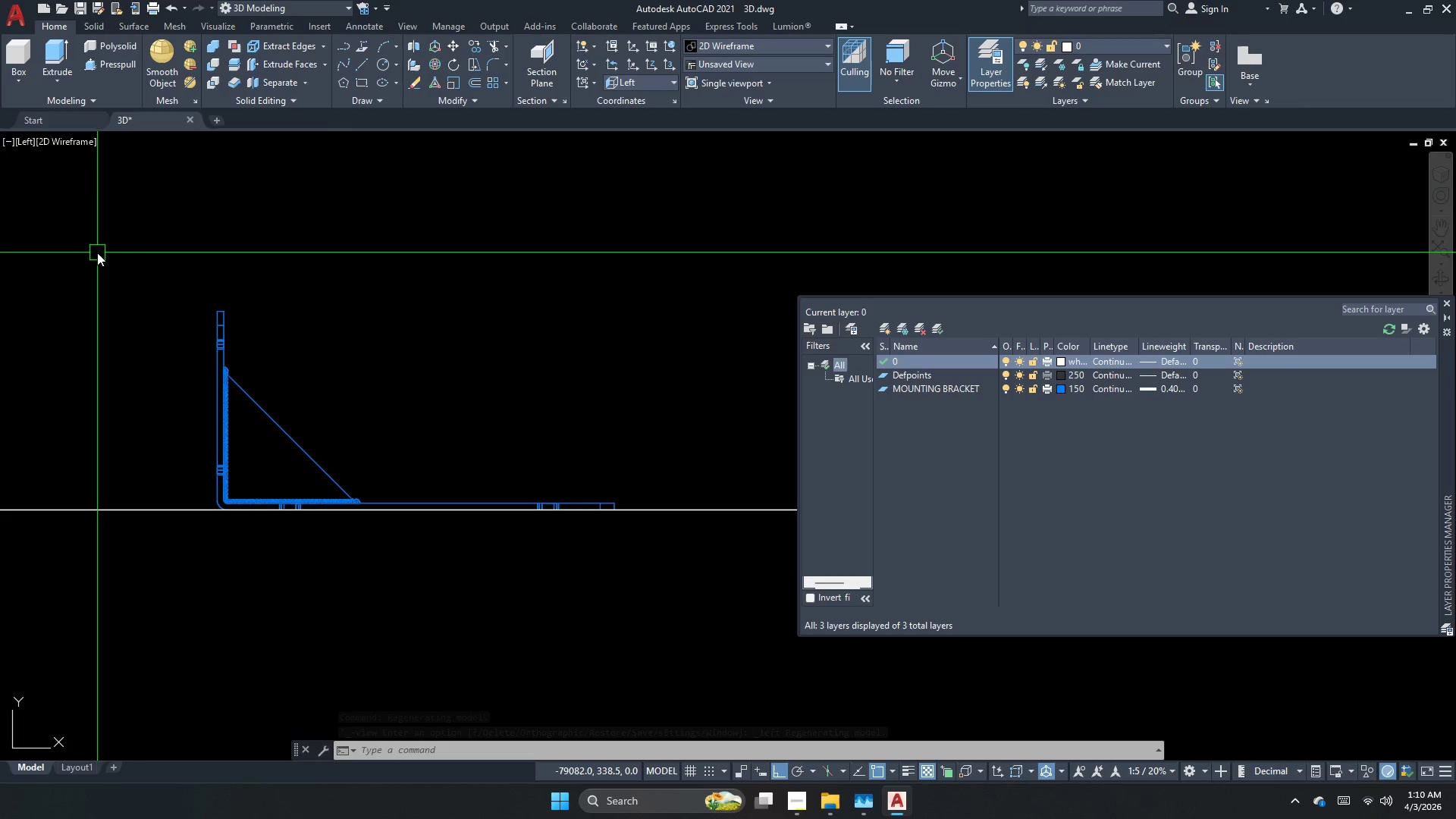 
wait(7.77)
 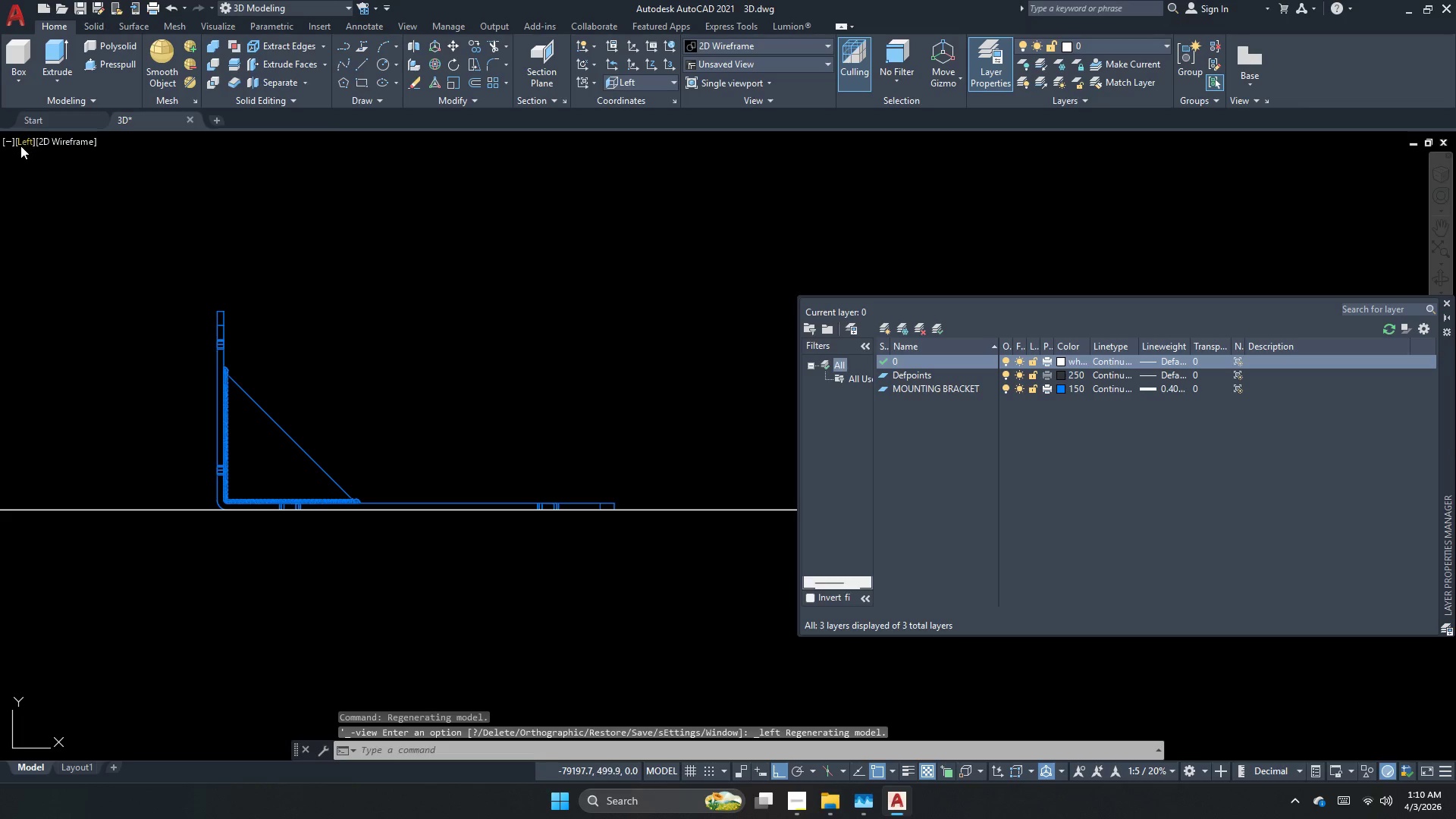 
left_click([1446, 303])
 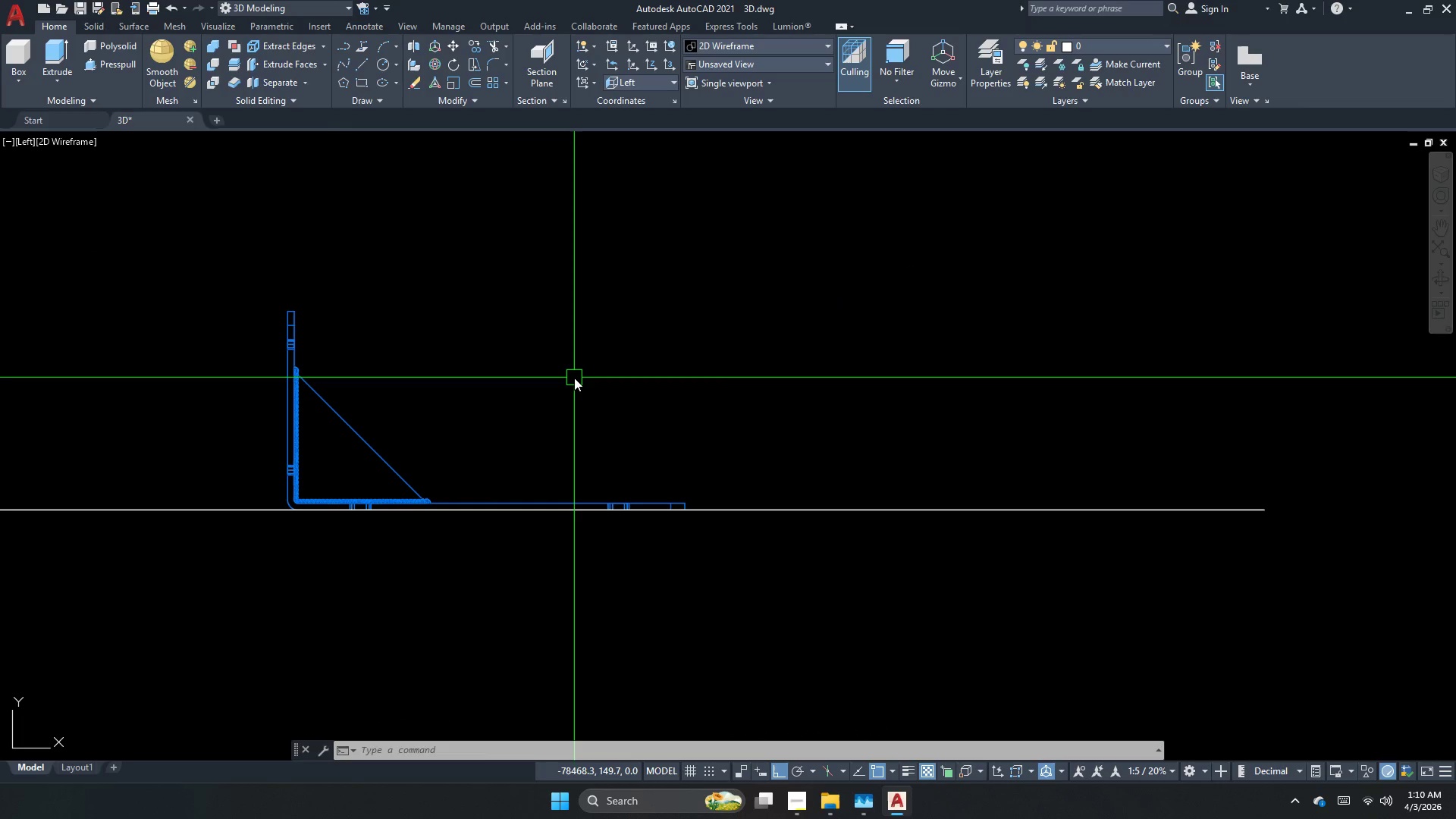 
type(pers)
 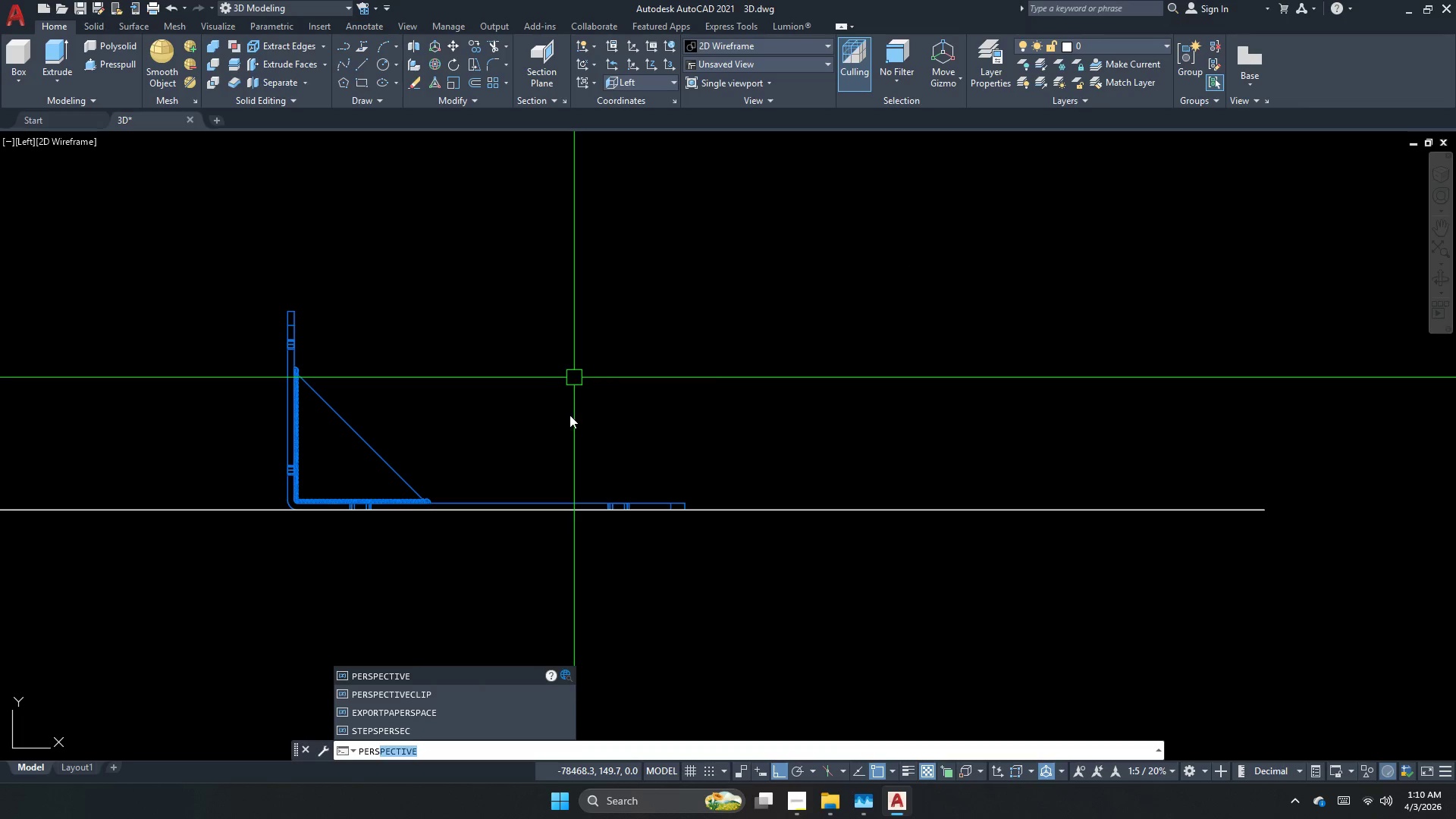 
key(Space)
 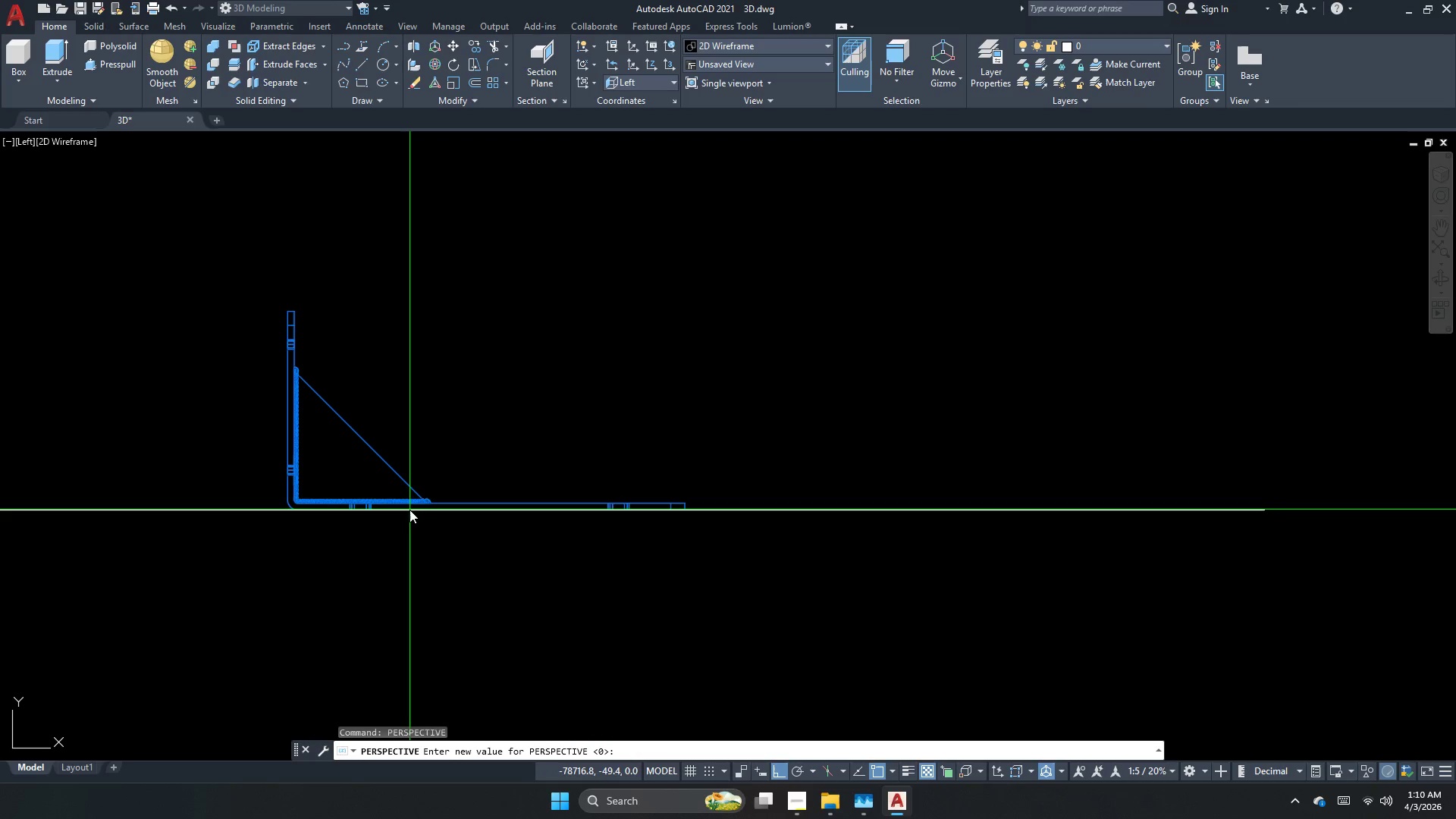 
key(Numpad1)
 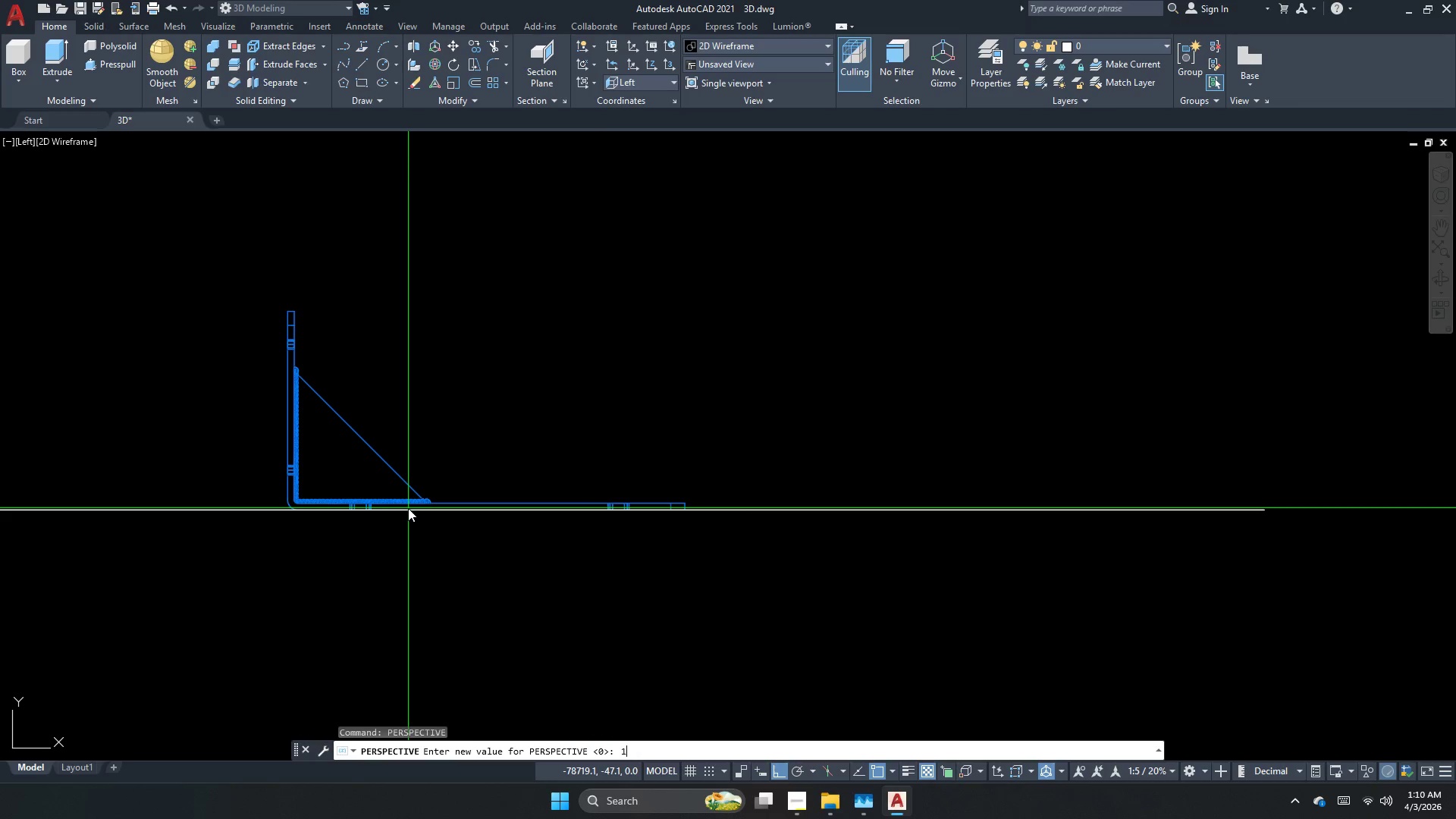 
key(NumpadEnter)
 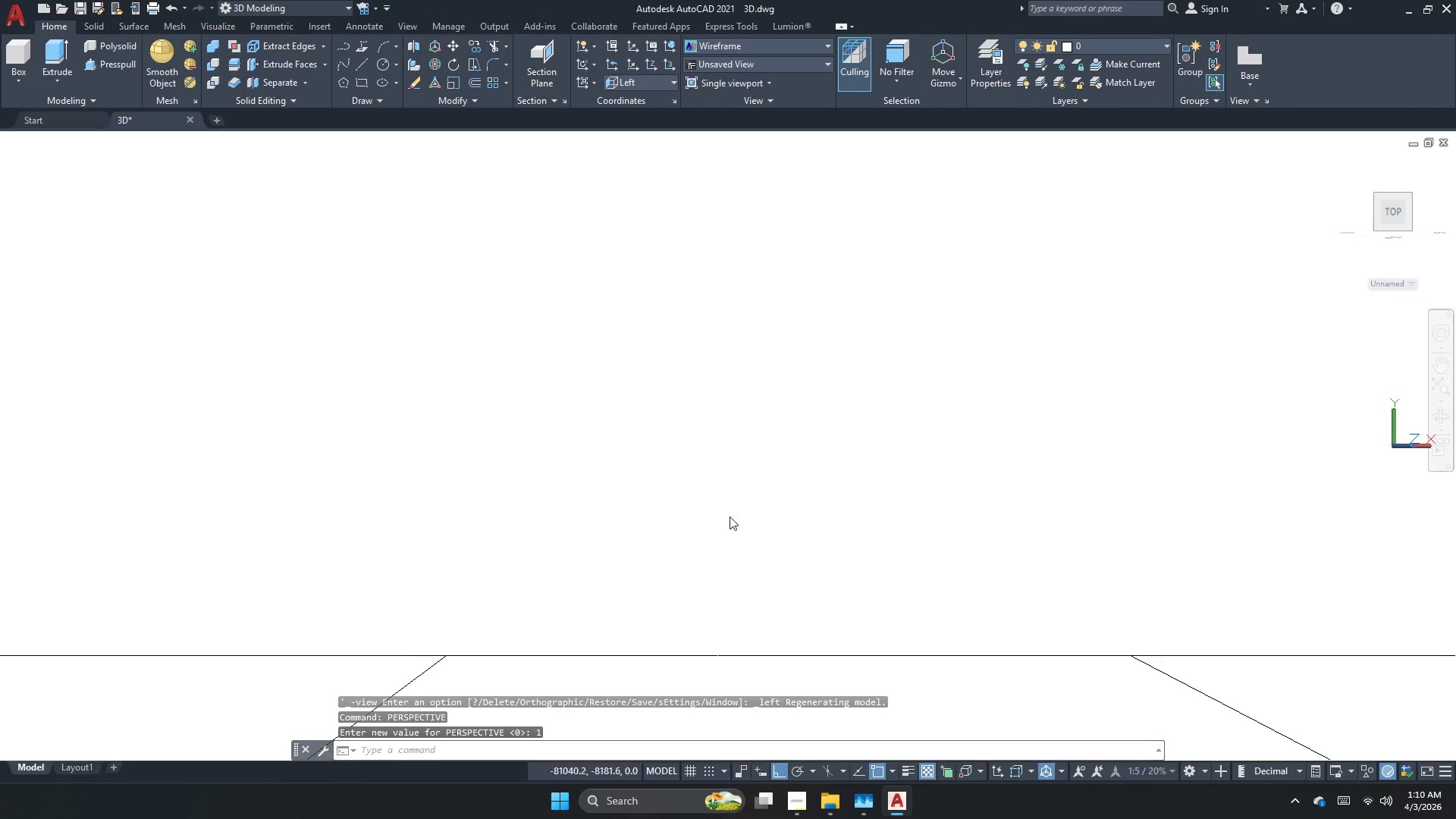 
scroll: coordinate [804, 232], scroll_direction: down, amount: 3.0
 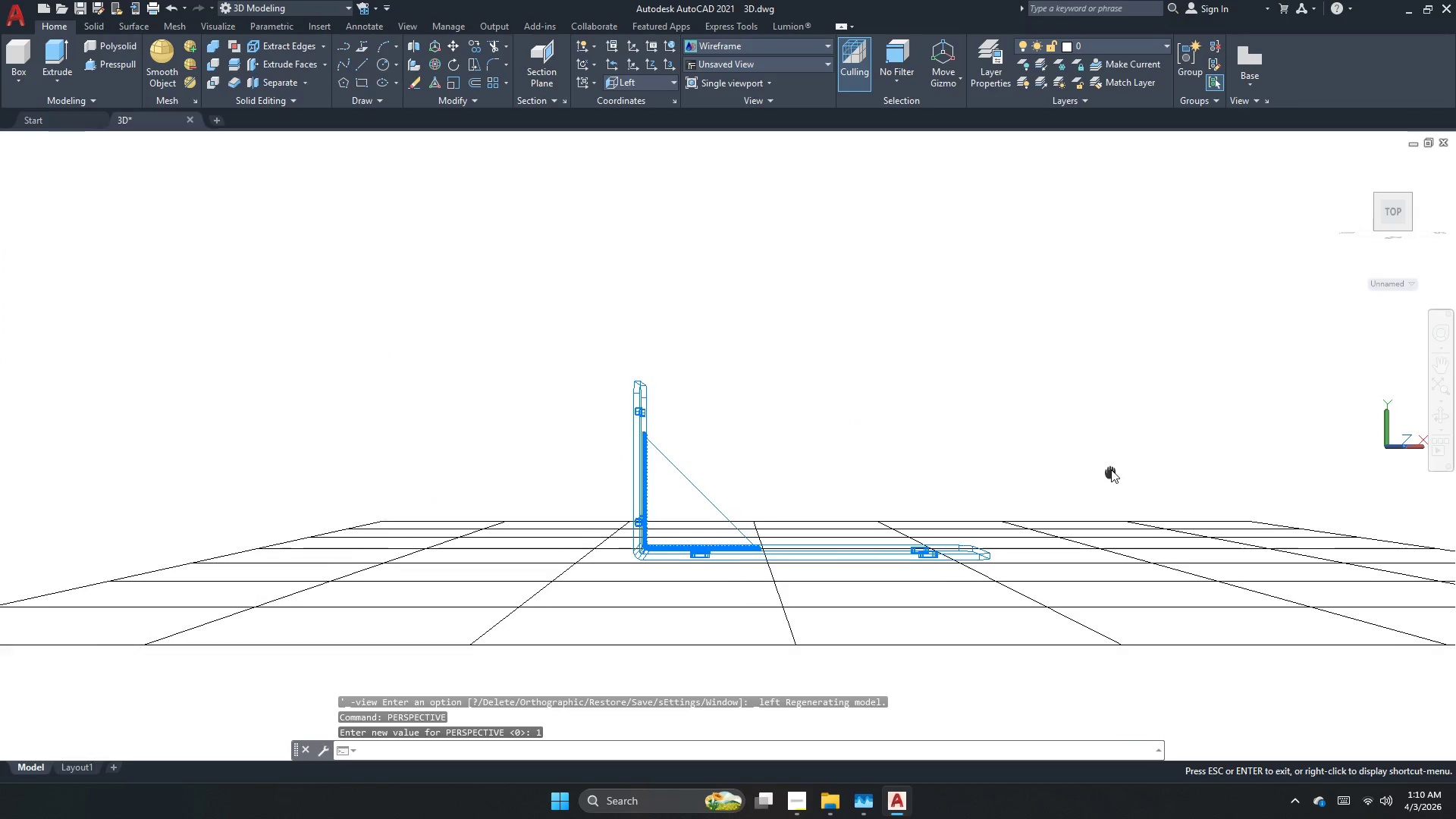 
scroll: coordinate [674, 441], scroll_direction: up, amount: 2.0
 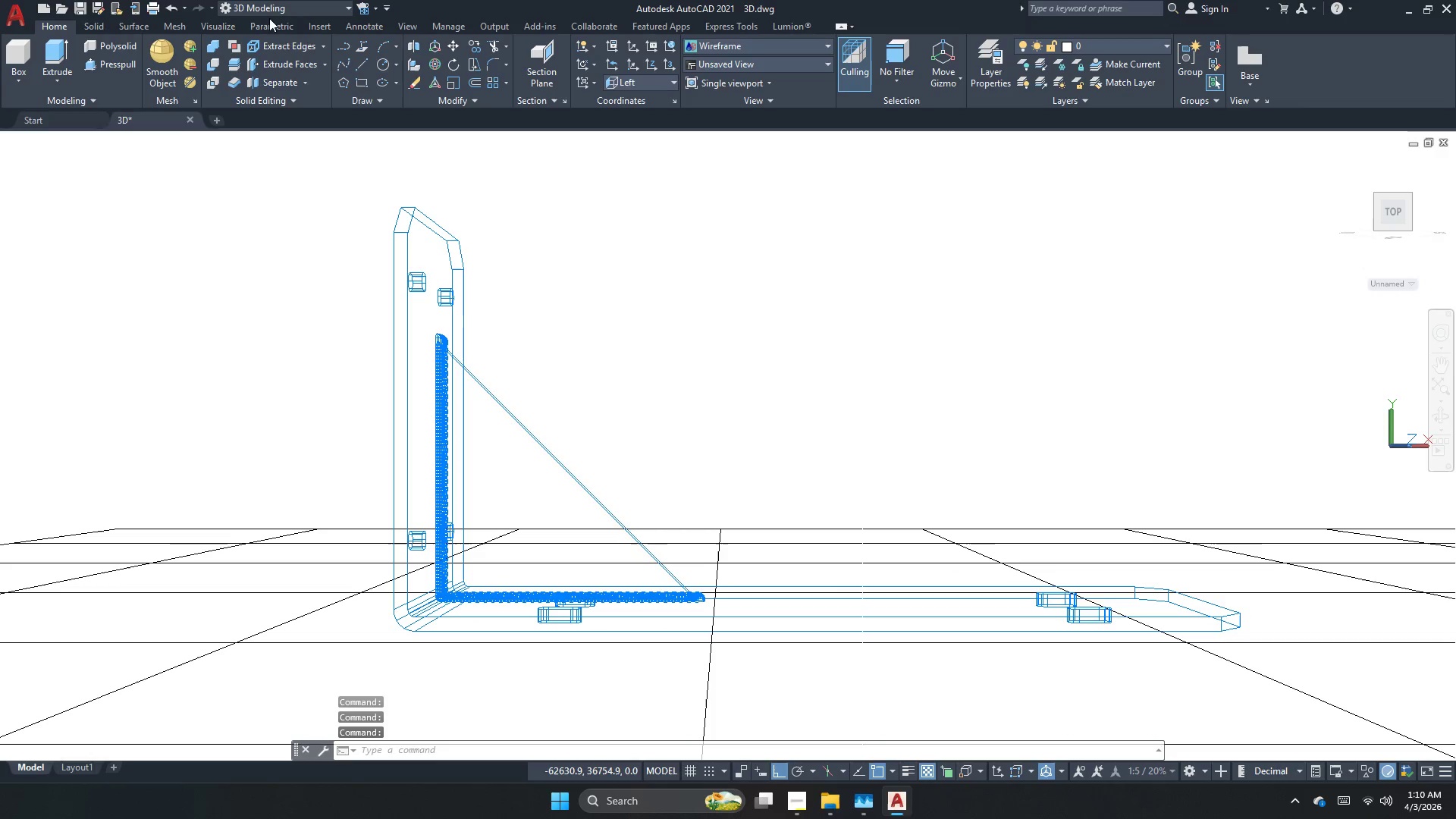 
wait(5.48)
 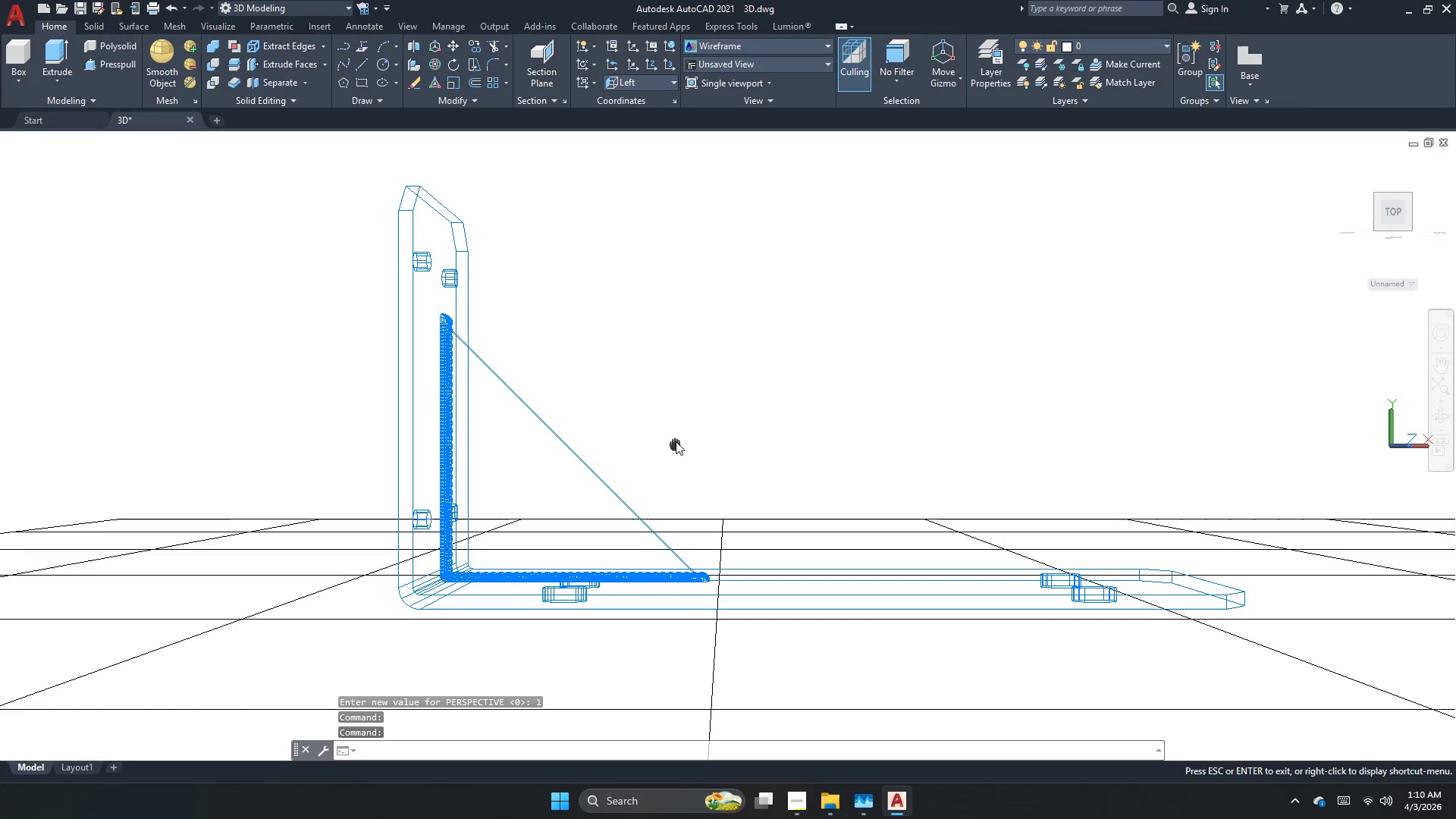 
left_click([639, 78])
 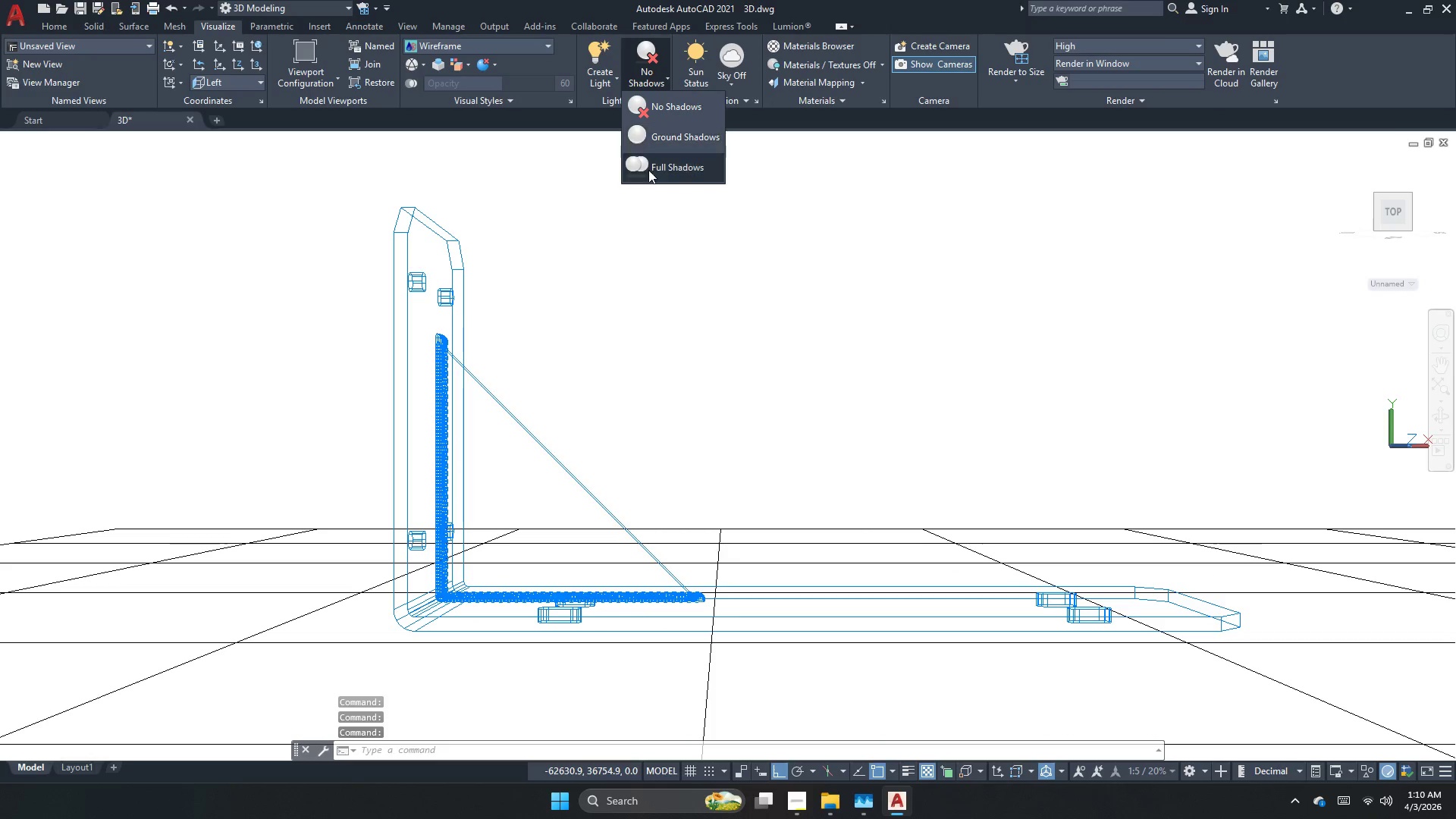 
left_click([648, 171])
 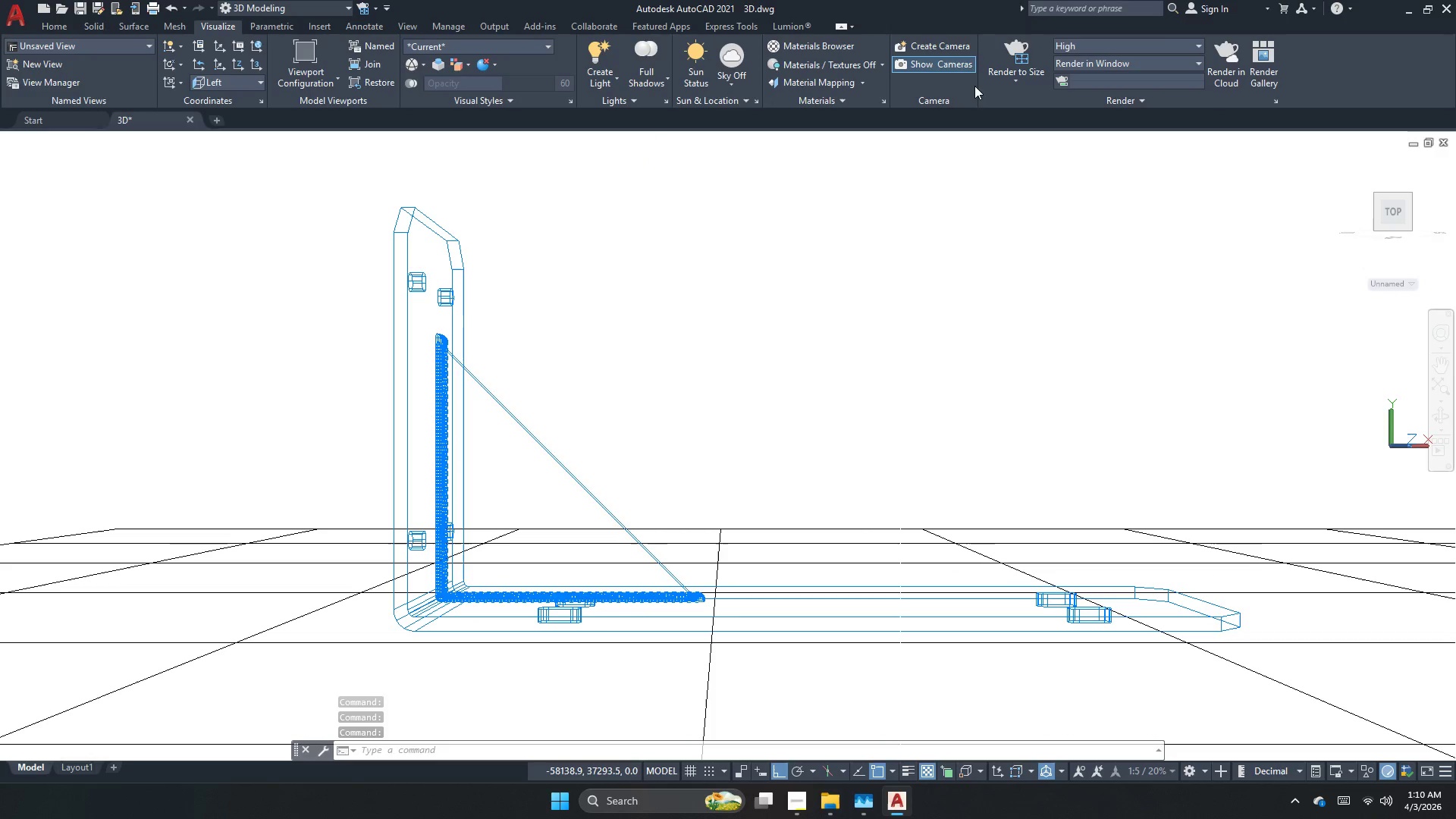 
left_click([993, 70])
 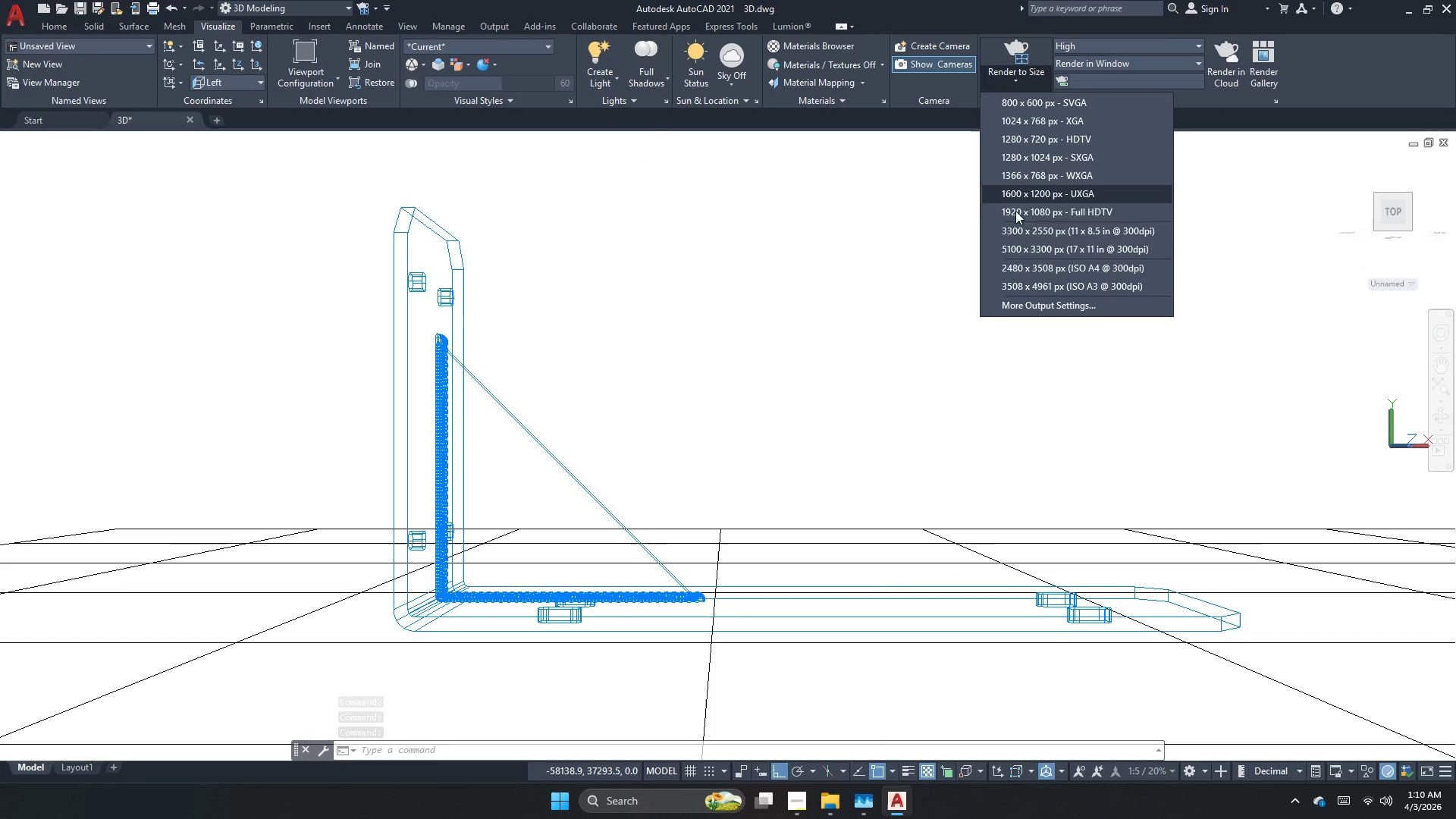 
left_click([1019, 230])
 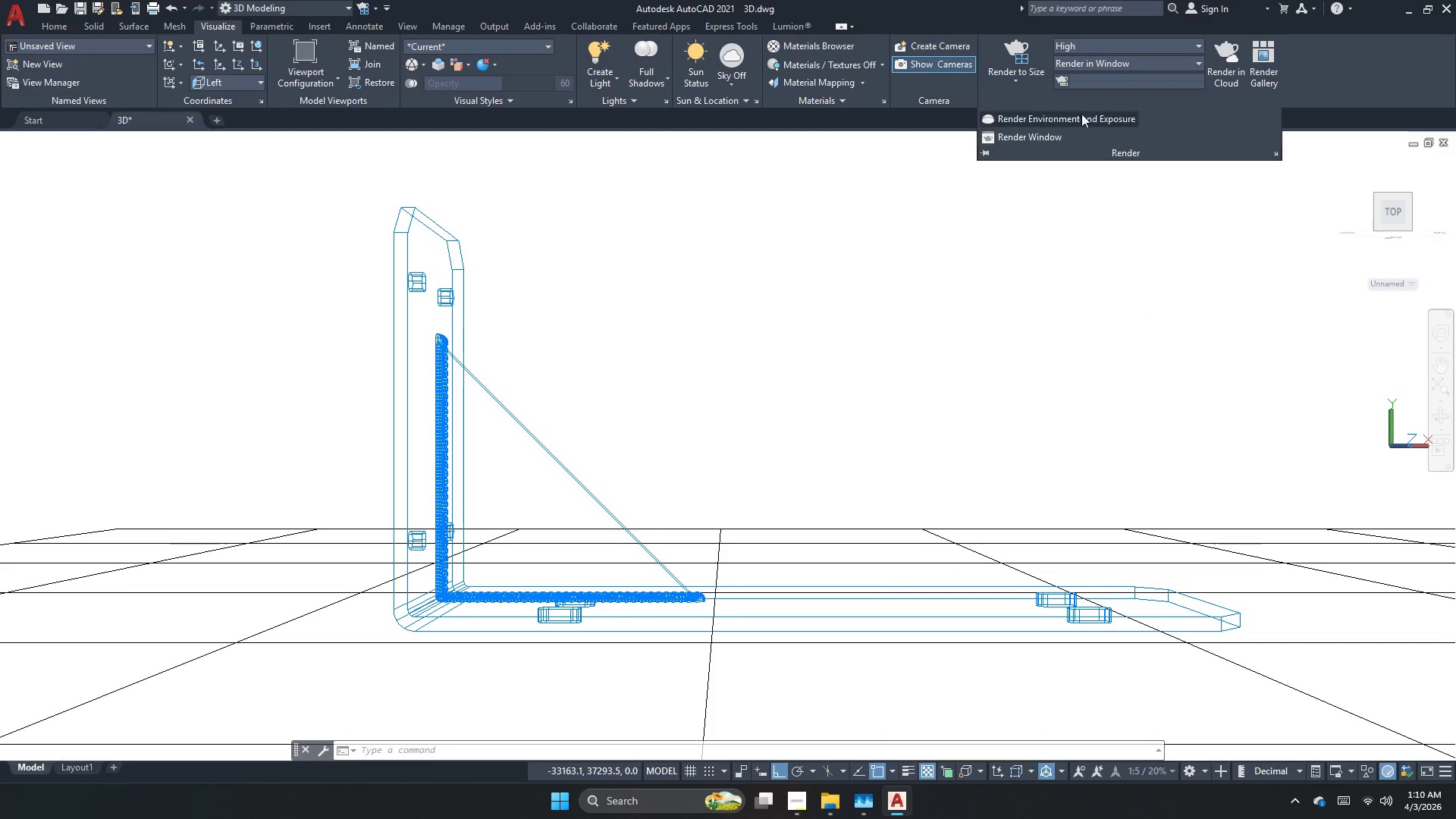 
left_click([1039, 124])
 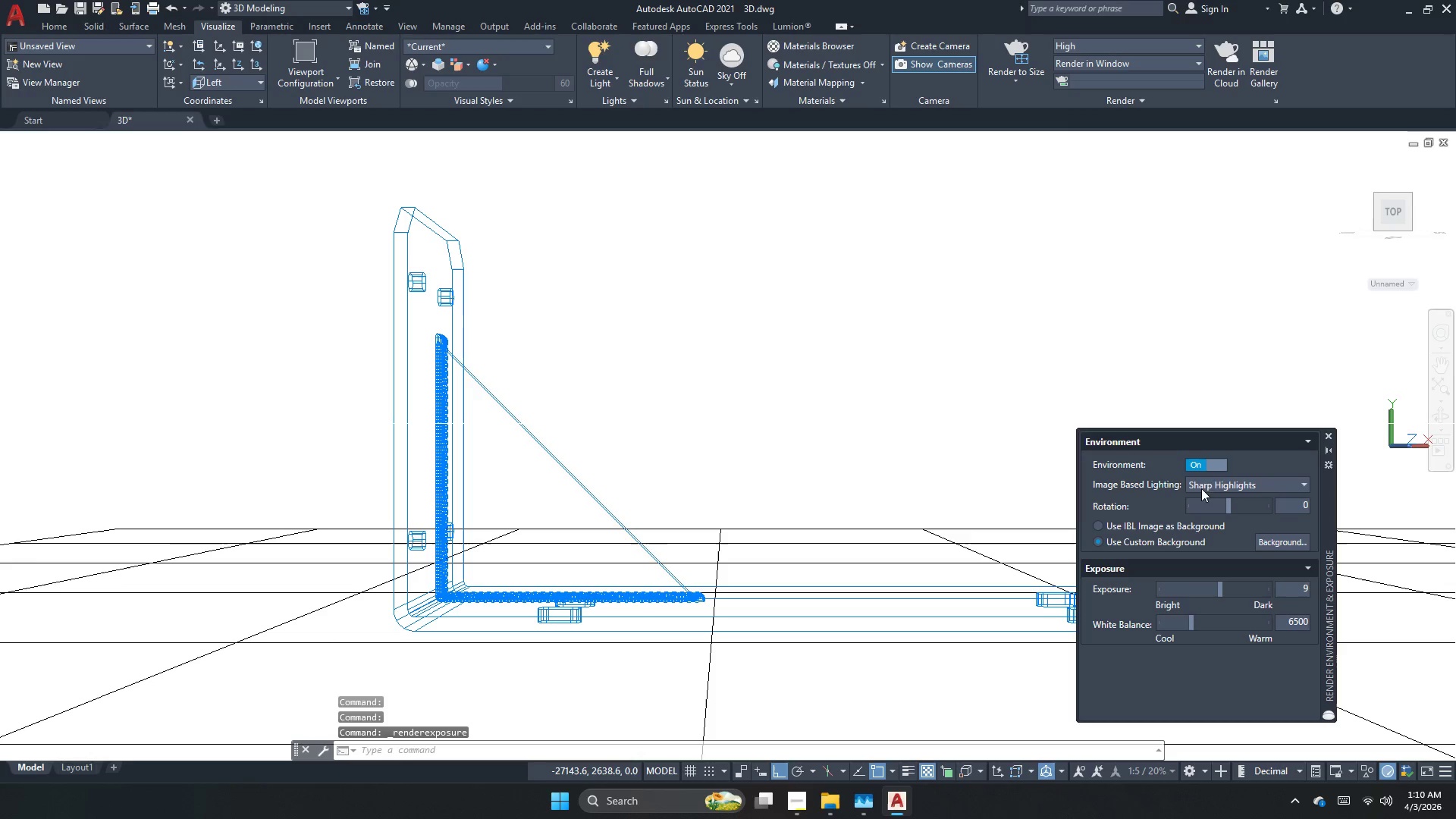 
left_click([1263, 541])
 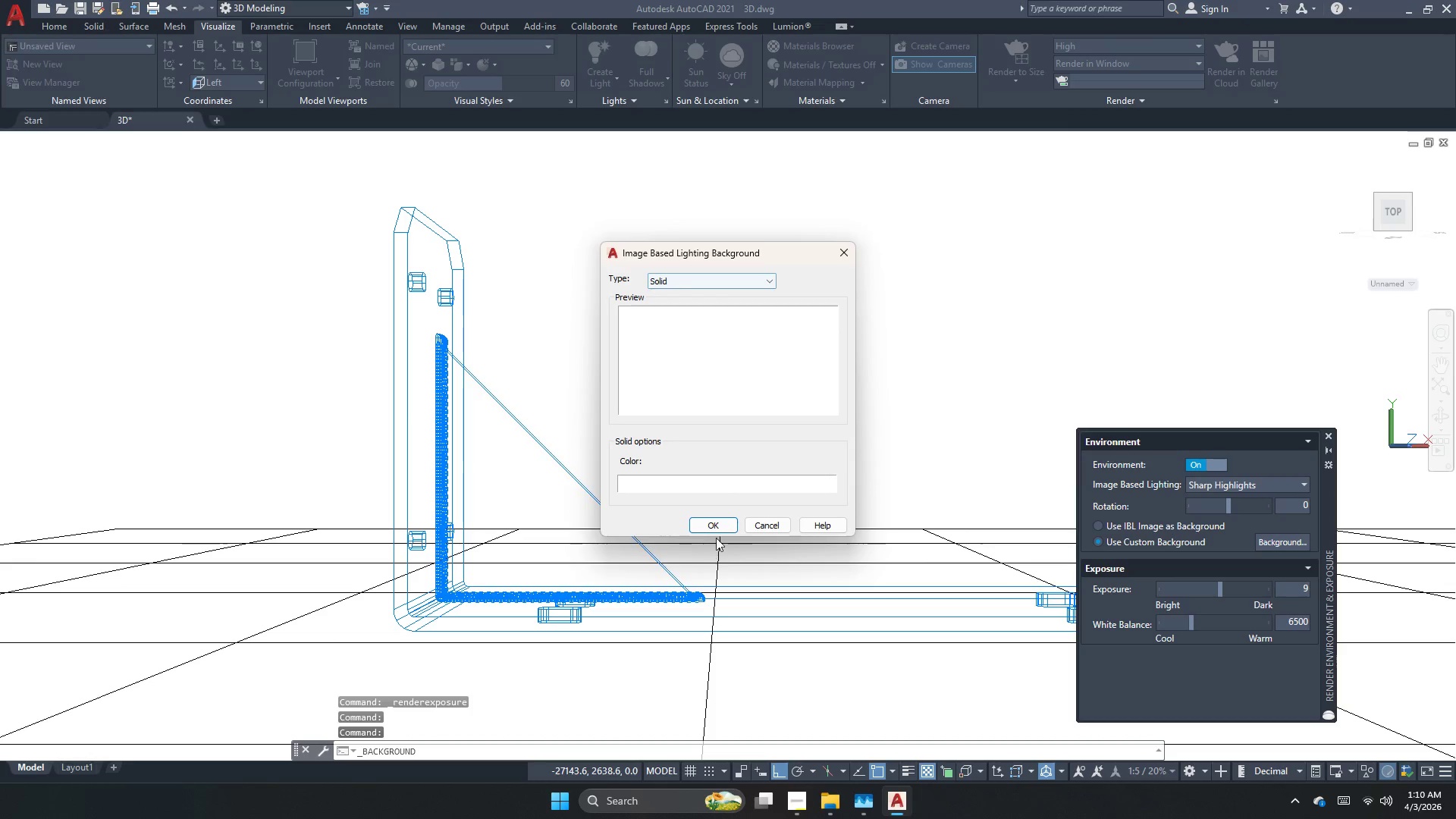 
double_click([716, 532])
 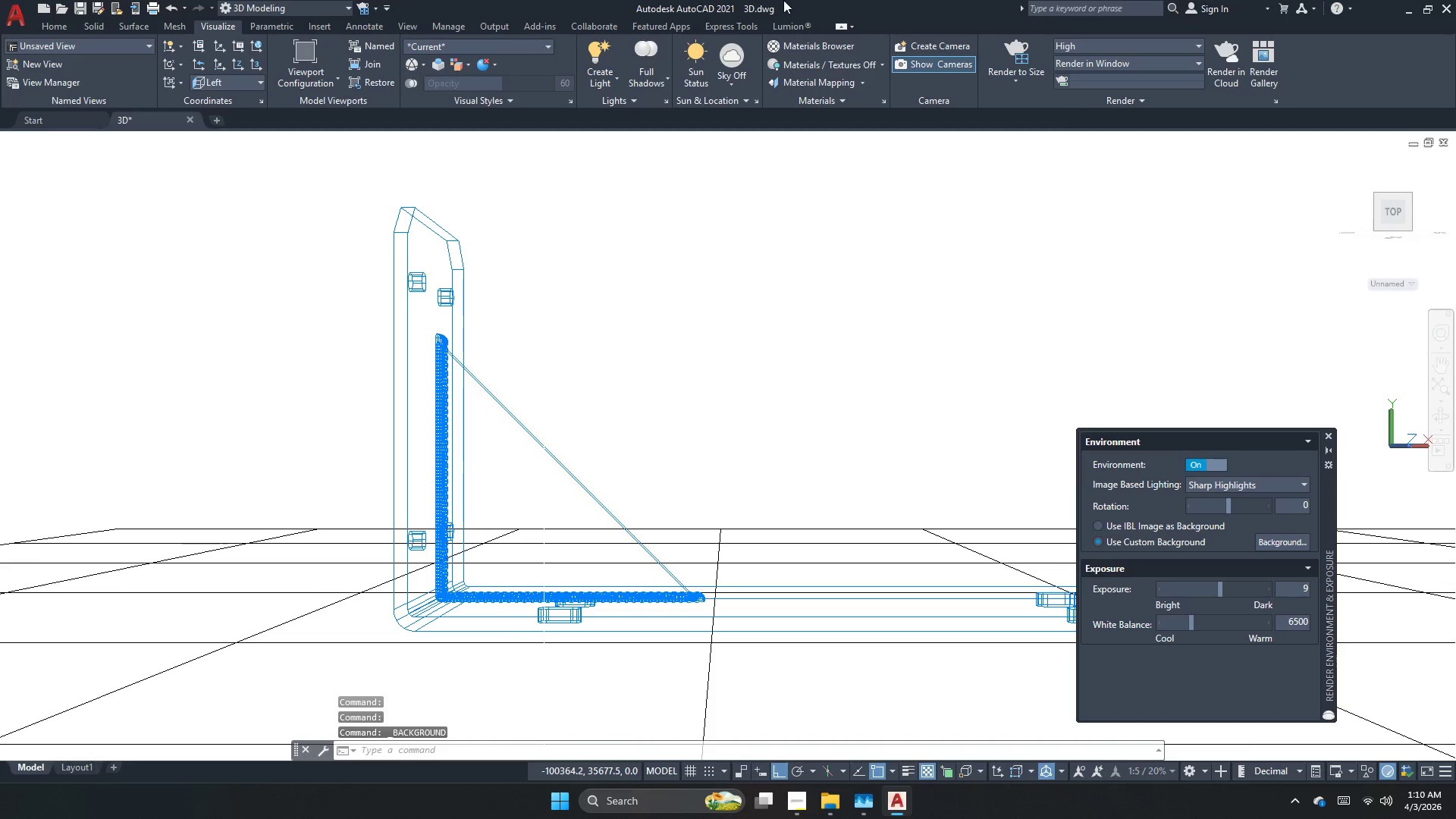 
left_click([1028, 39])
 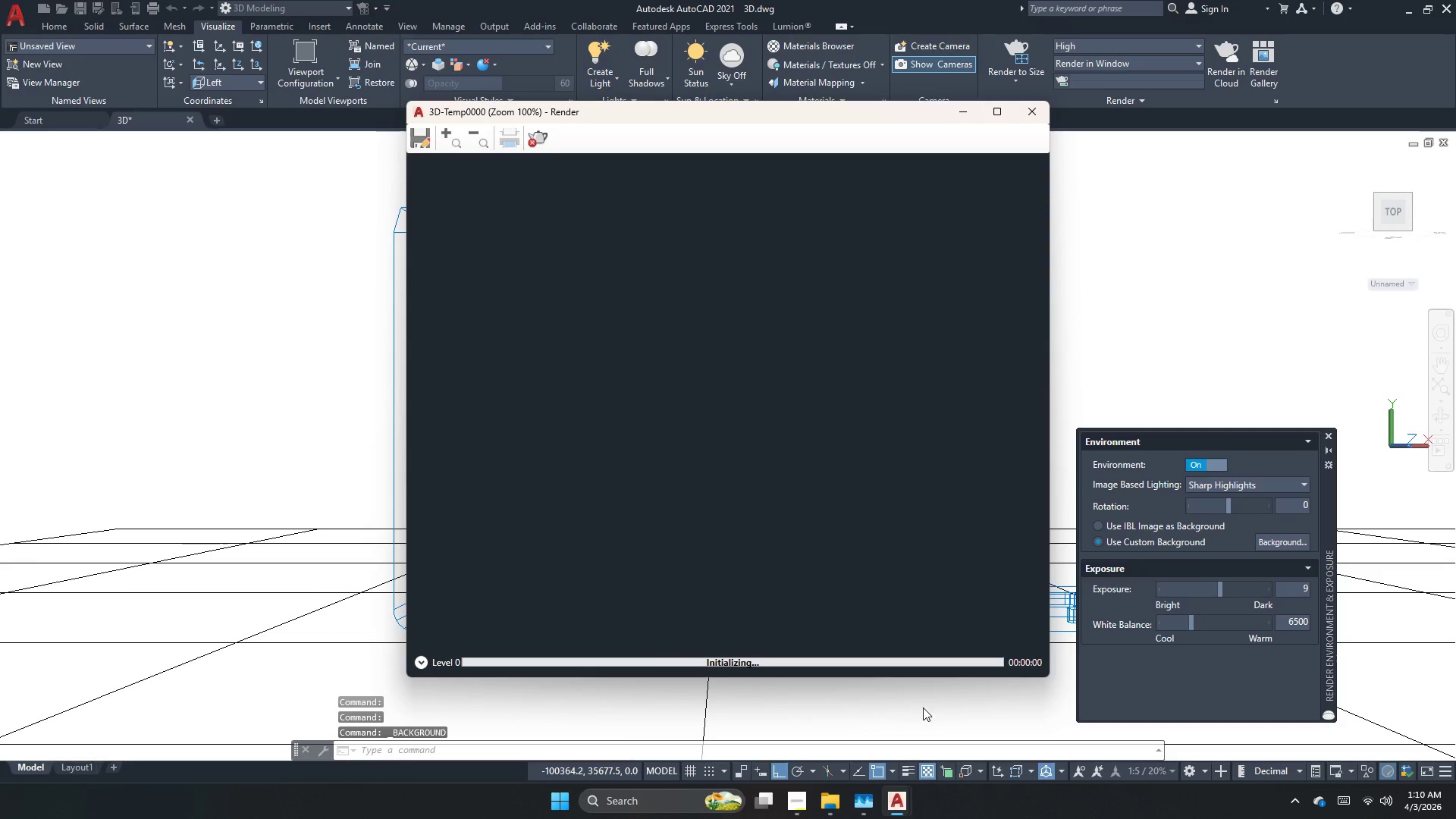 
left_click([860, 813])
 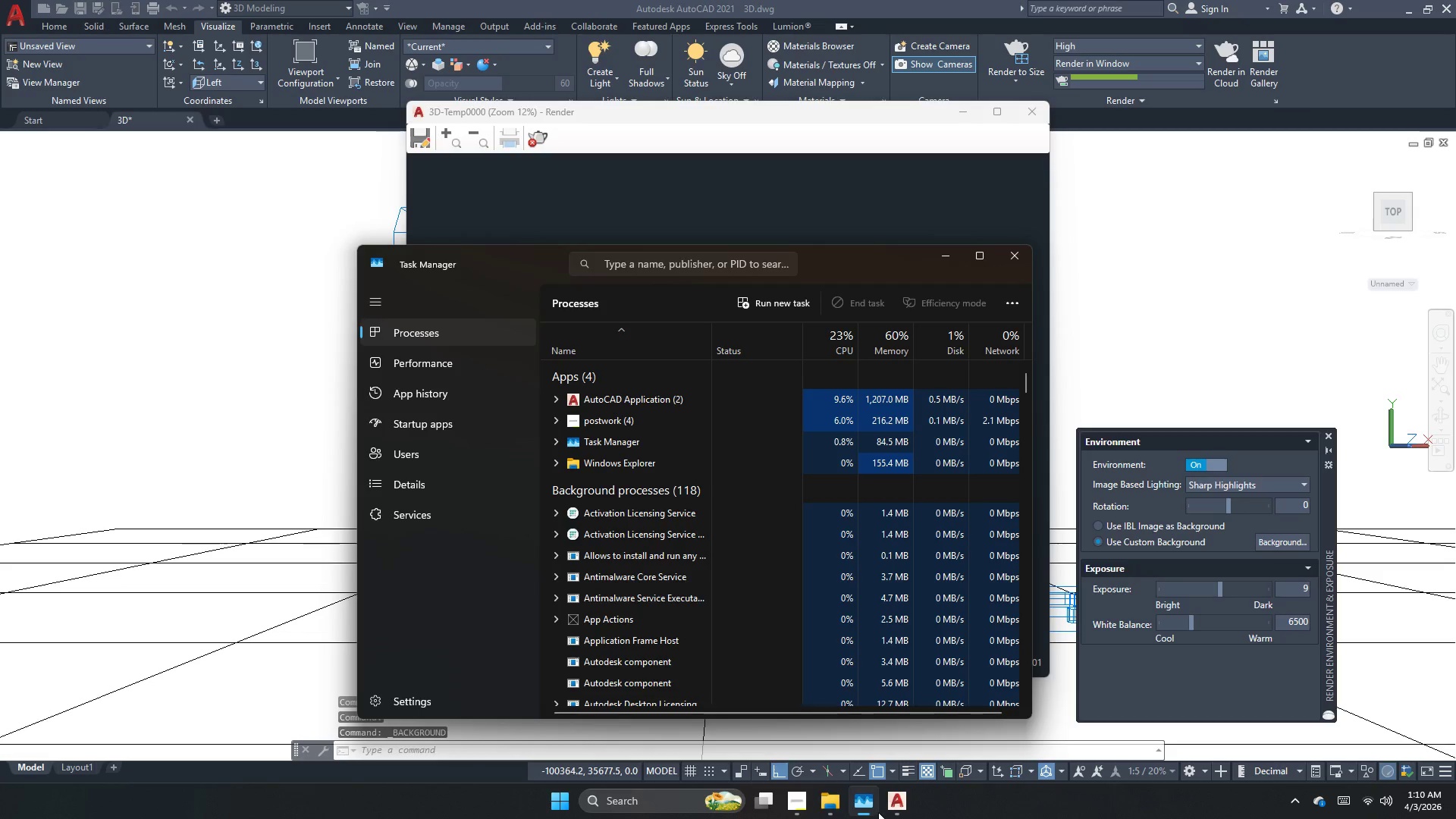 
left_click([834, 810])
 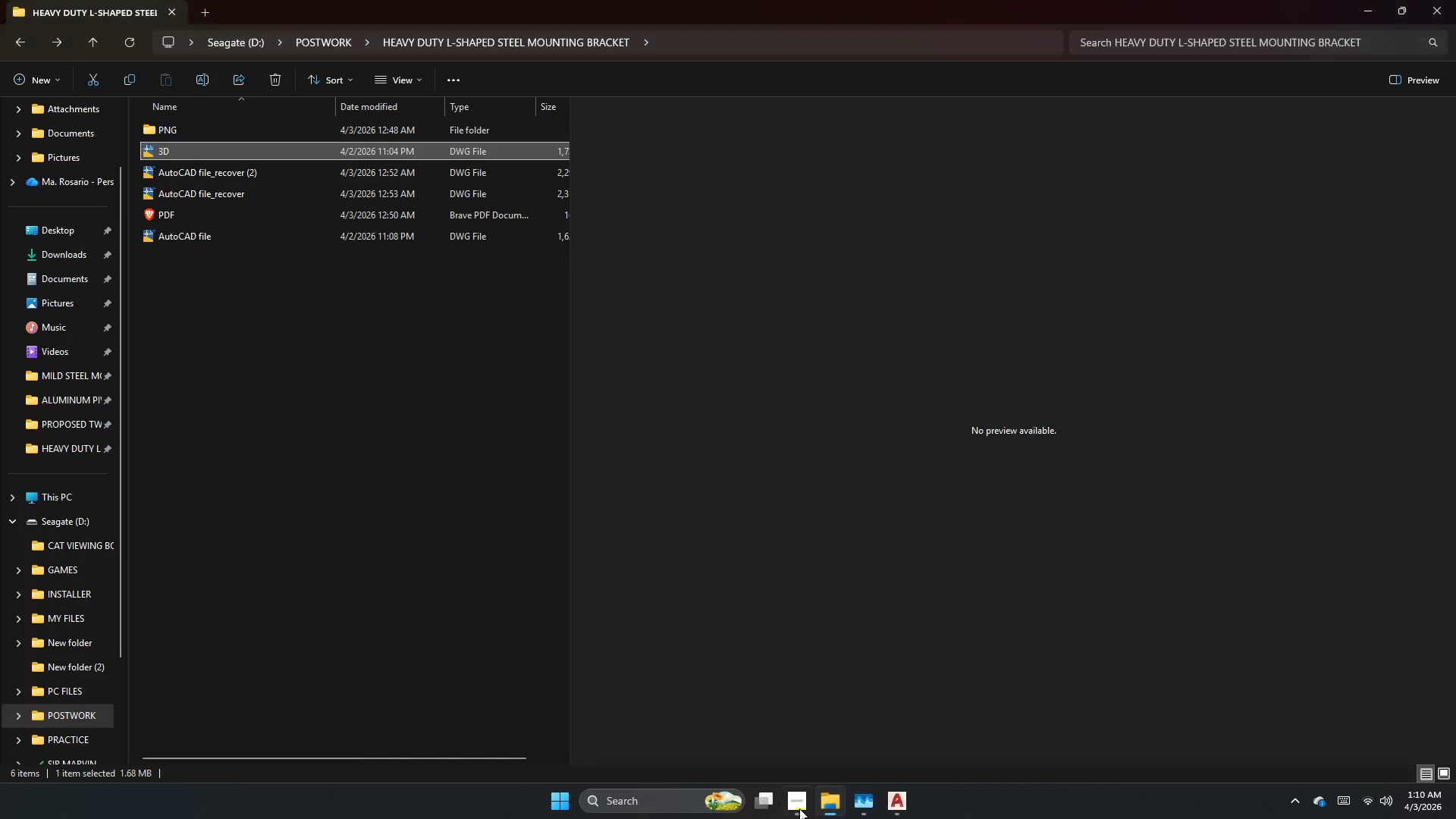 
double_click([792, 808])